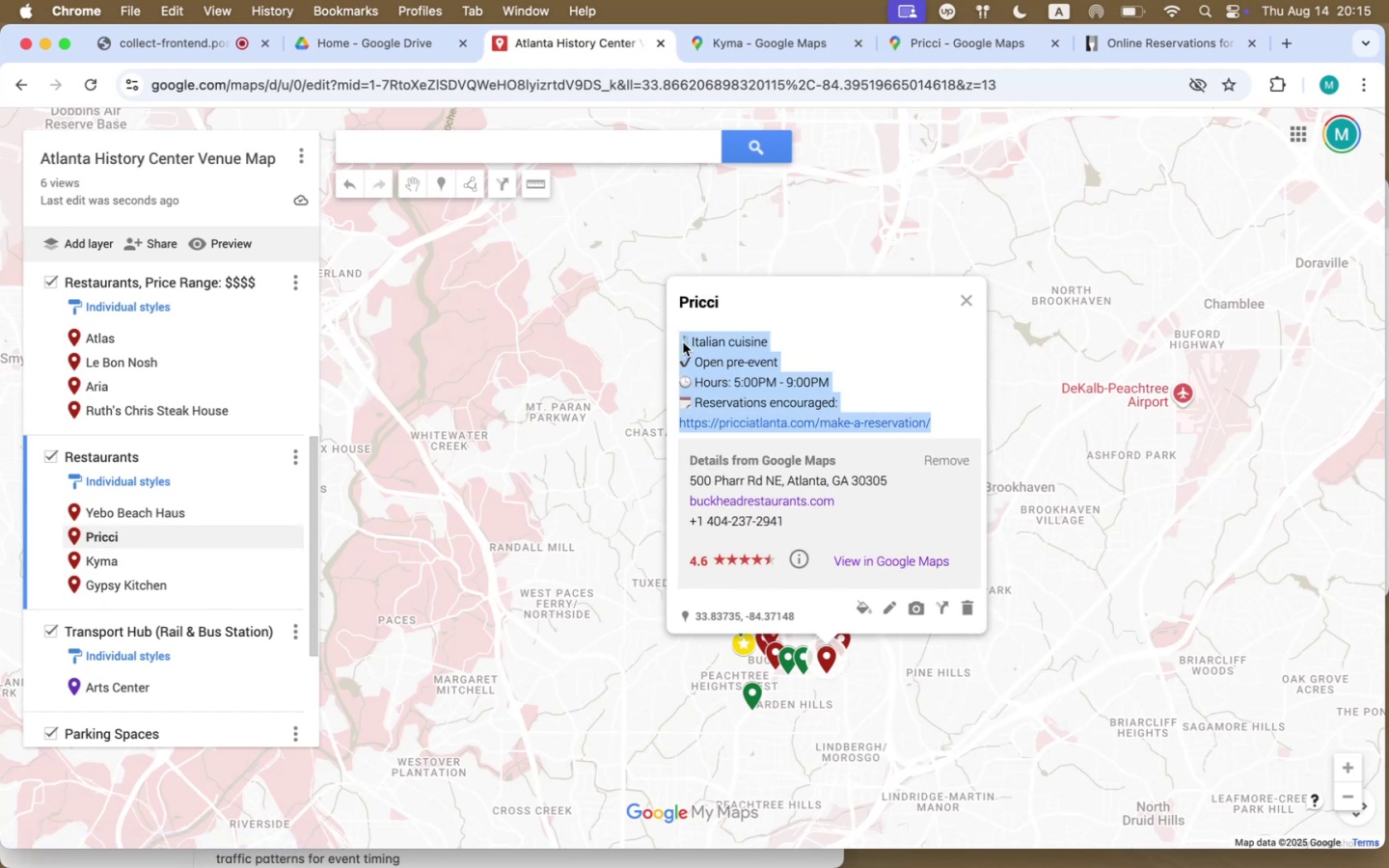 
key(Meta+C)
 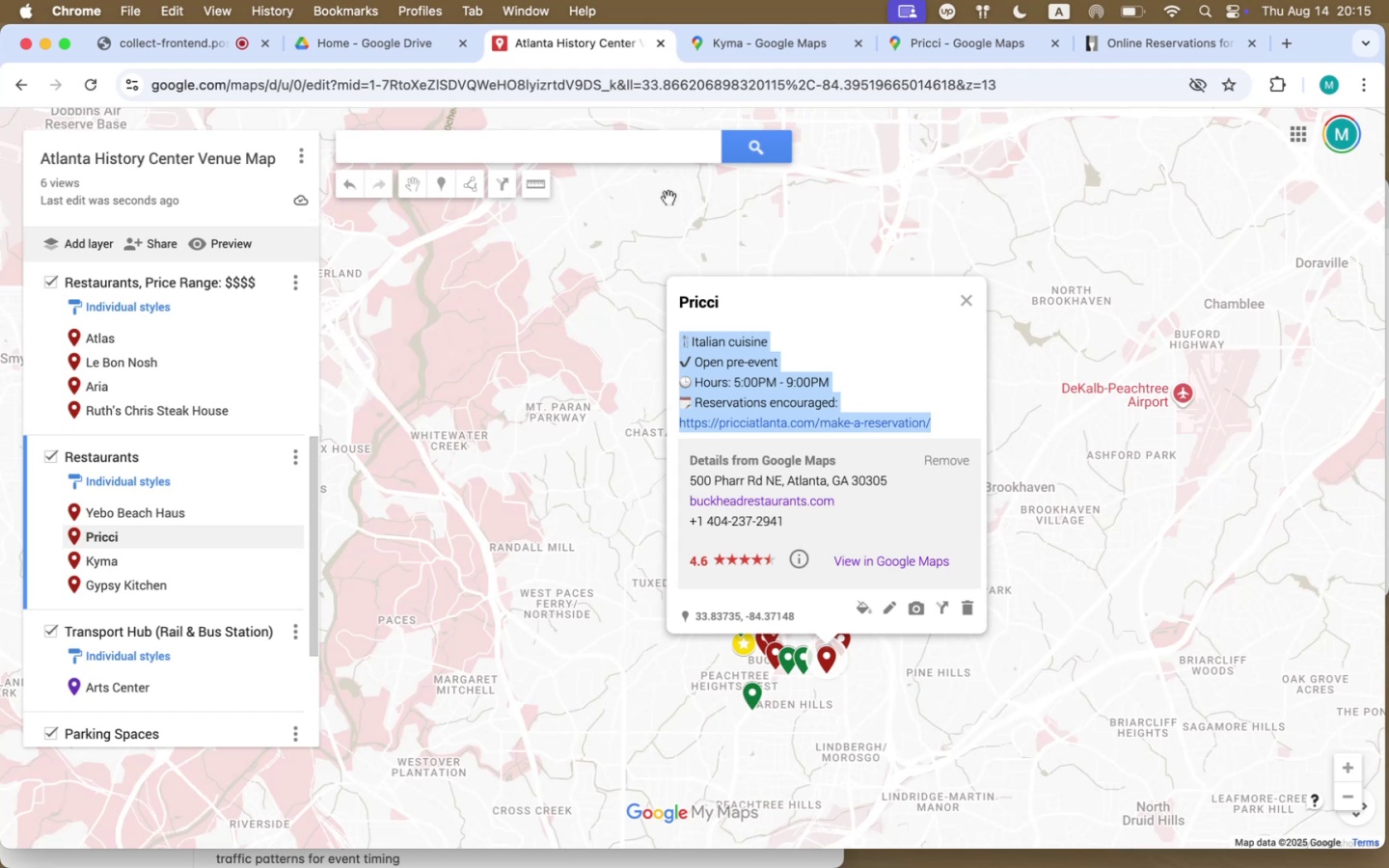 
left_click([769, 38])
 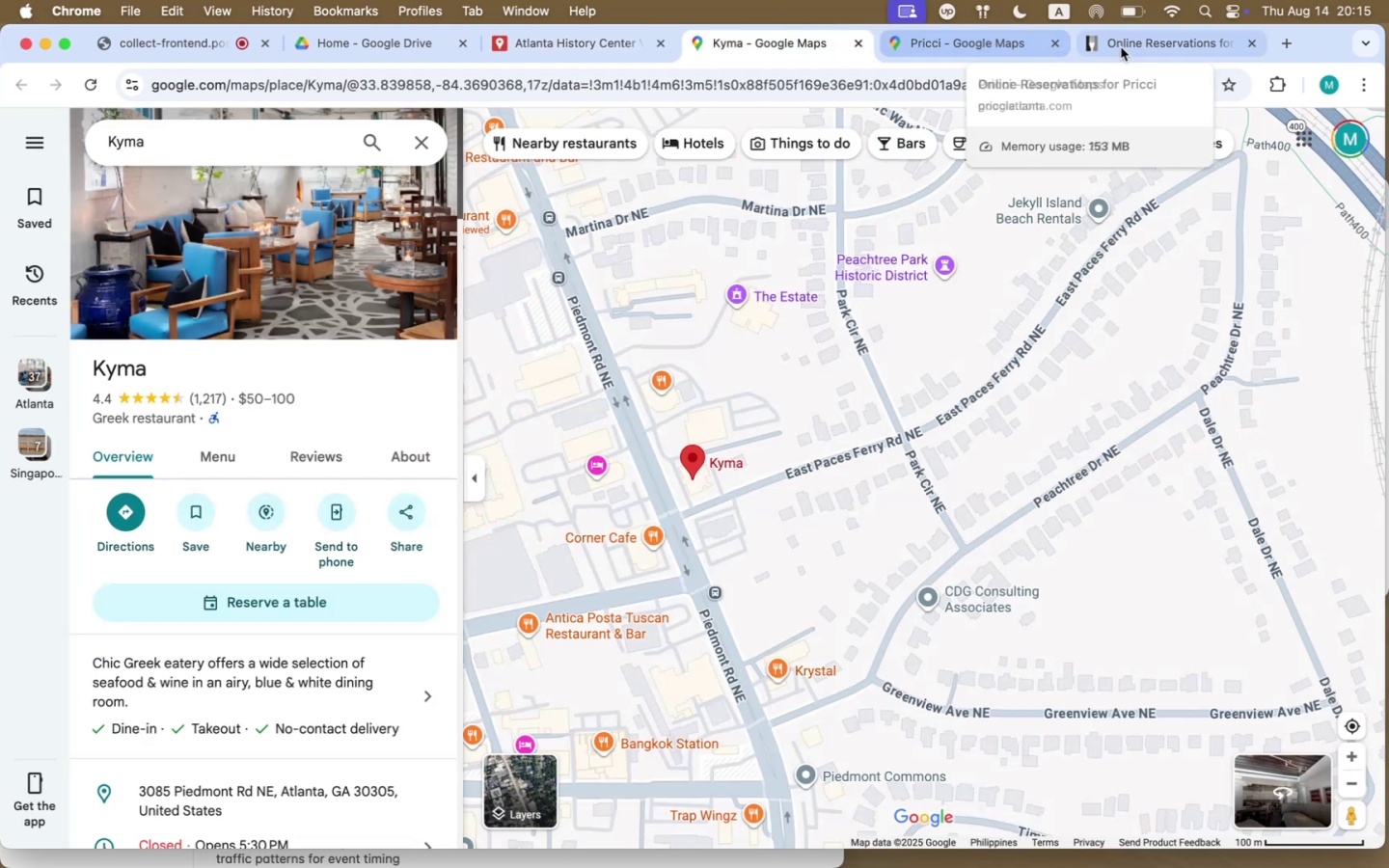 
left_click([1247, 41])
 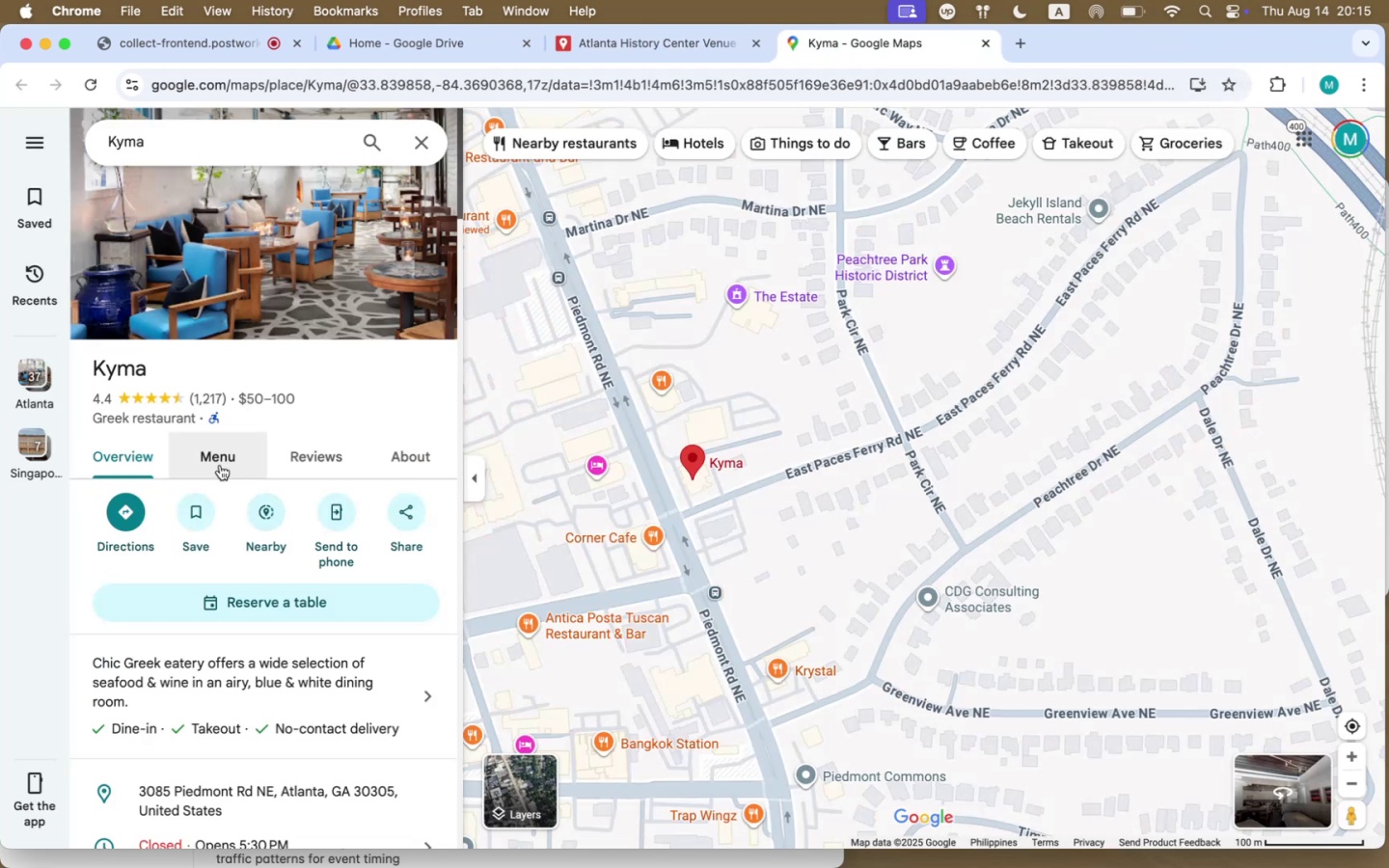 
wait(6.09)
 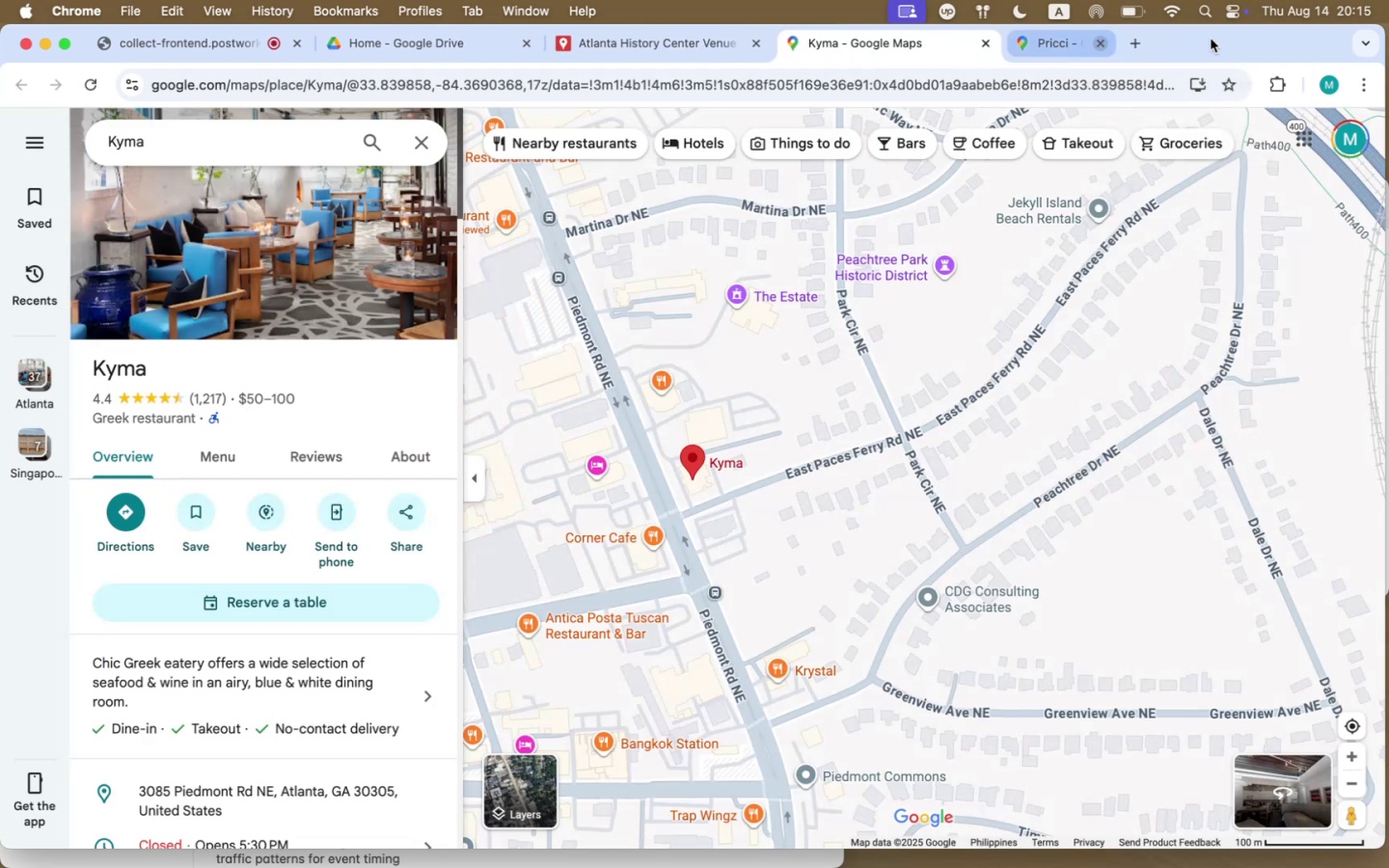 
left_click([640, 49])
 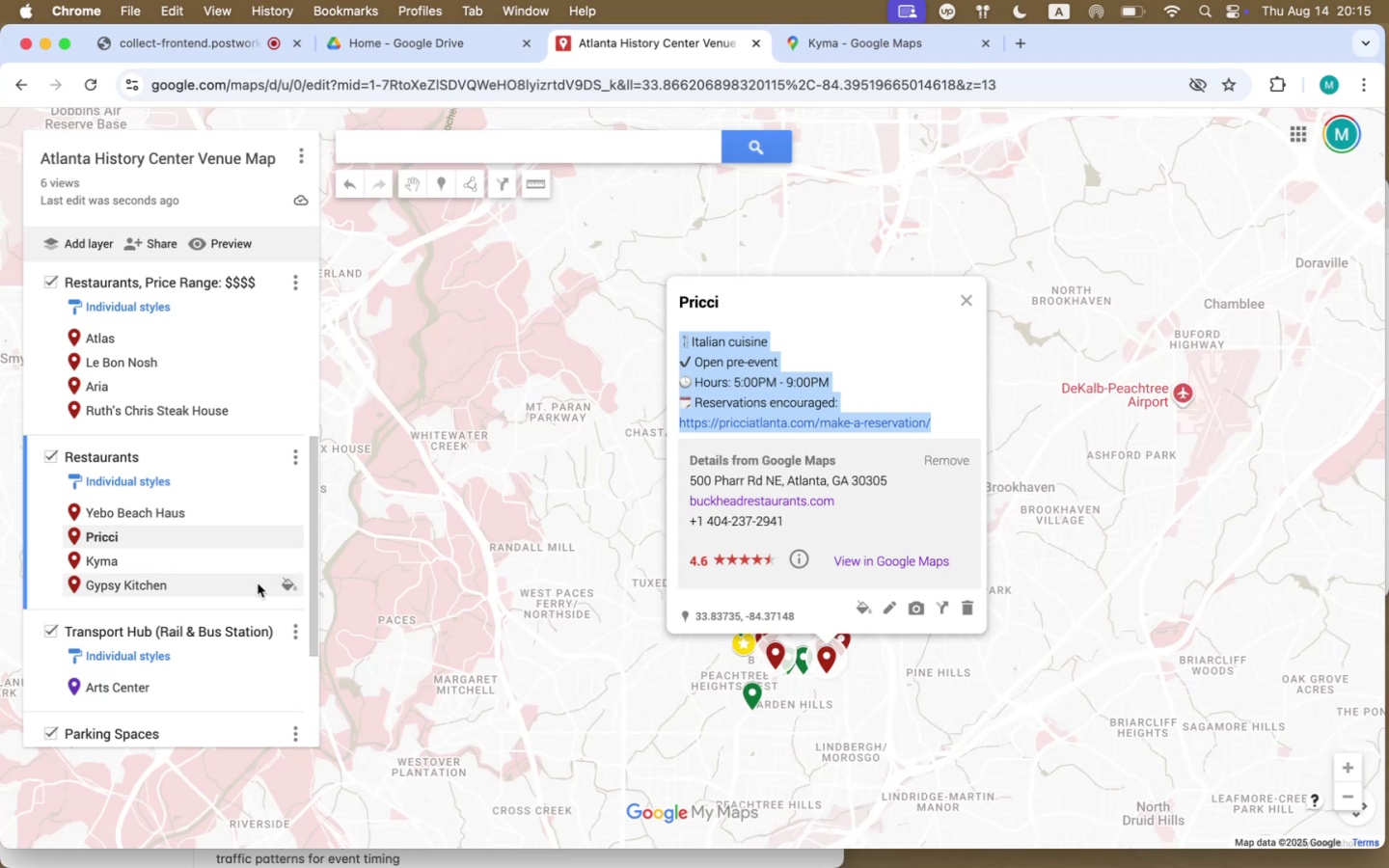 
key(Meta+CommandLeft)
 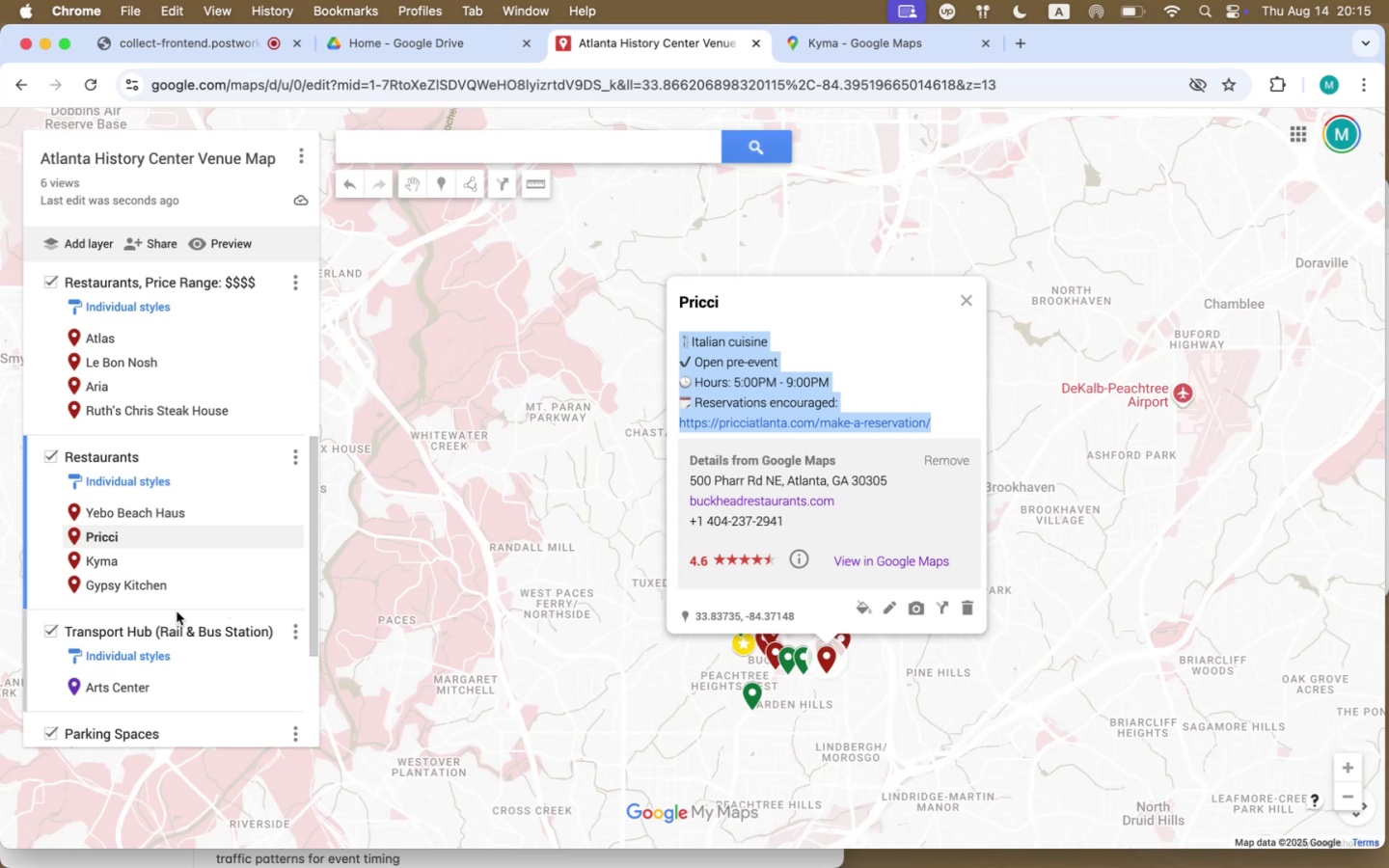 
key(Meta+C)
 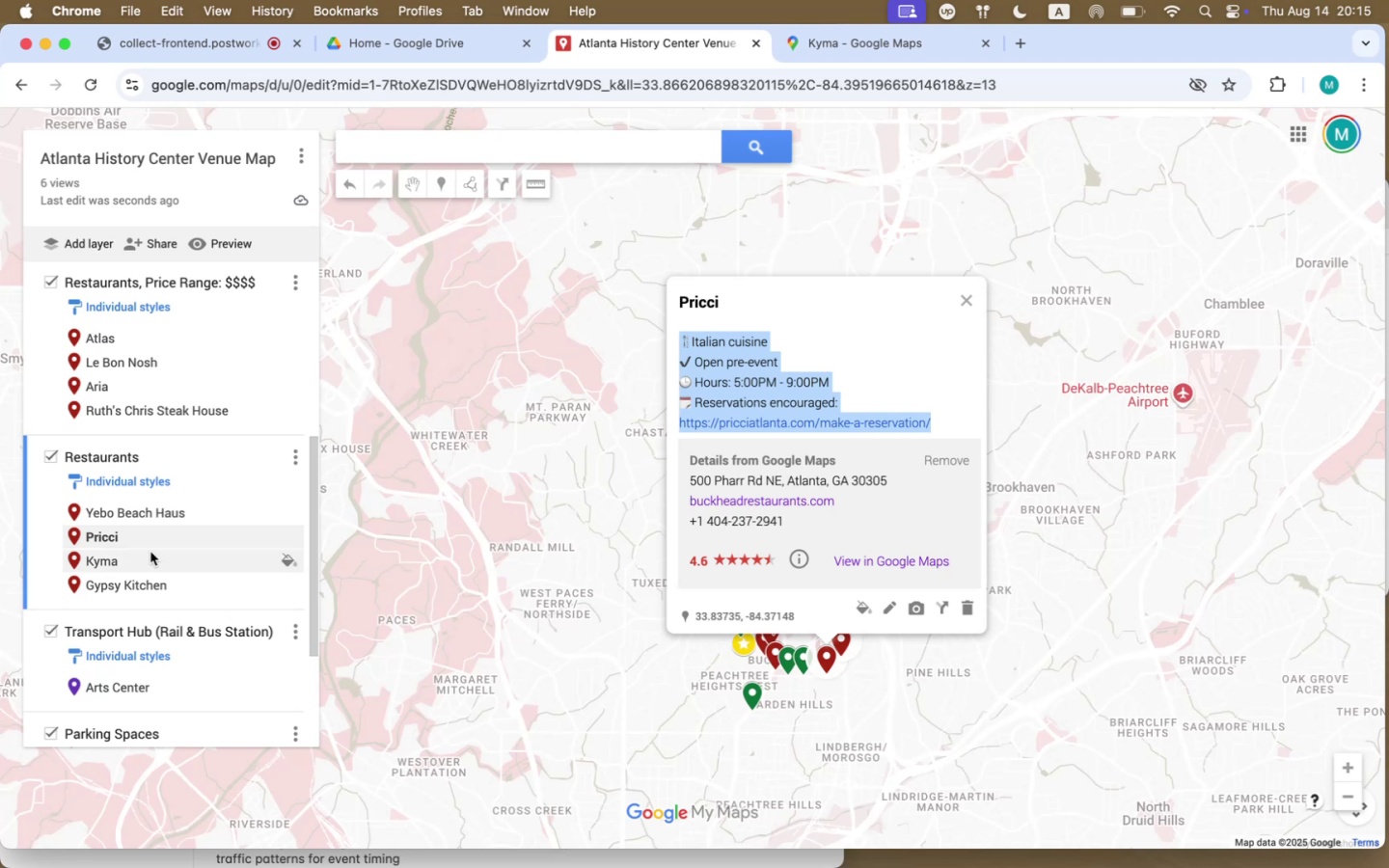 
left_click([150, 552])
 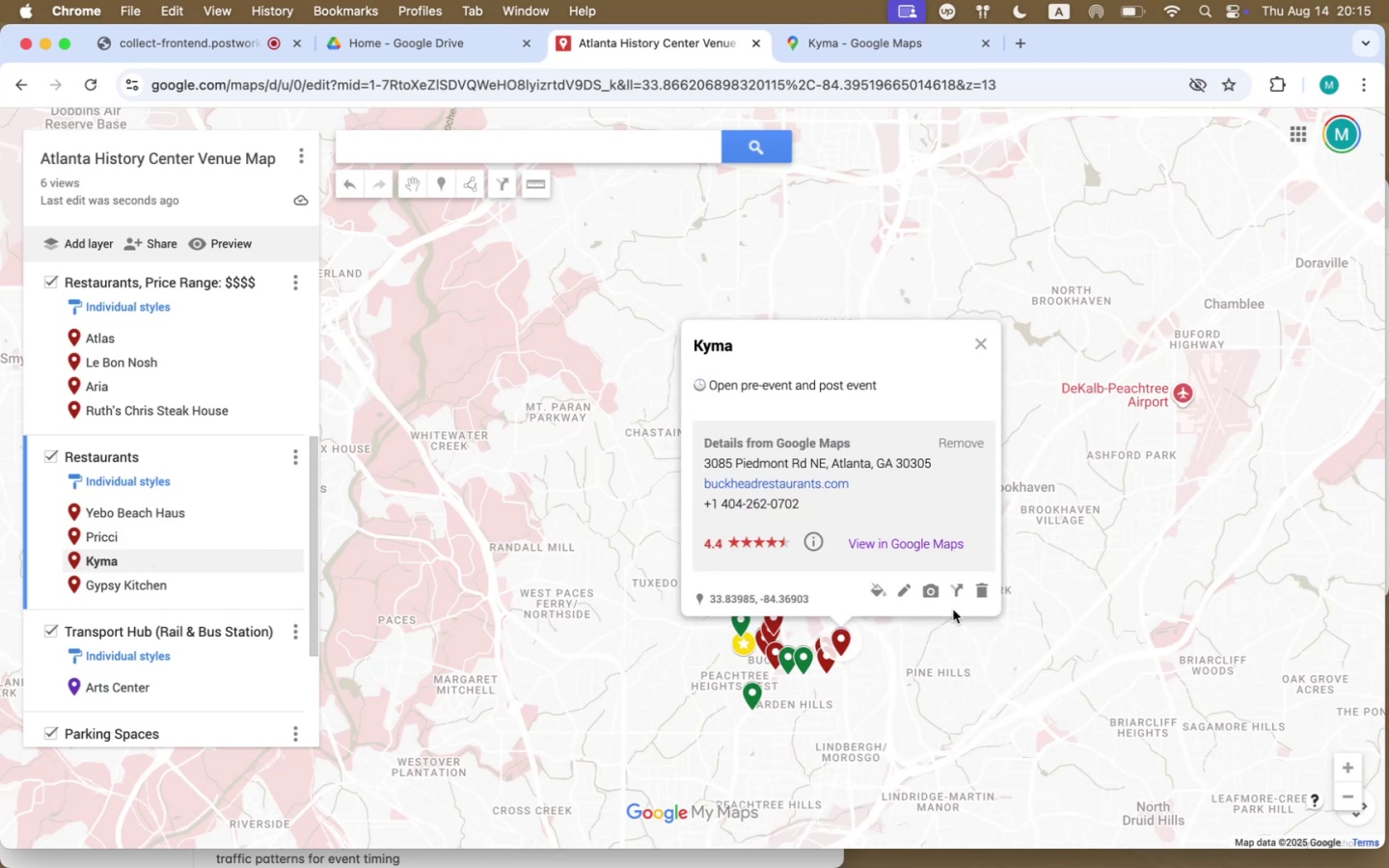 
left_click([900, 592])
 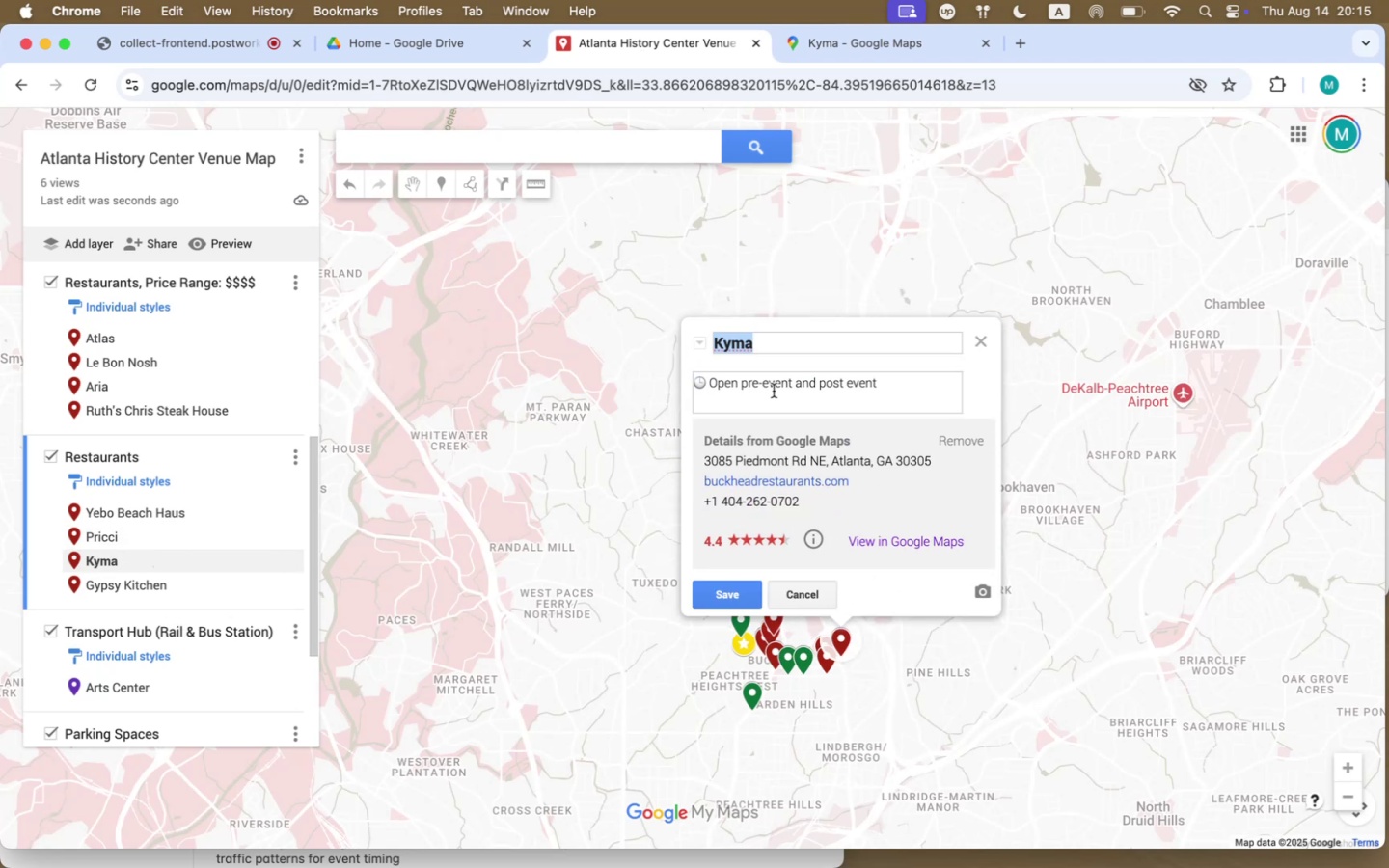 
left_click([775, 389])
 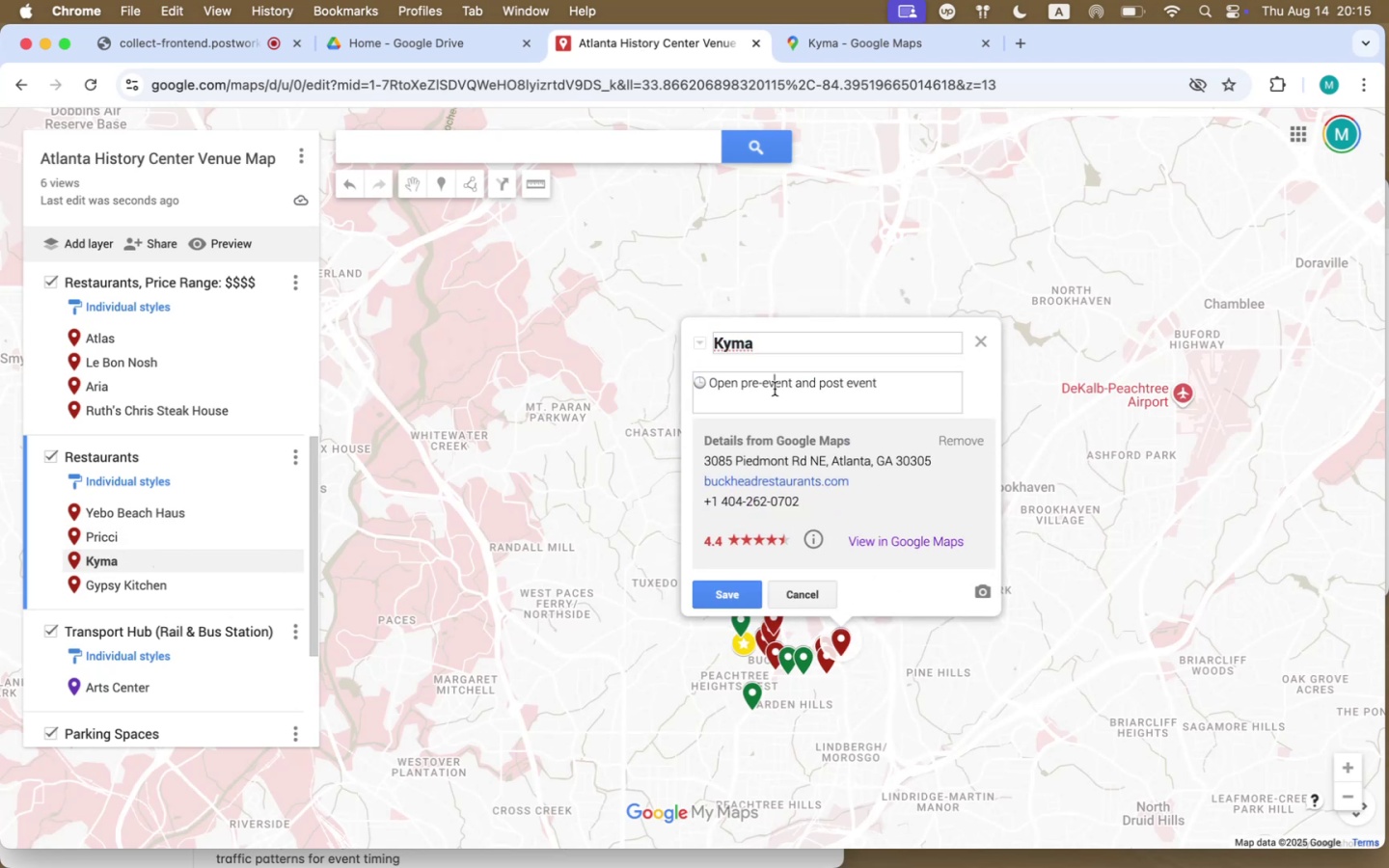 
key(Meta+CommandLeft)
 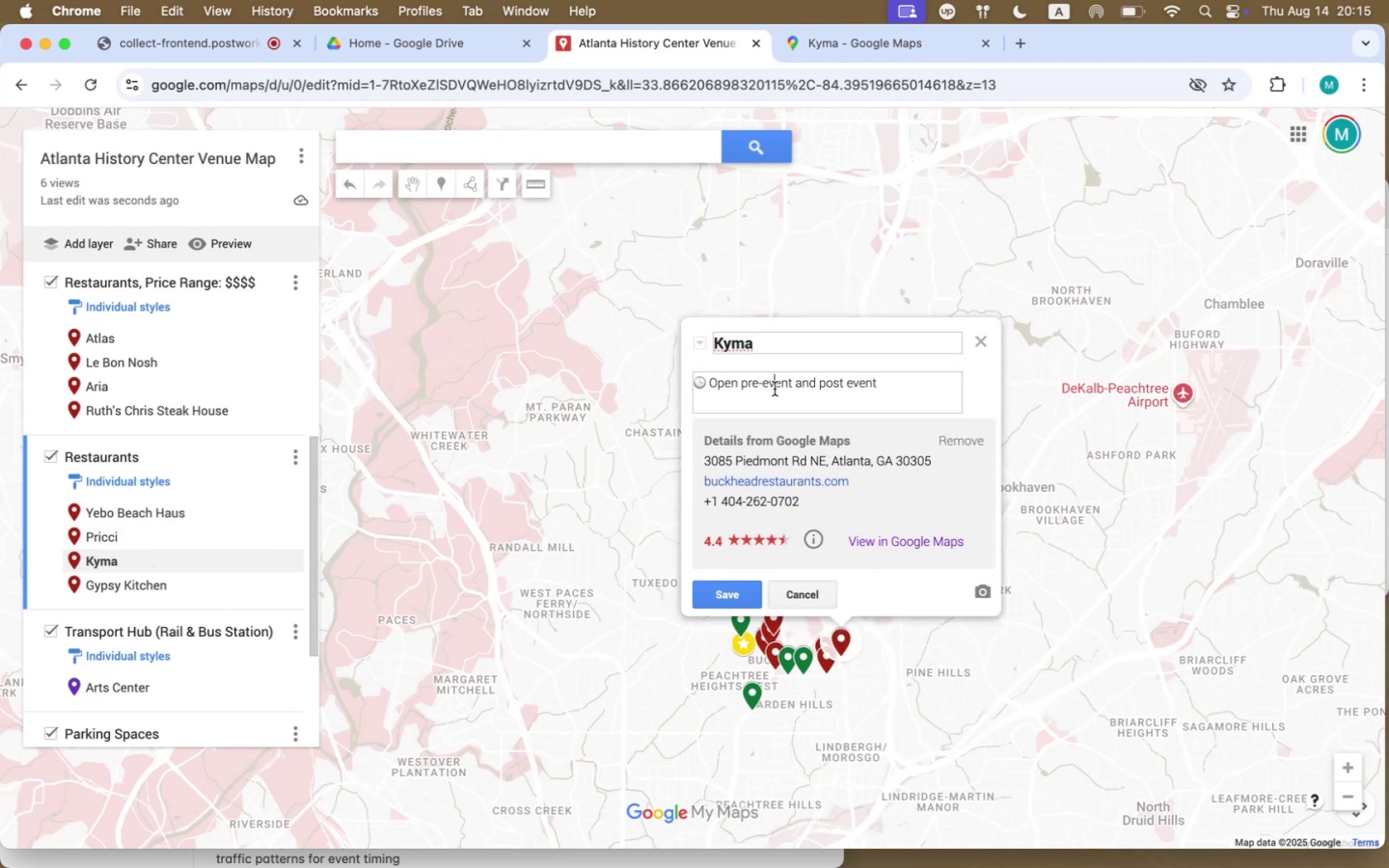 
key(Meta+A)
 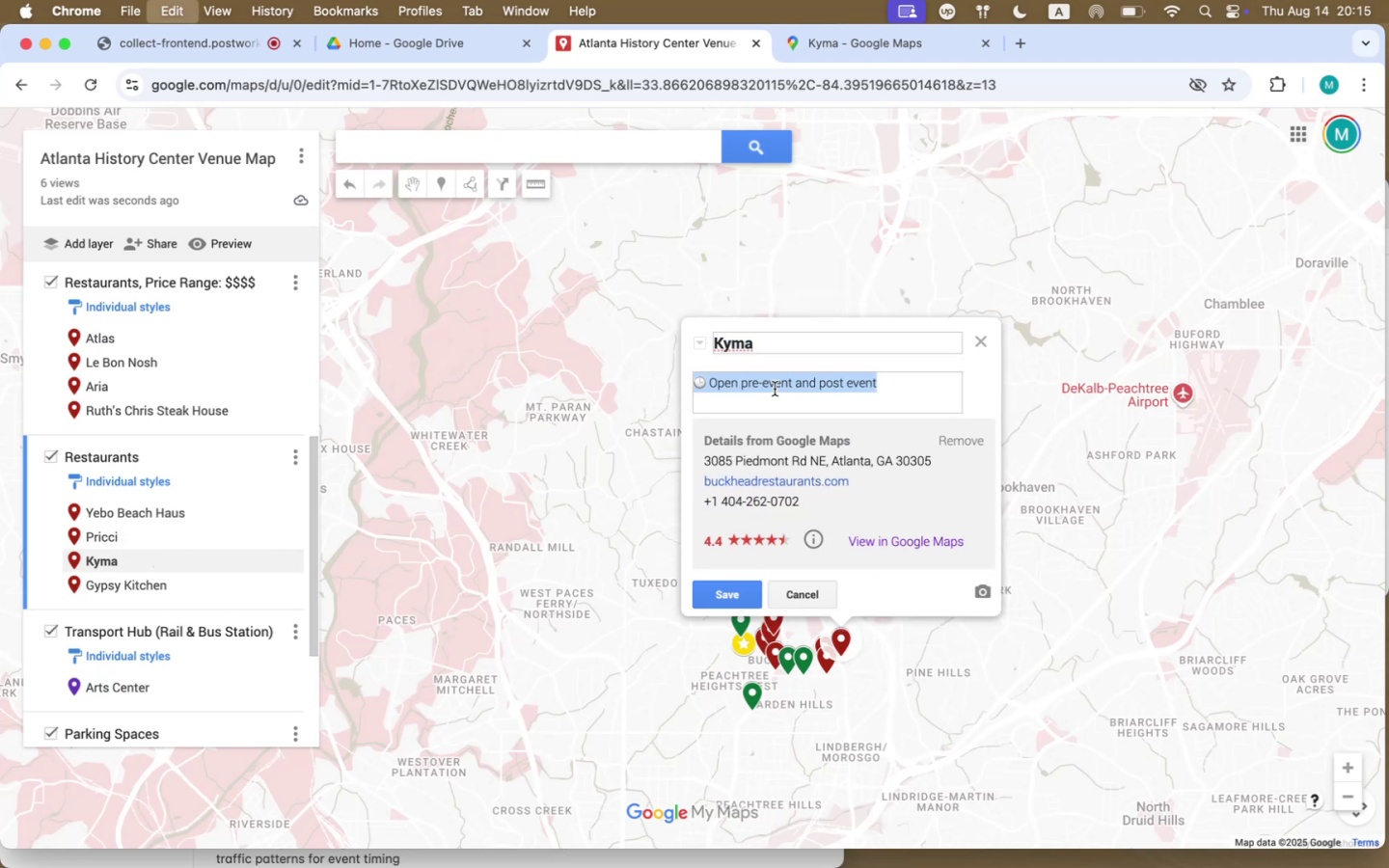 
key(Meta+V)
 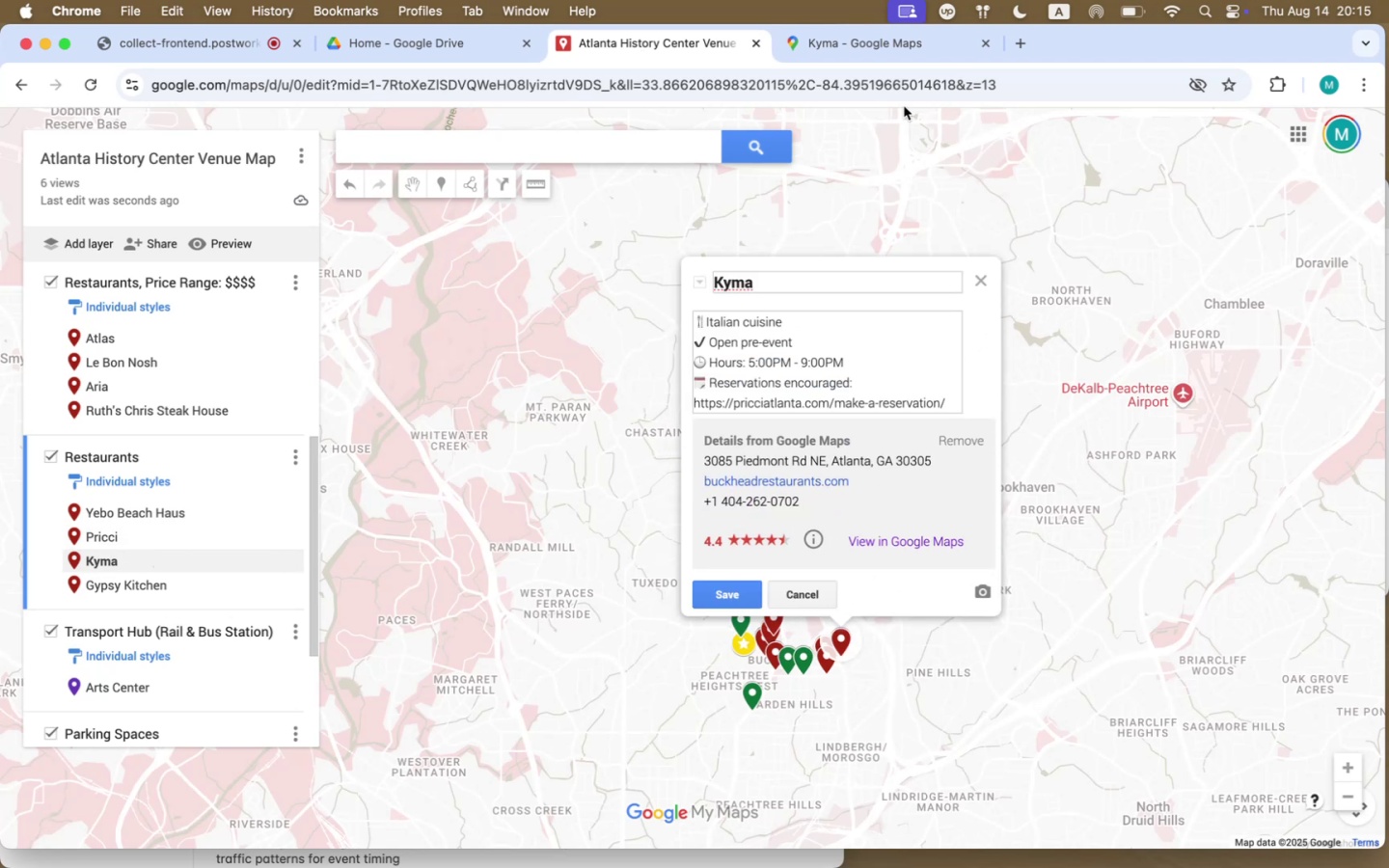 
left_click([879, 34])
 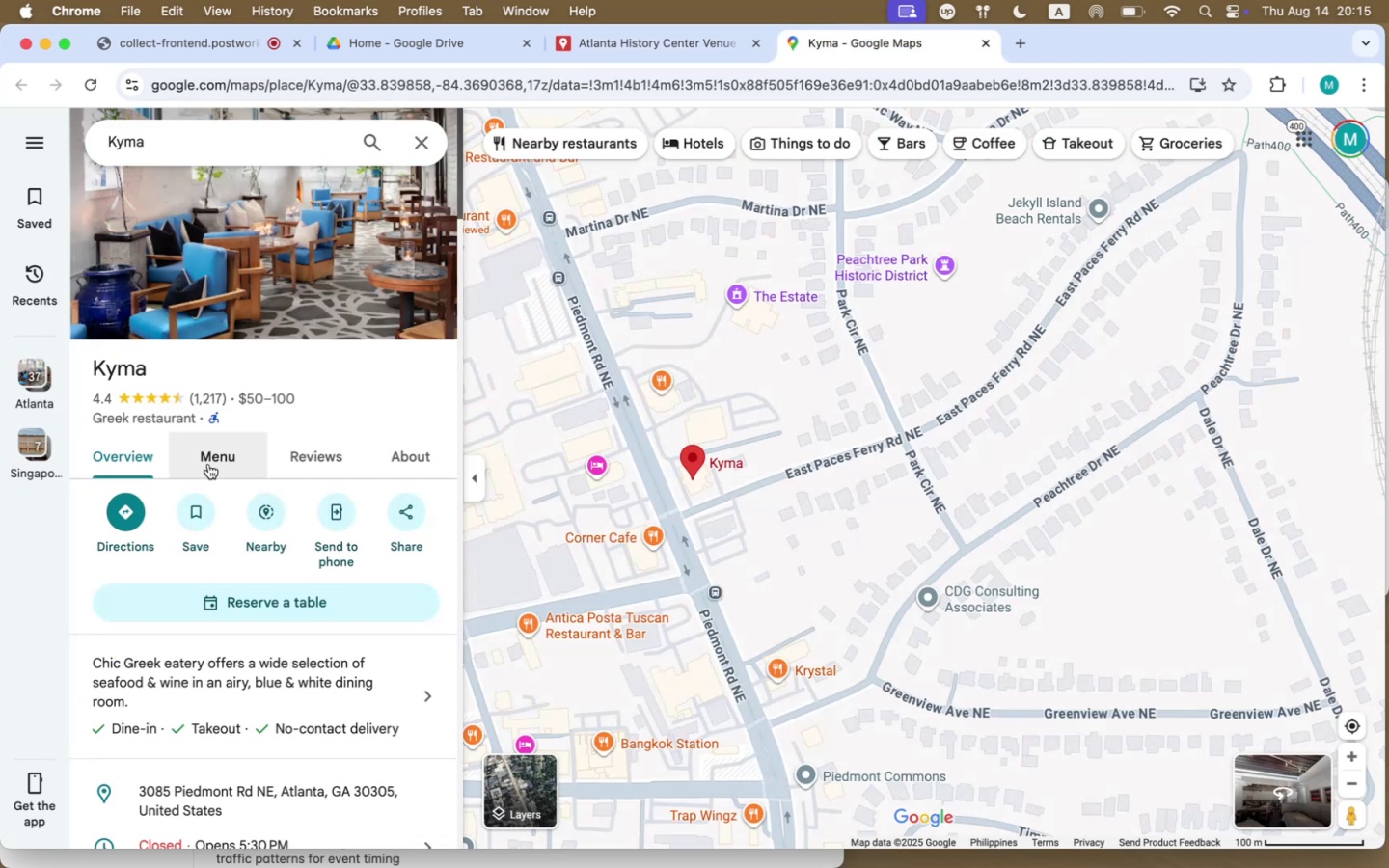 
scroll: coordinate [211, 692], scroll_direction: down, amount: 27.0
 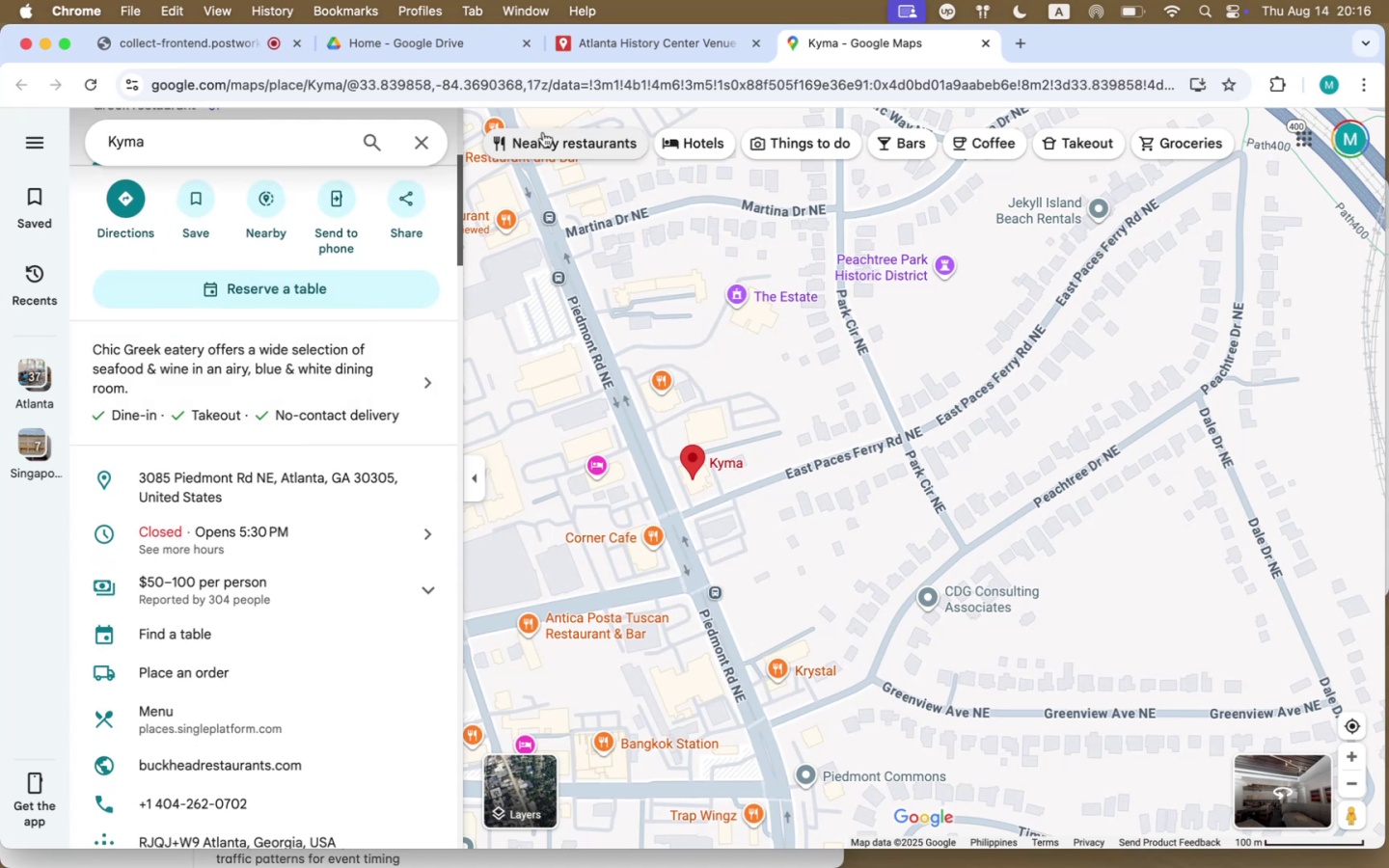 
left_click([314, 532])
 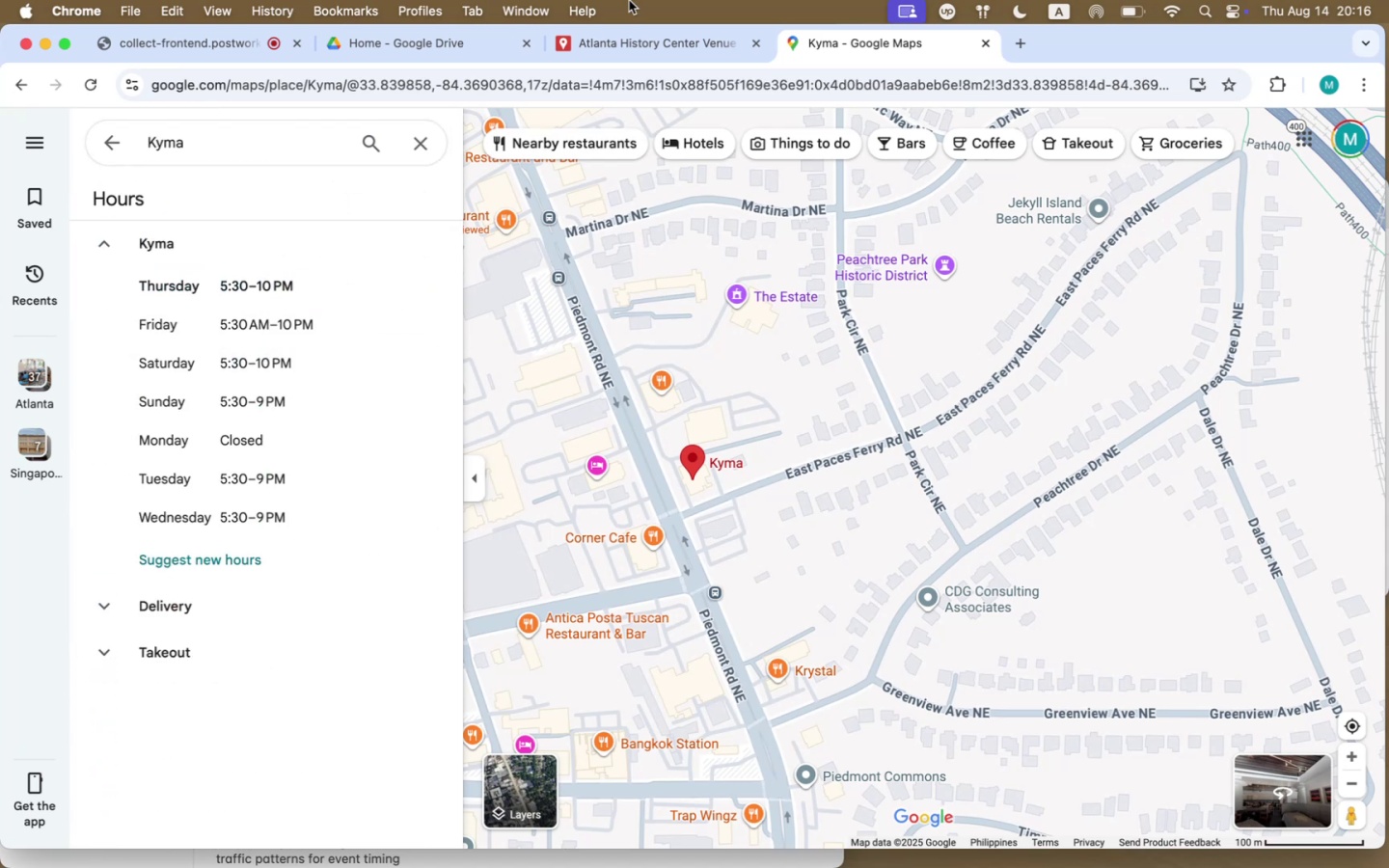 
left_click([619, 42])
 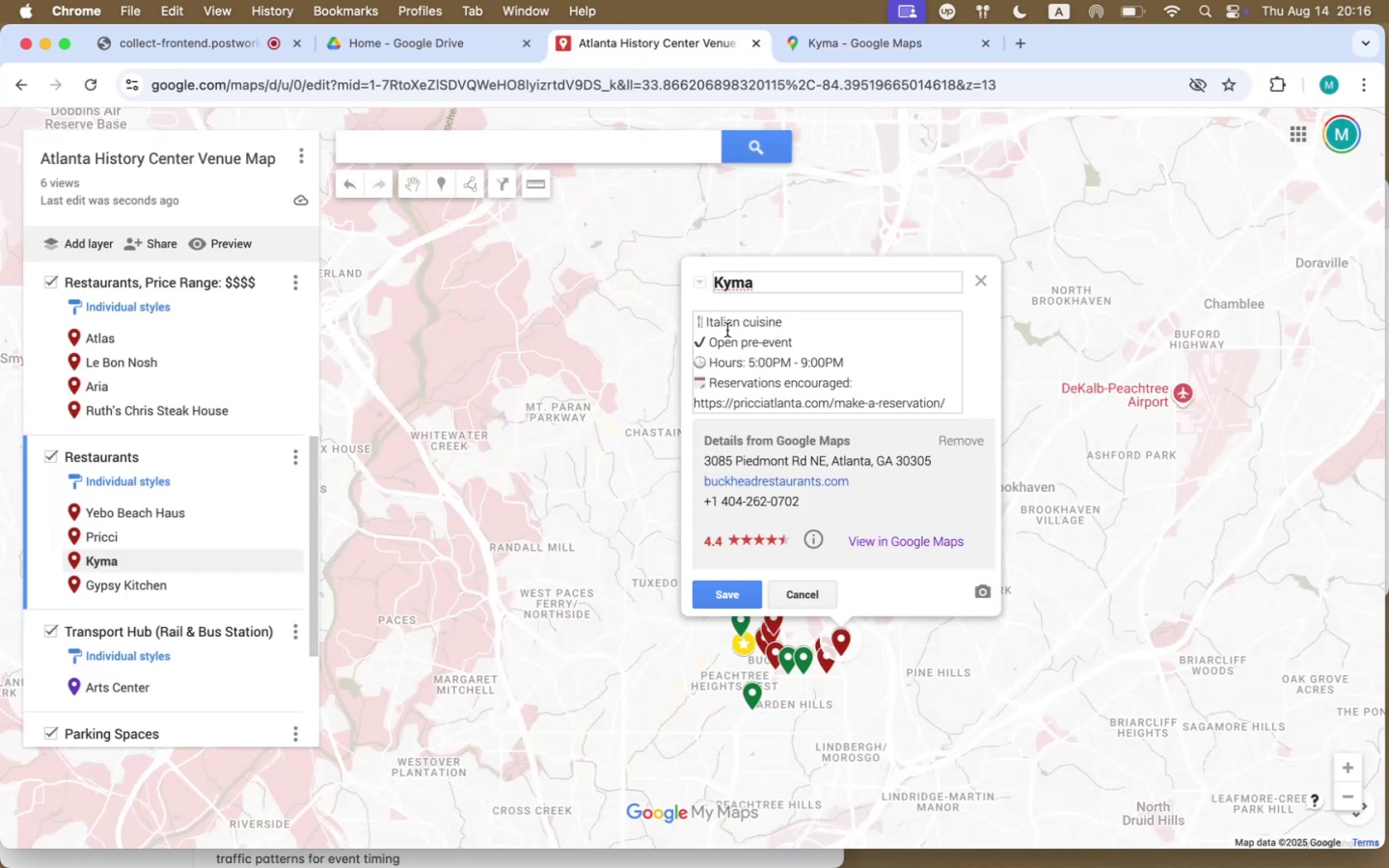 
double_click([722, 323])
 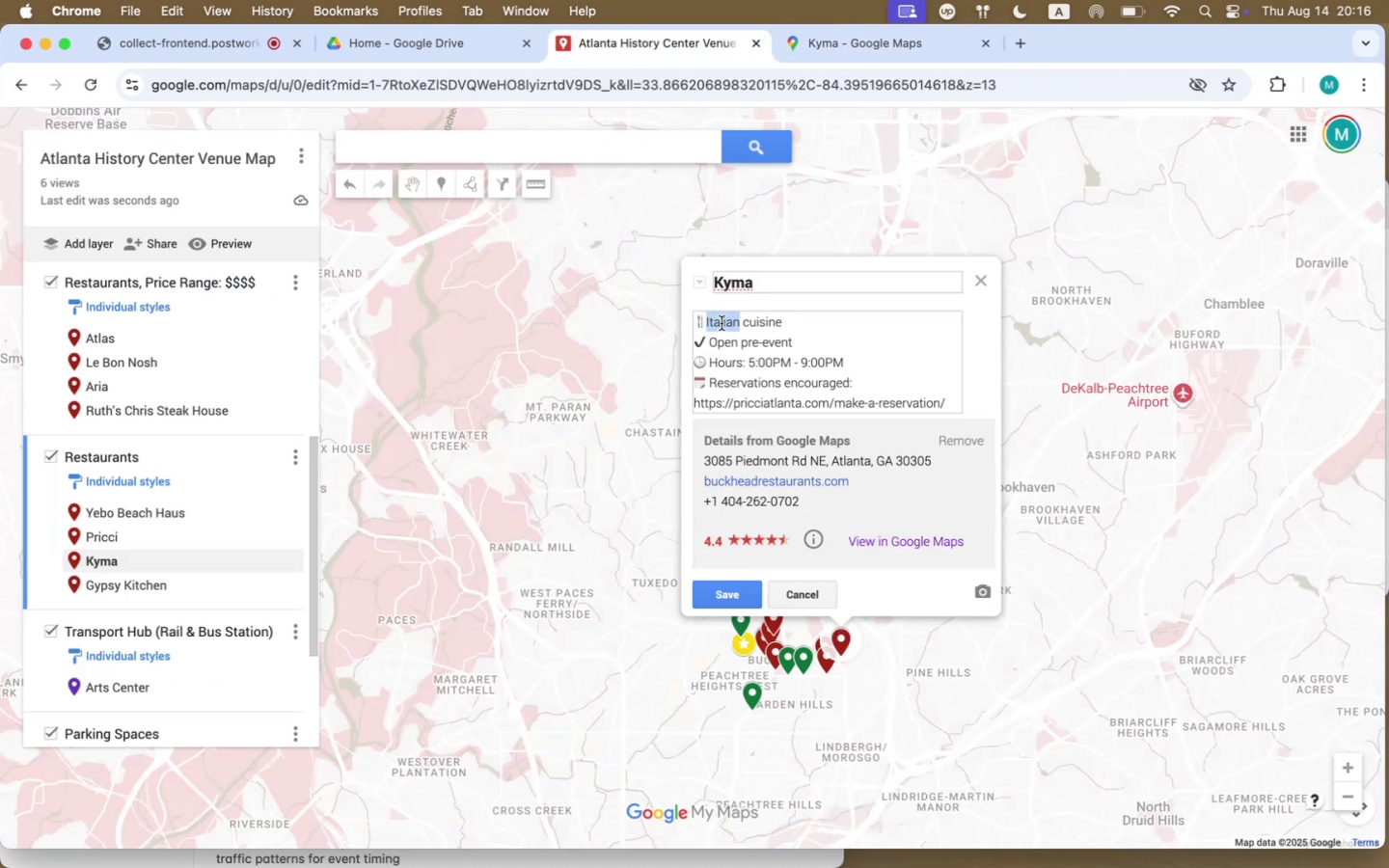 
type(Greek)
 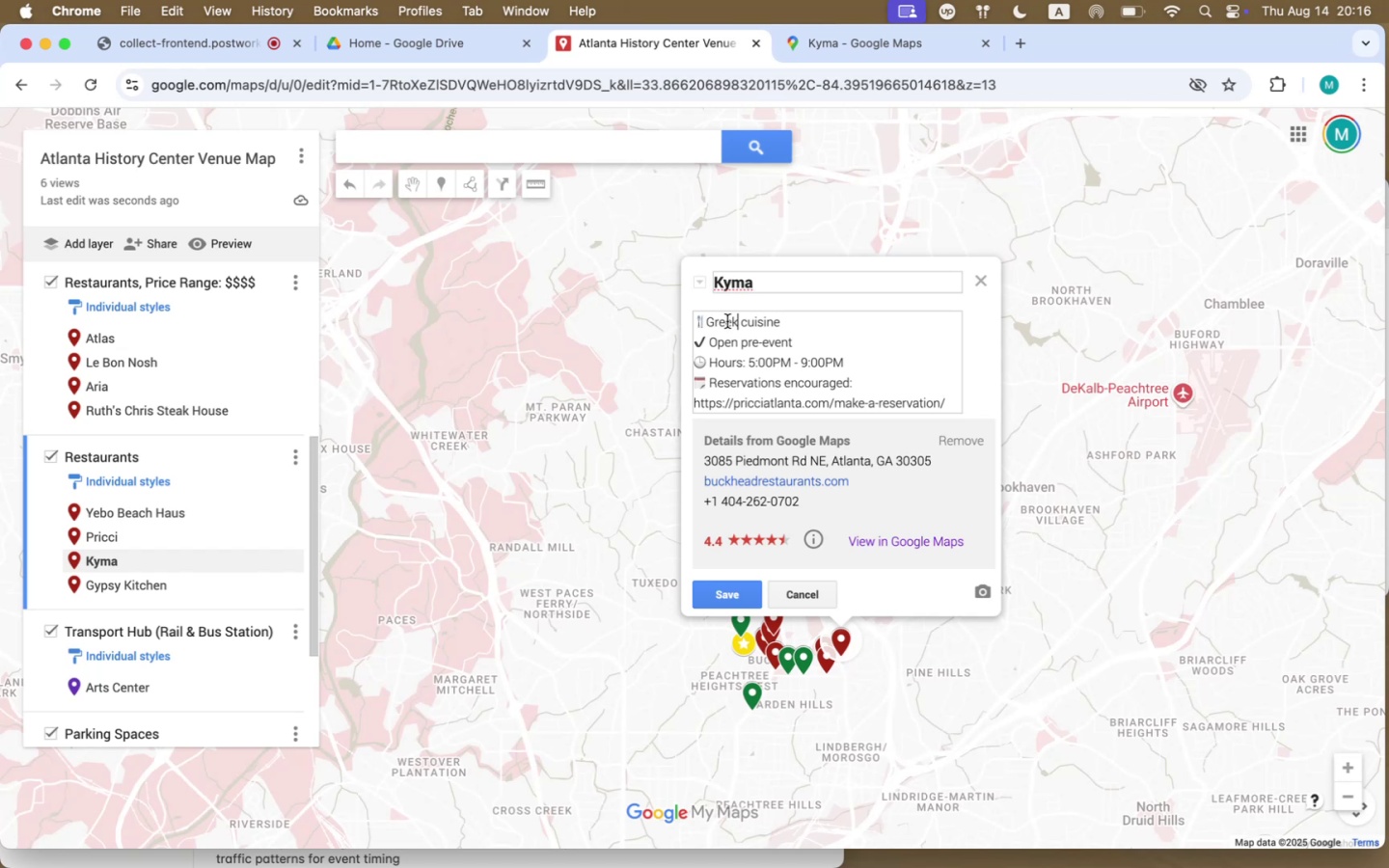 
wait(7.34)
 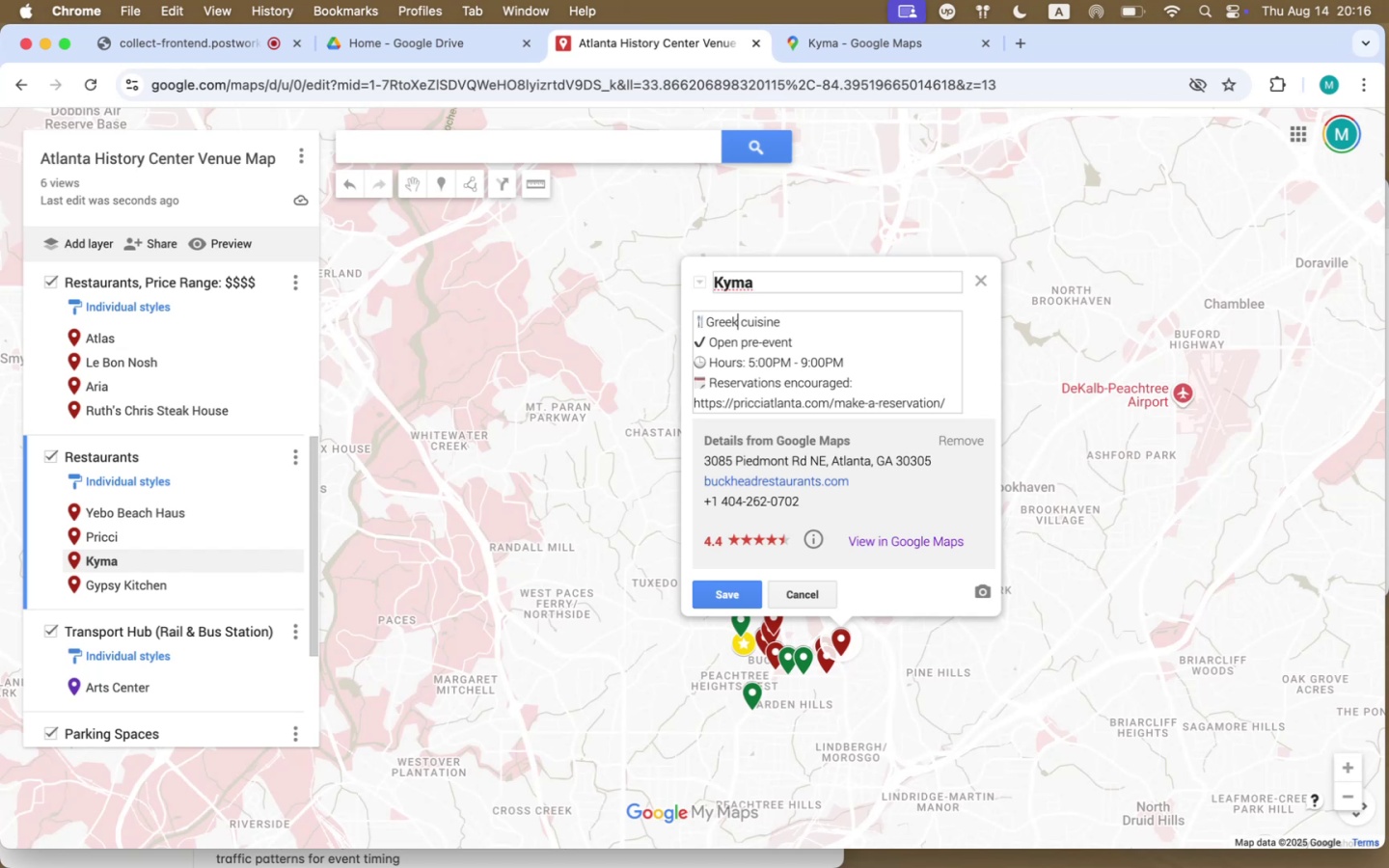 
left_click([795, 352])
 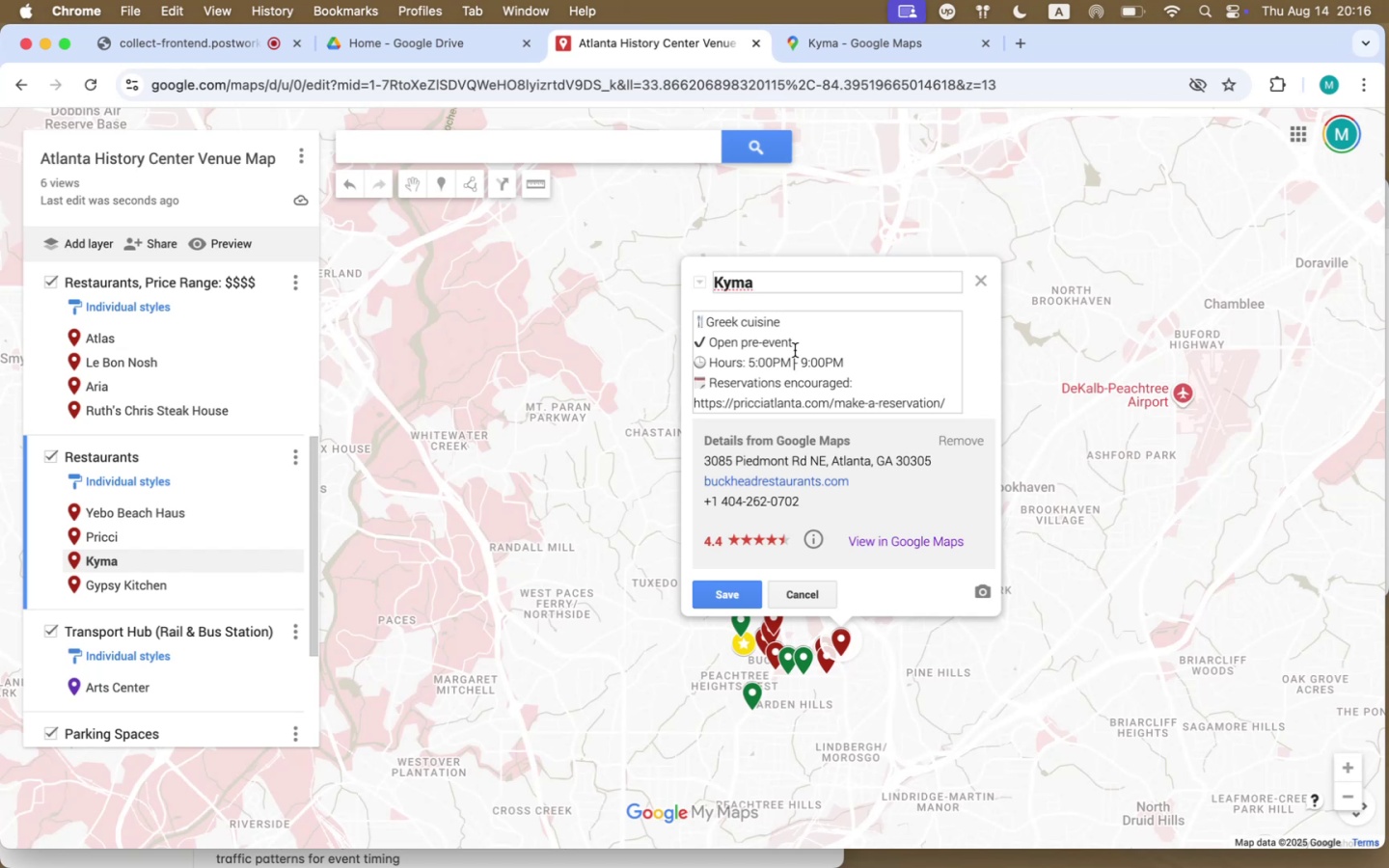 
left_click([800, 337])
 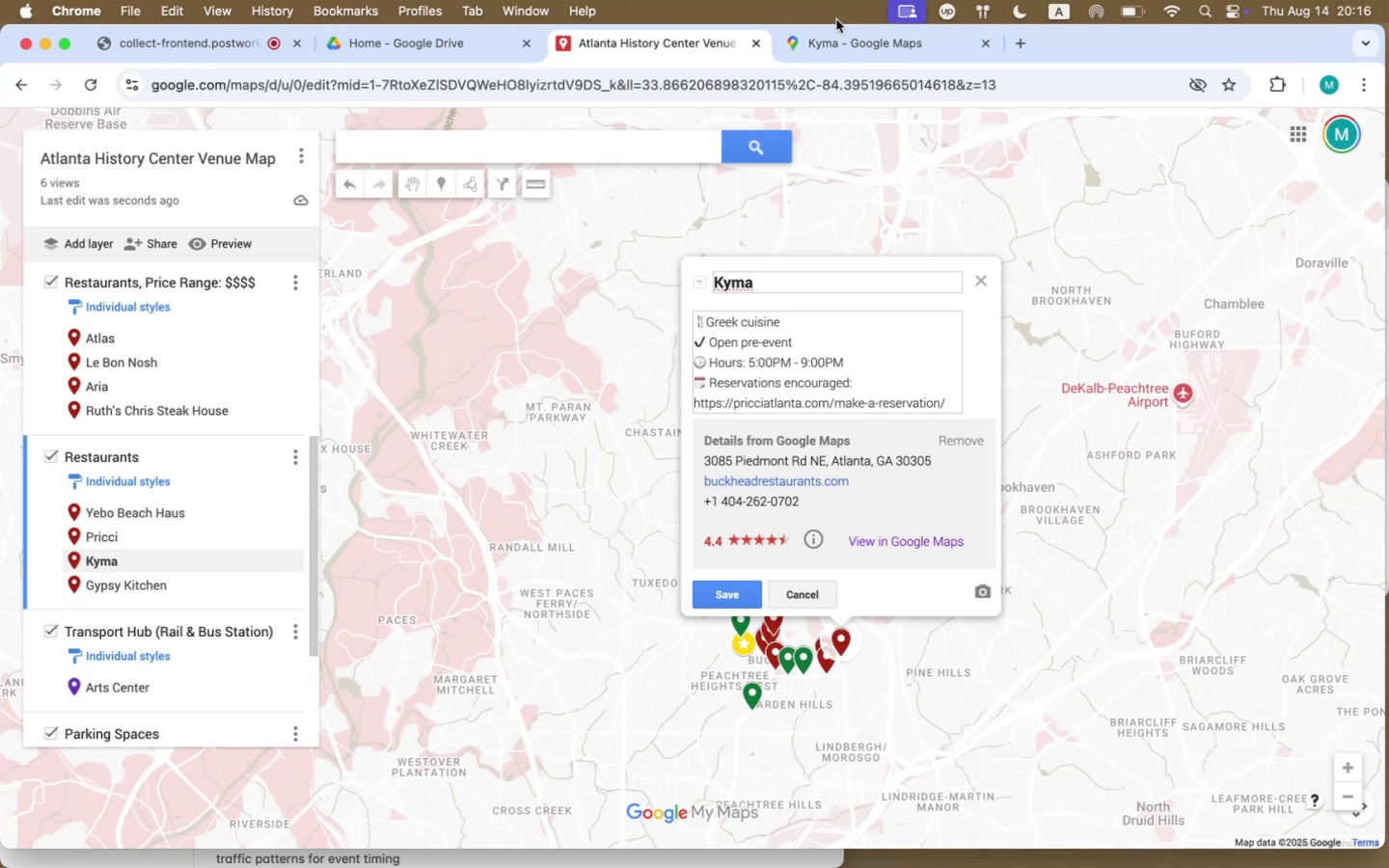 
left_click([865, 40])
 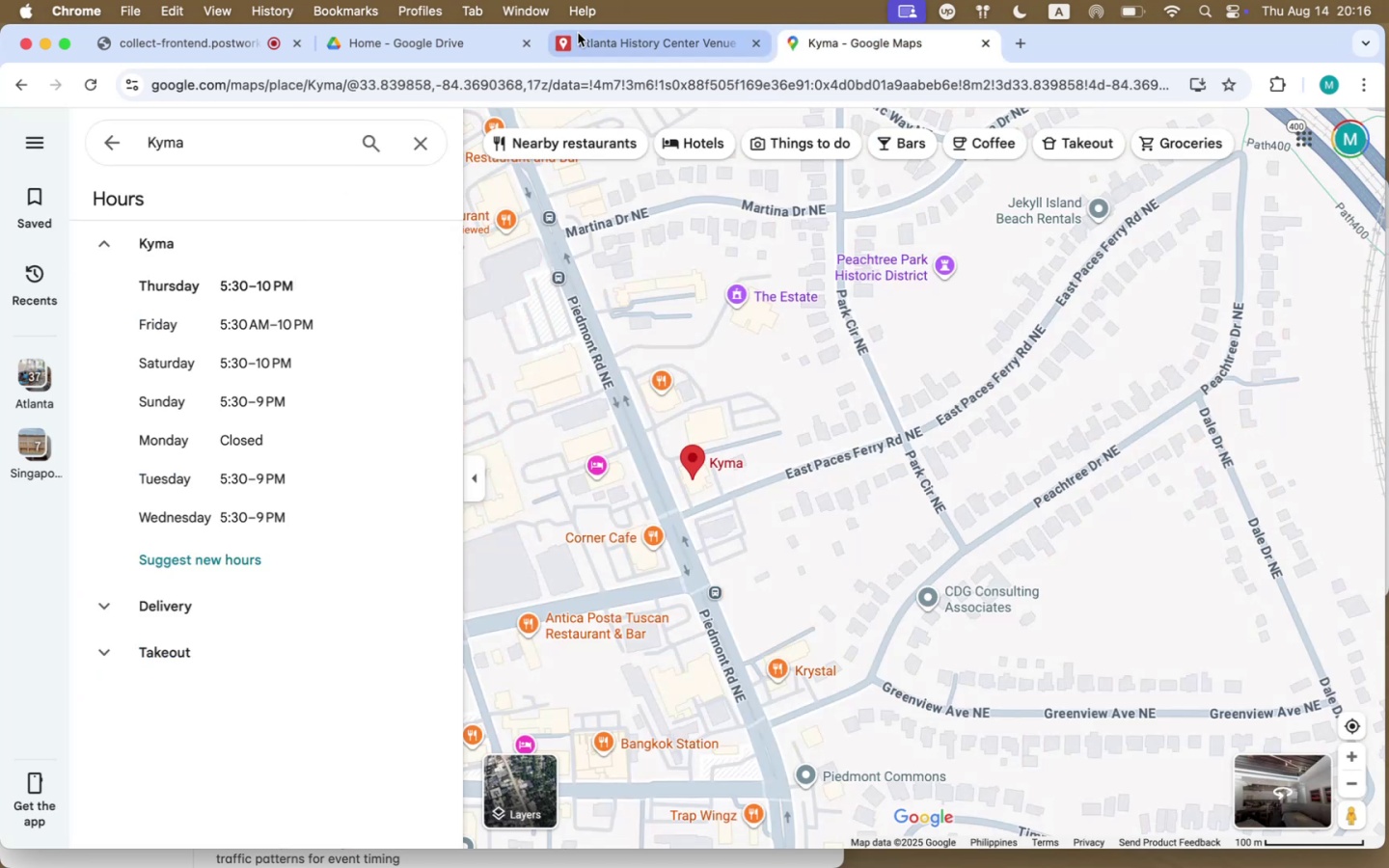 
left_click([642, 40])
 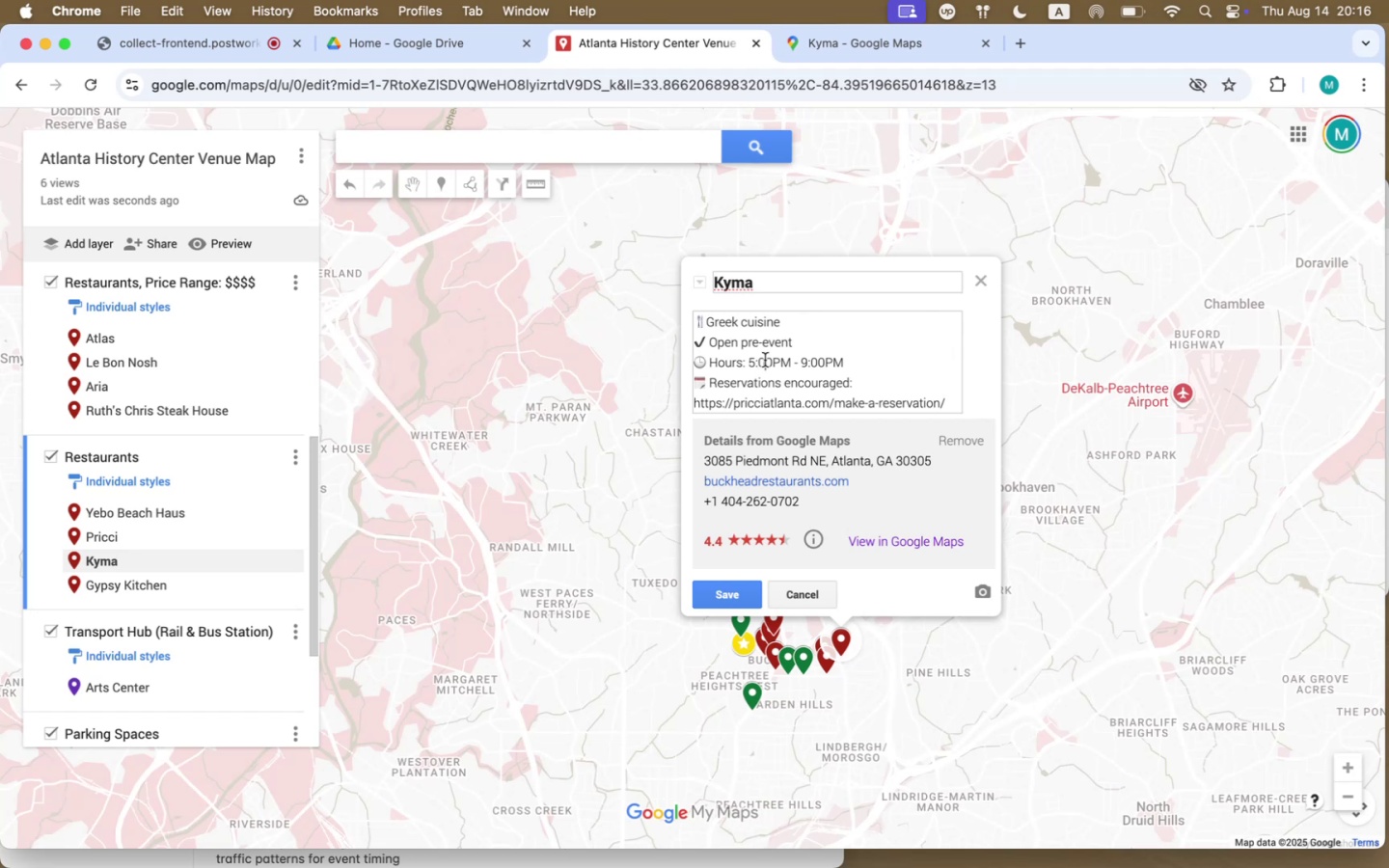 
key(Backspace)
 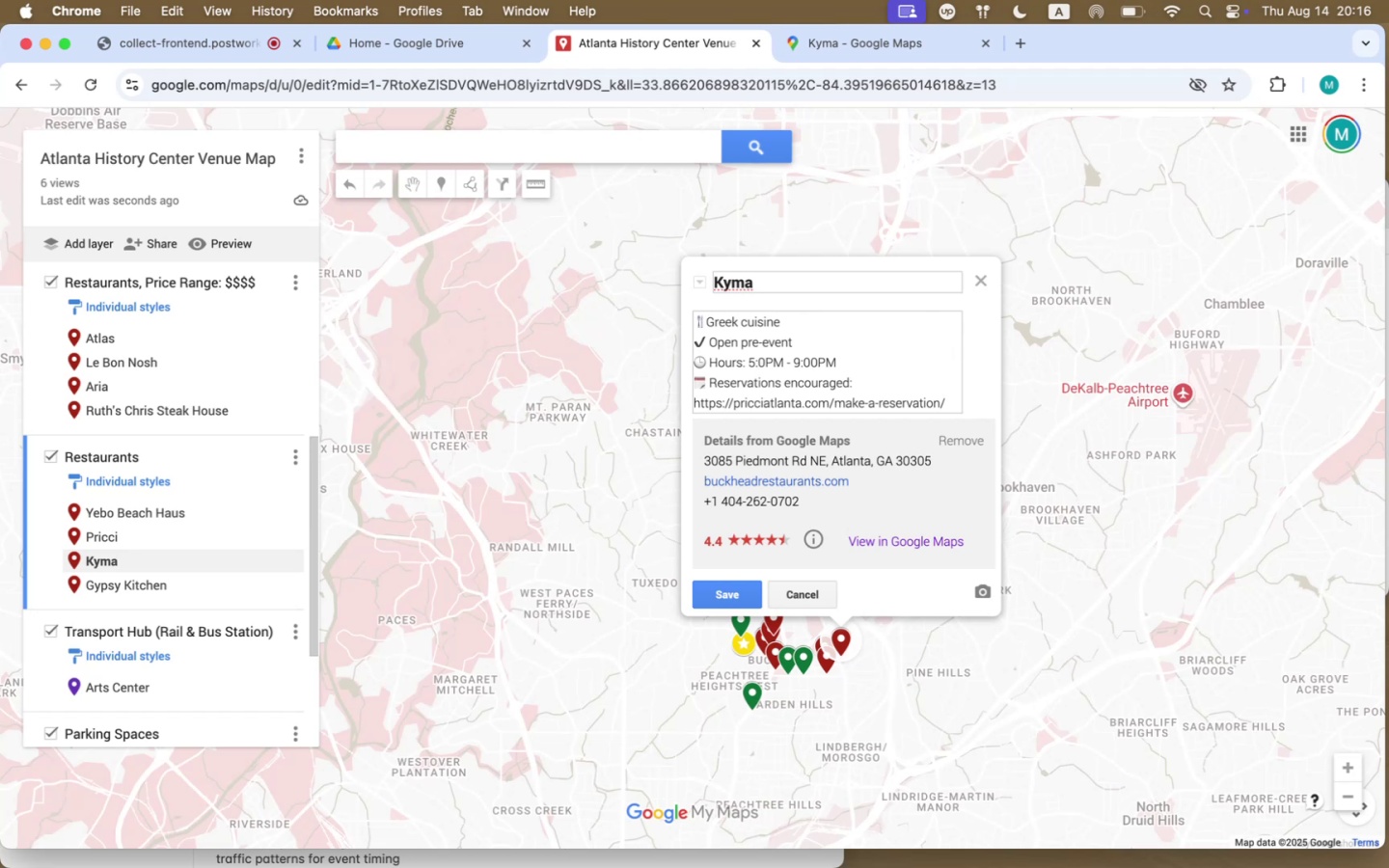 
key(3)
 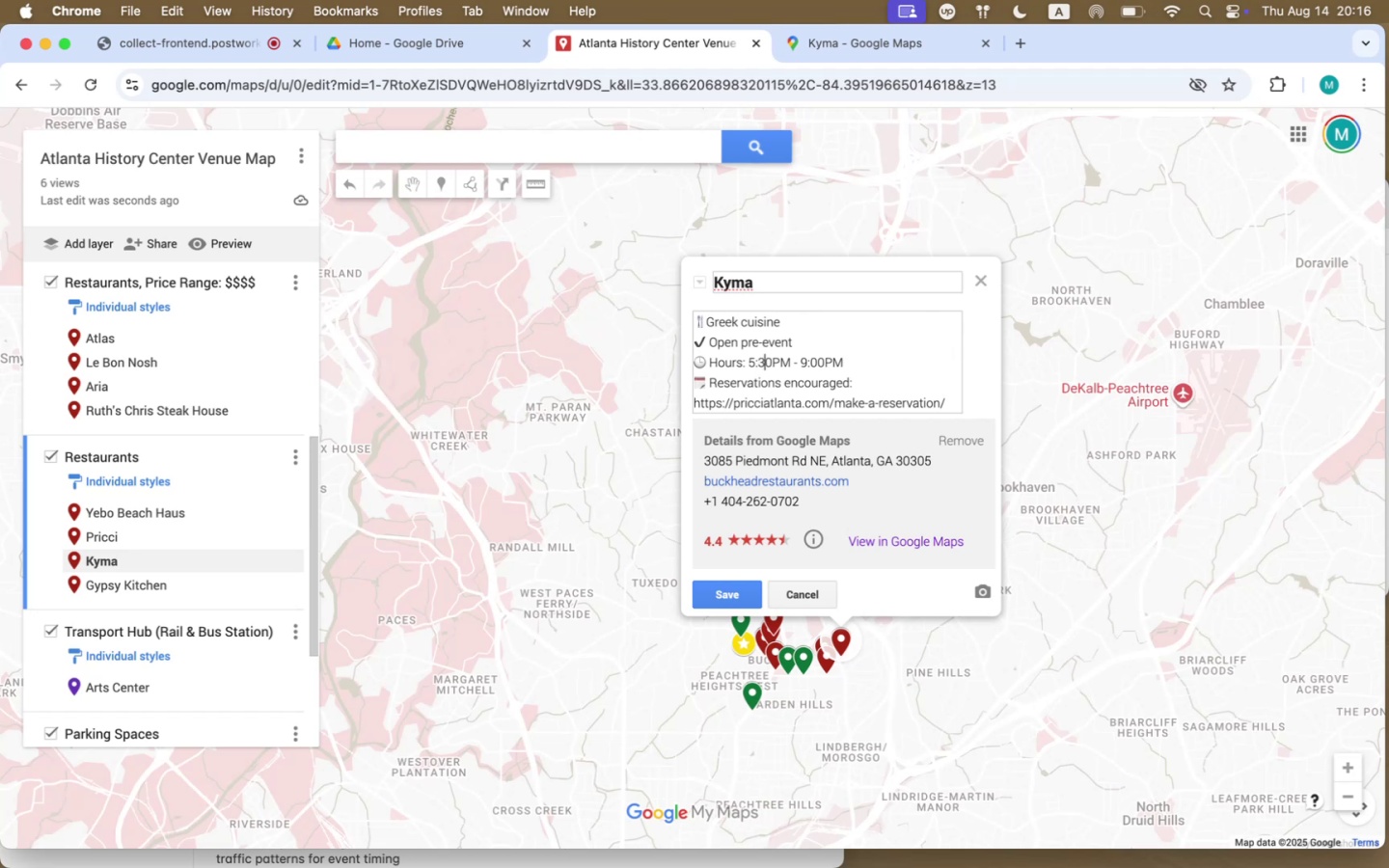 
key(ArrowRight)
 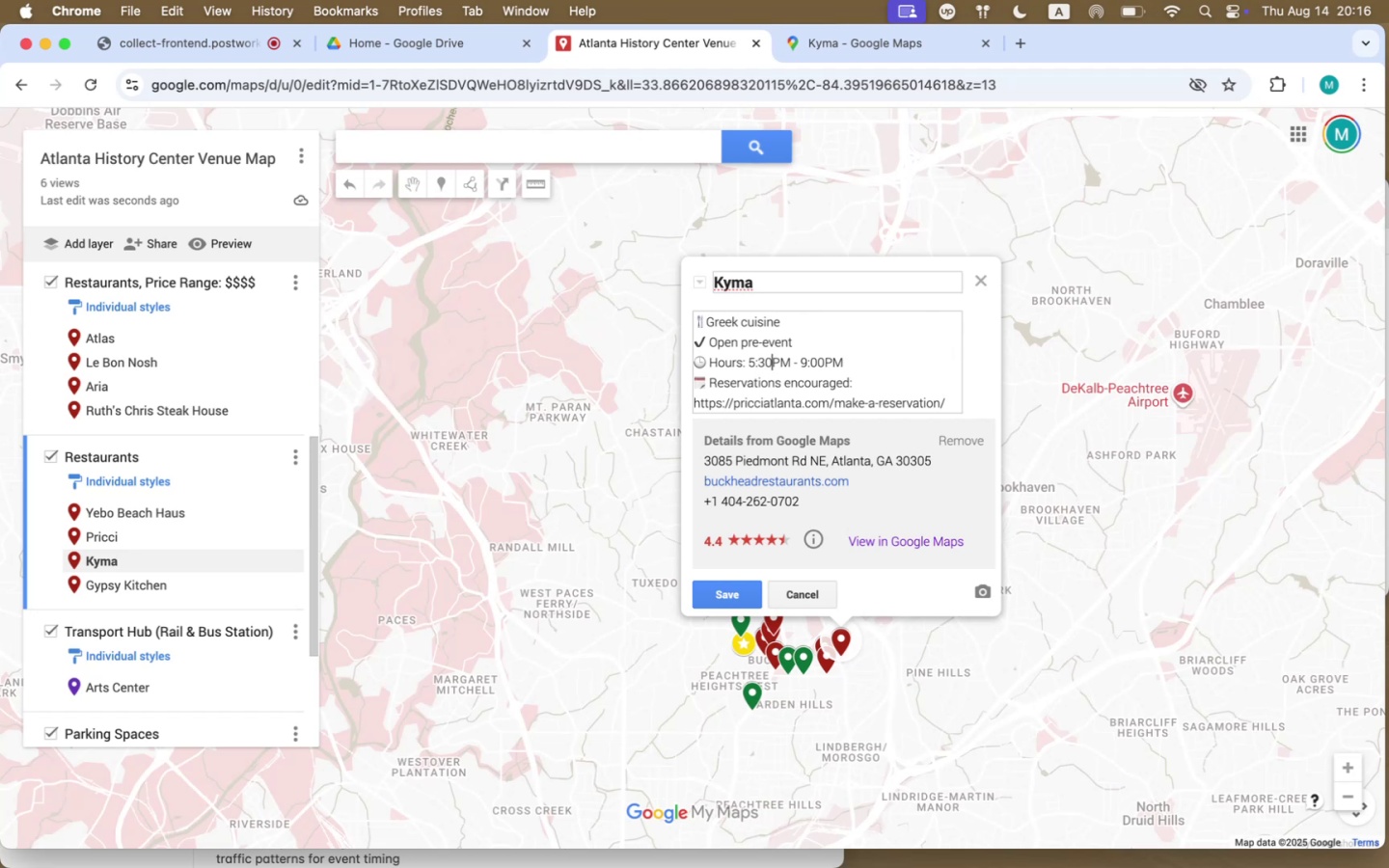 
key(ArrowRight)
 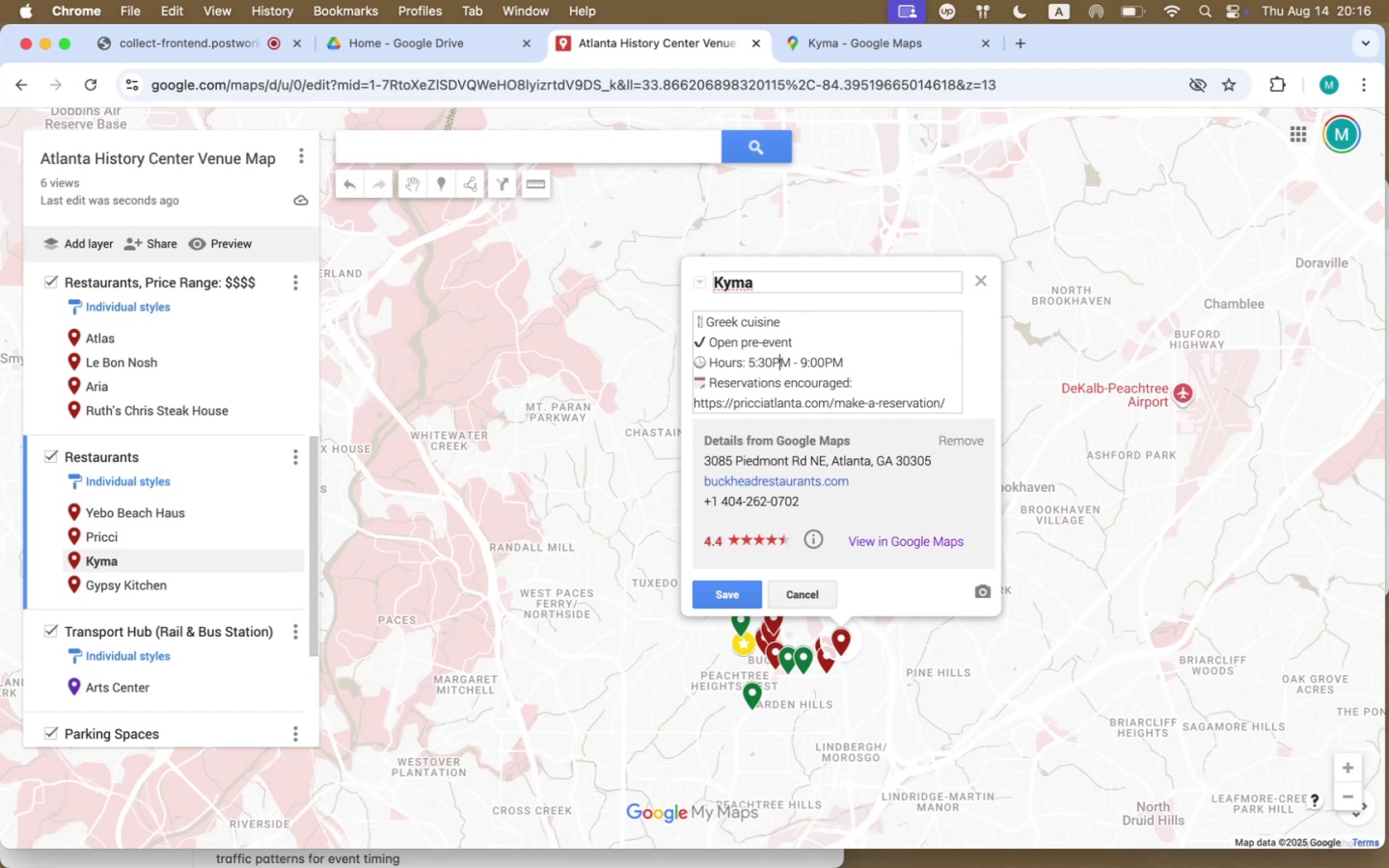 
key(ArrowRight)
 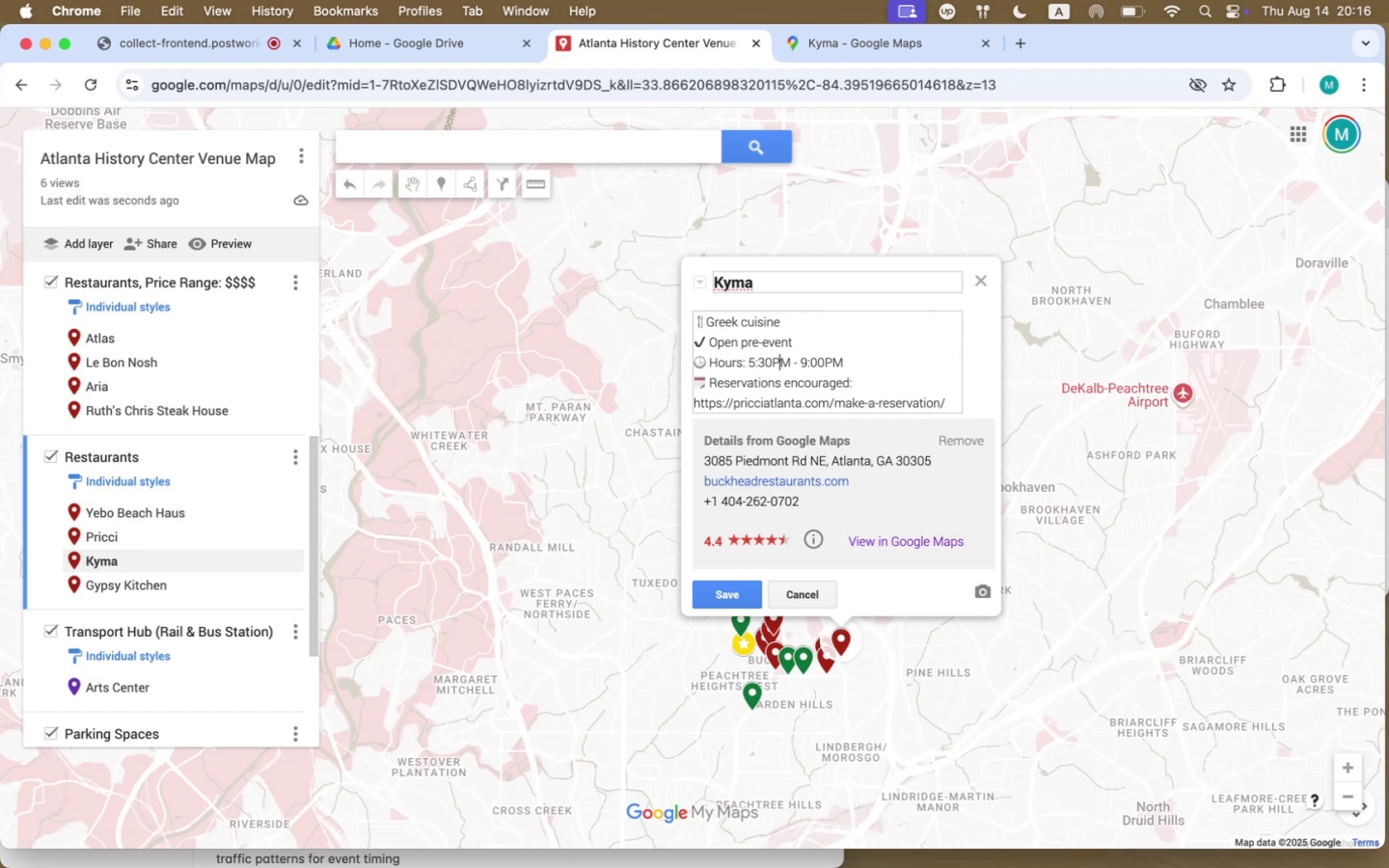 
key(ArrowRight)
 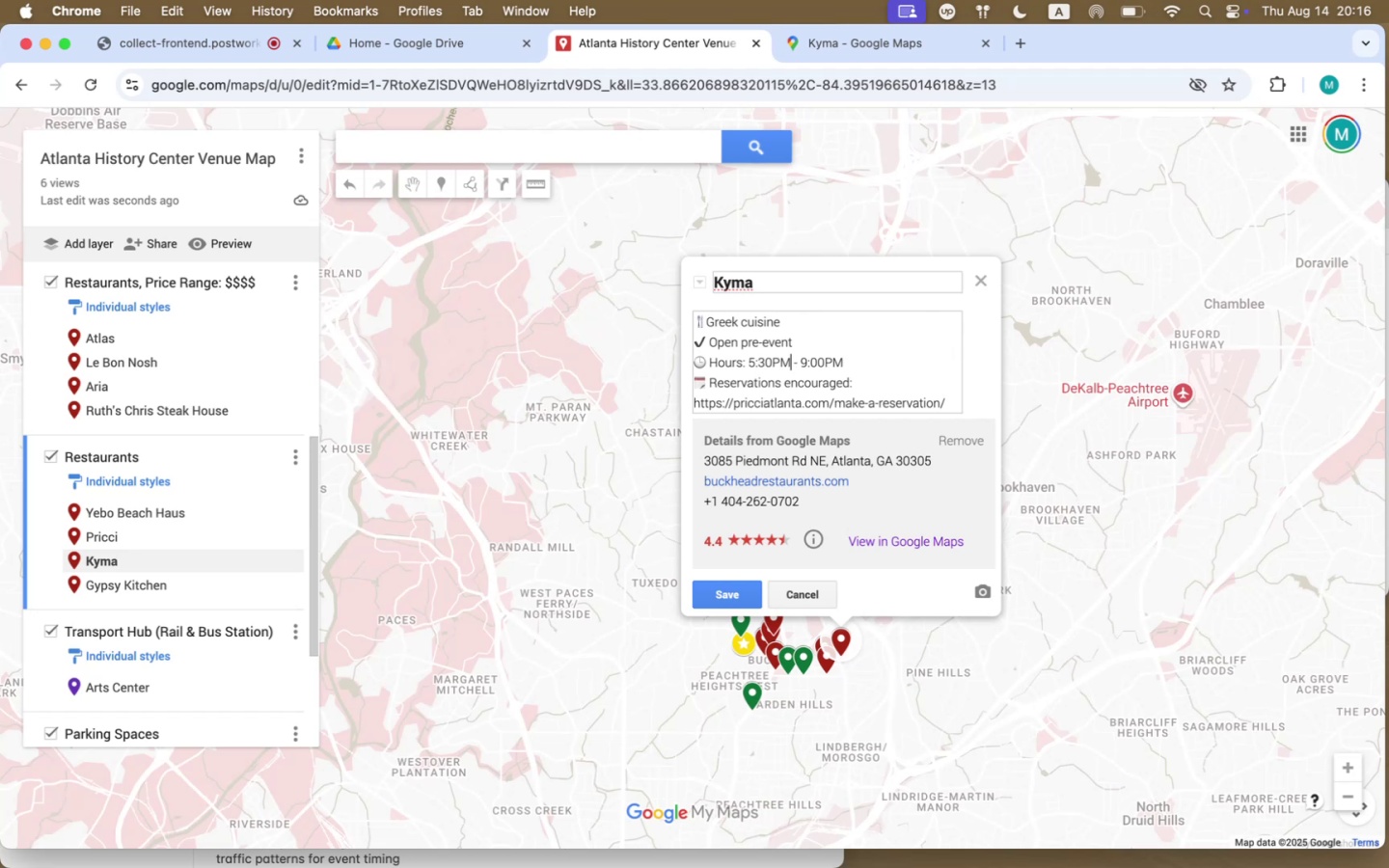 
key(ArrowRight)
 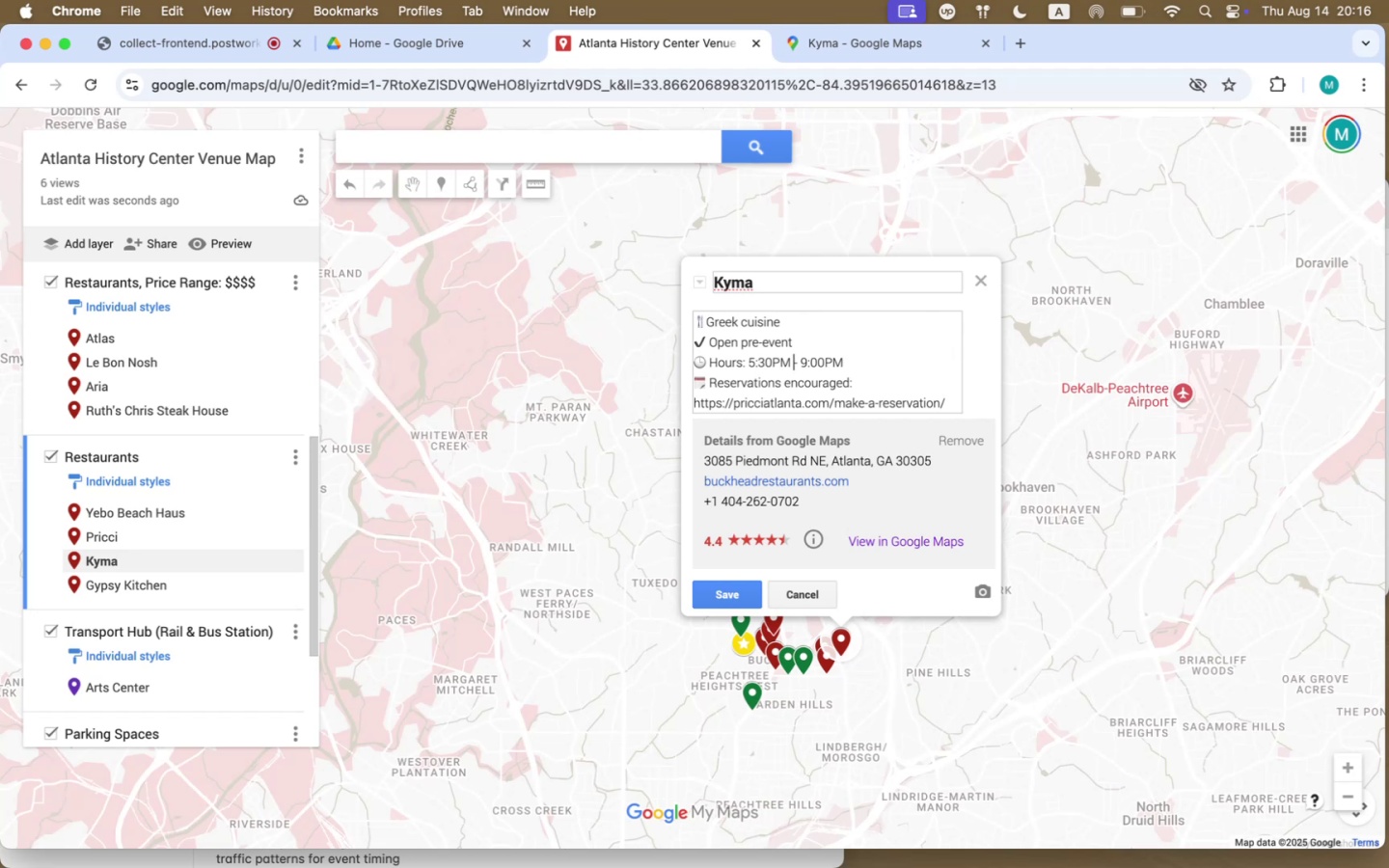 
key(ArrowRight)
 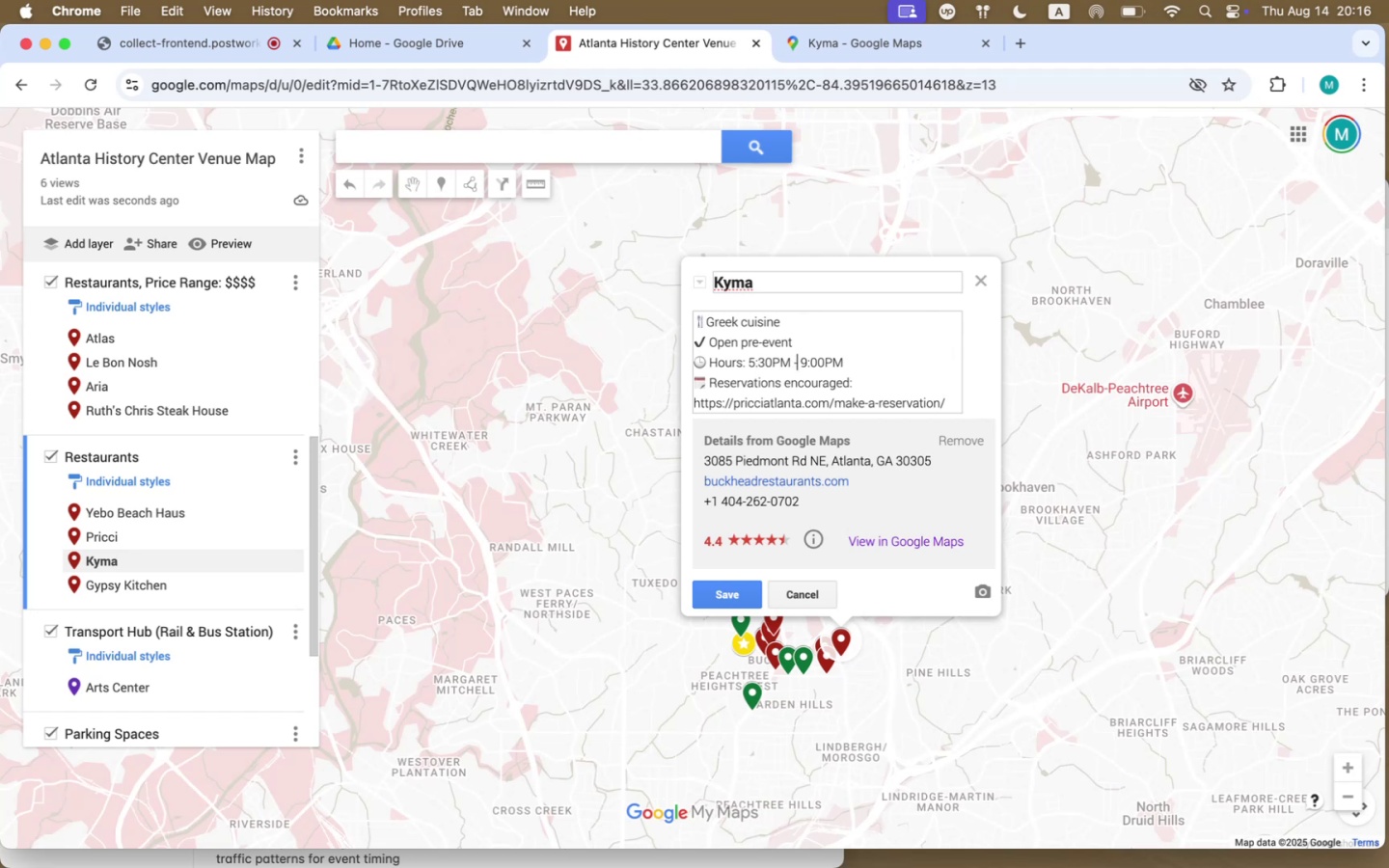 
key(ArrowRight)
 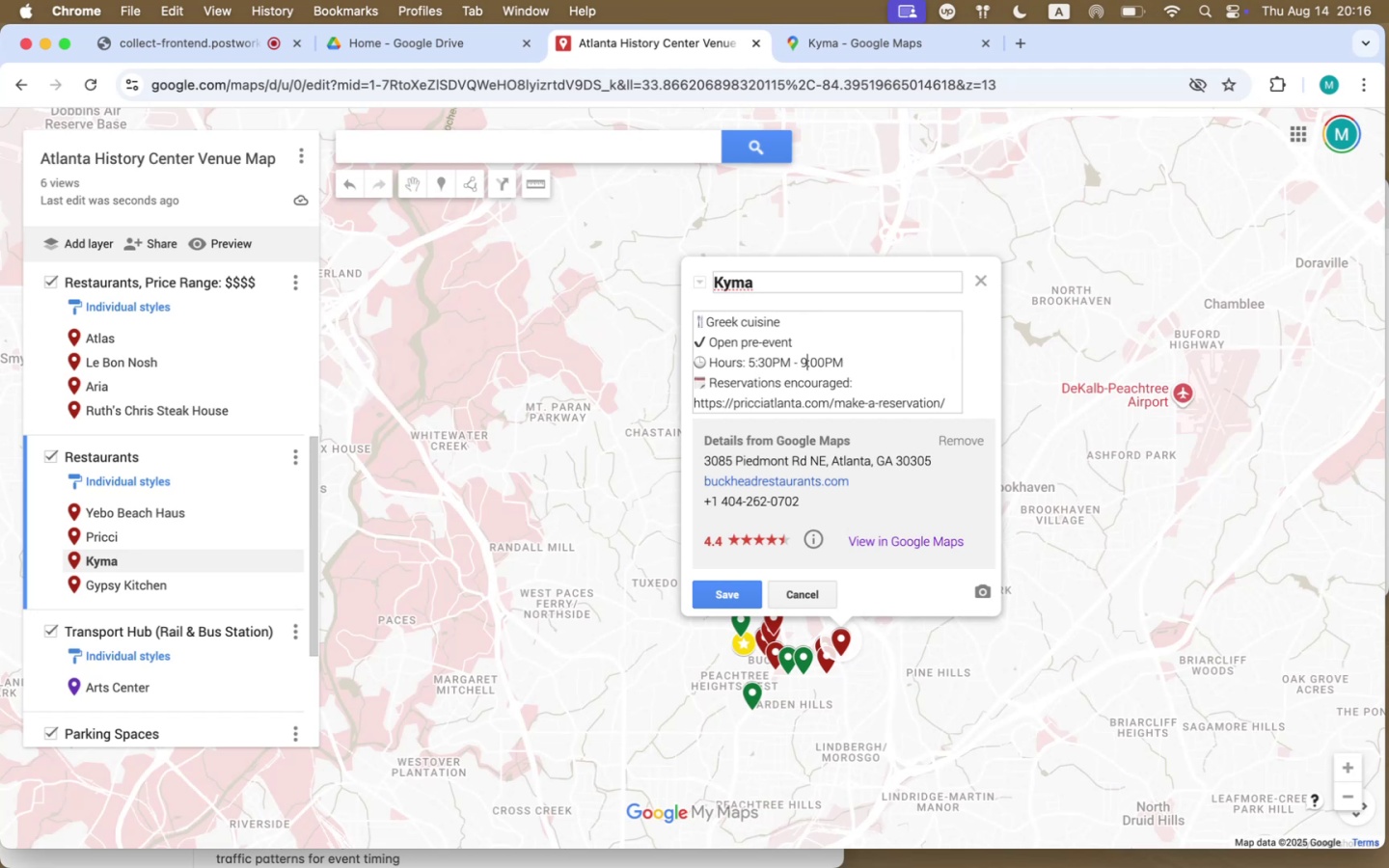 
key(Backspace)
type(10)
 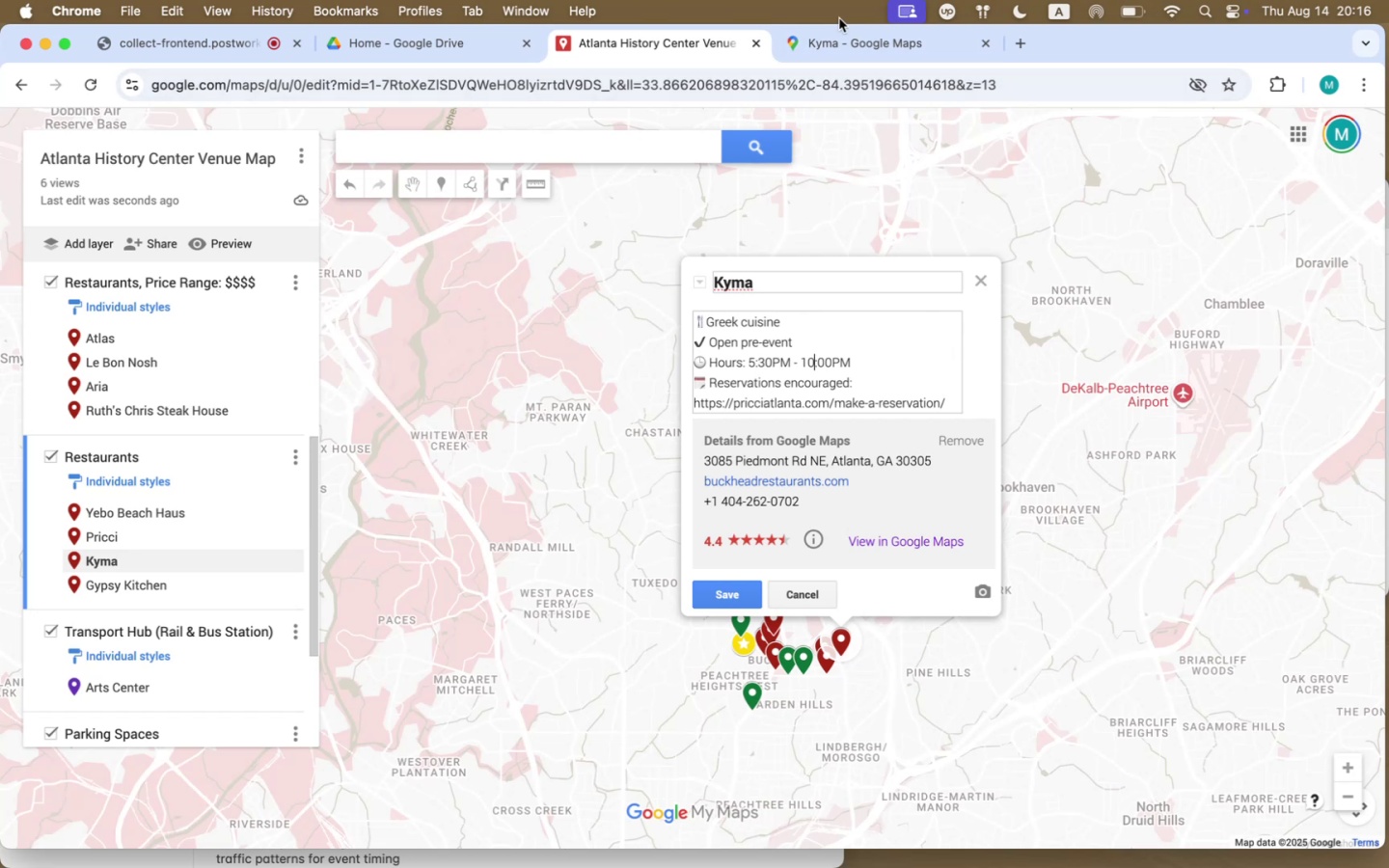 
double_click([838, 44])
 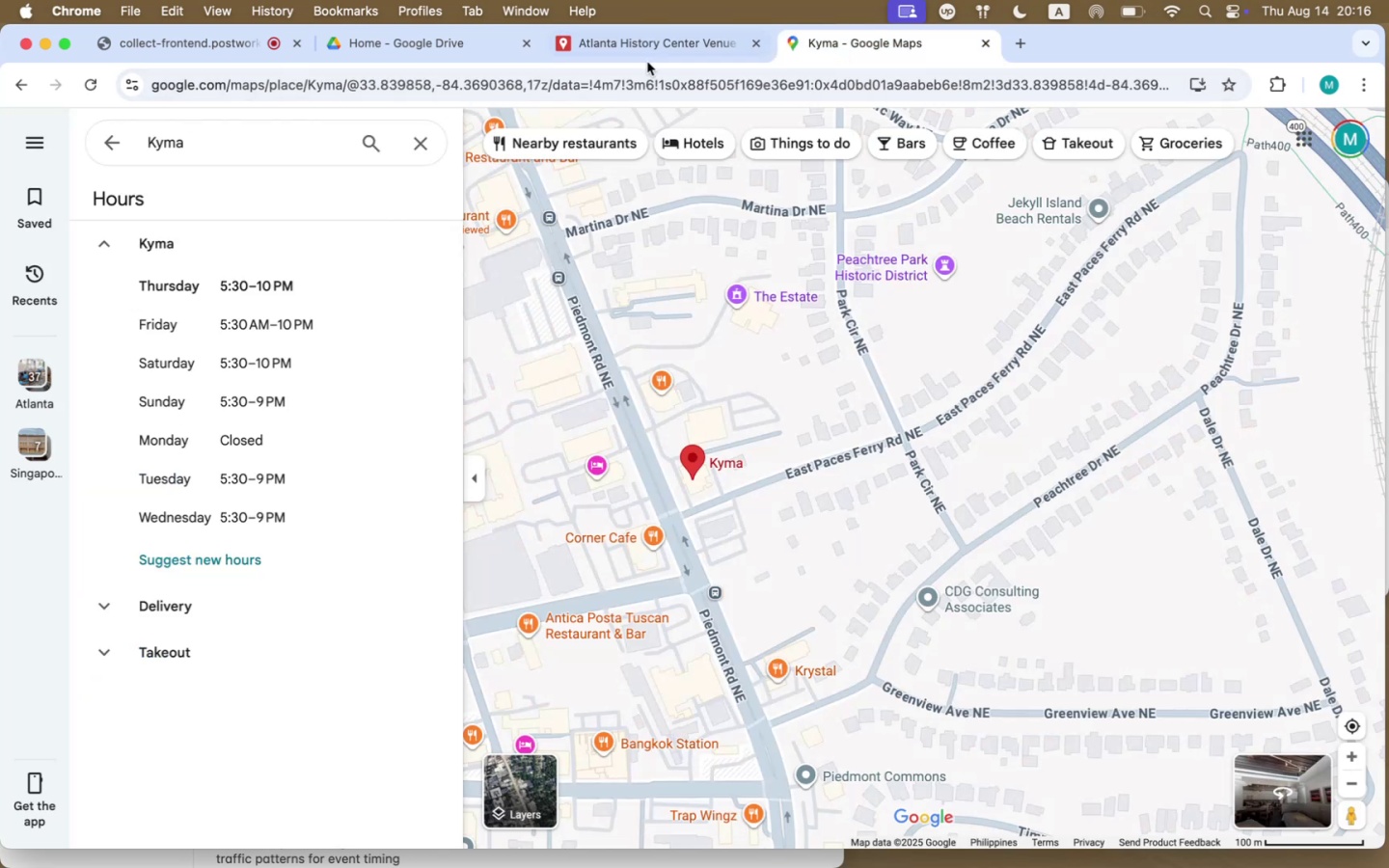 
left_click([625, 47])
 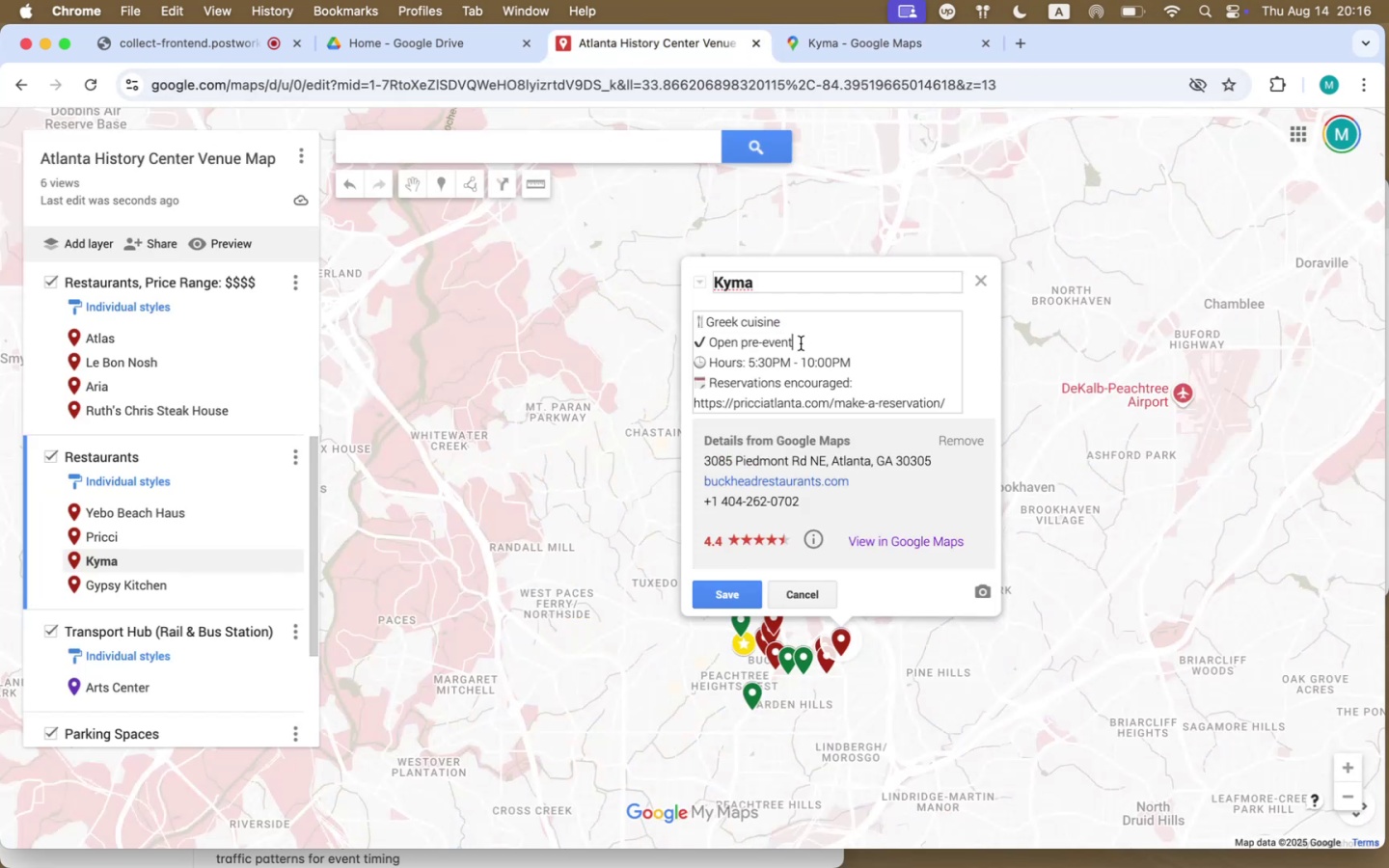 
left_click([860, 49])
 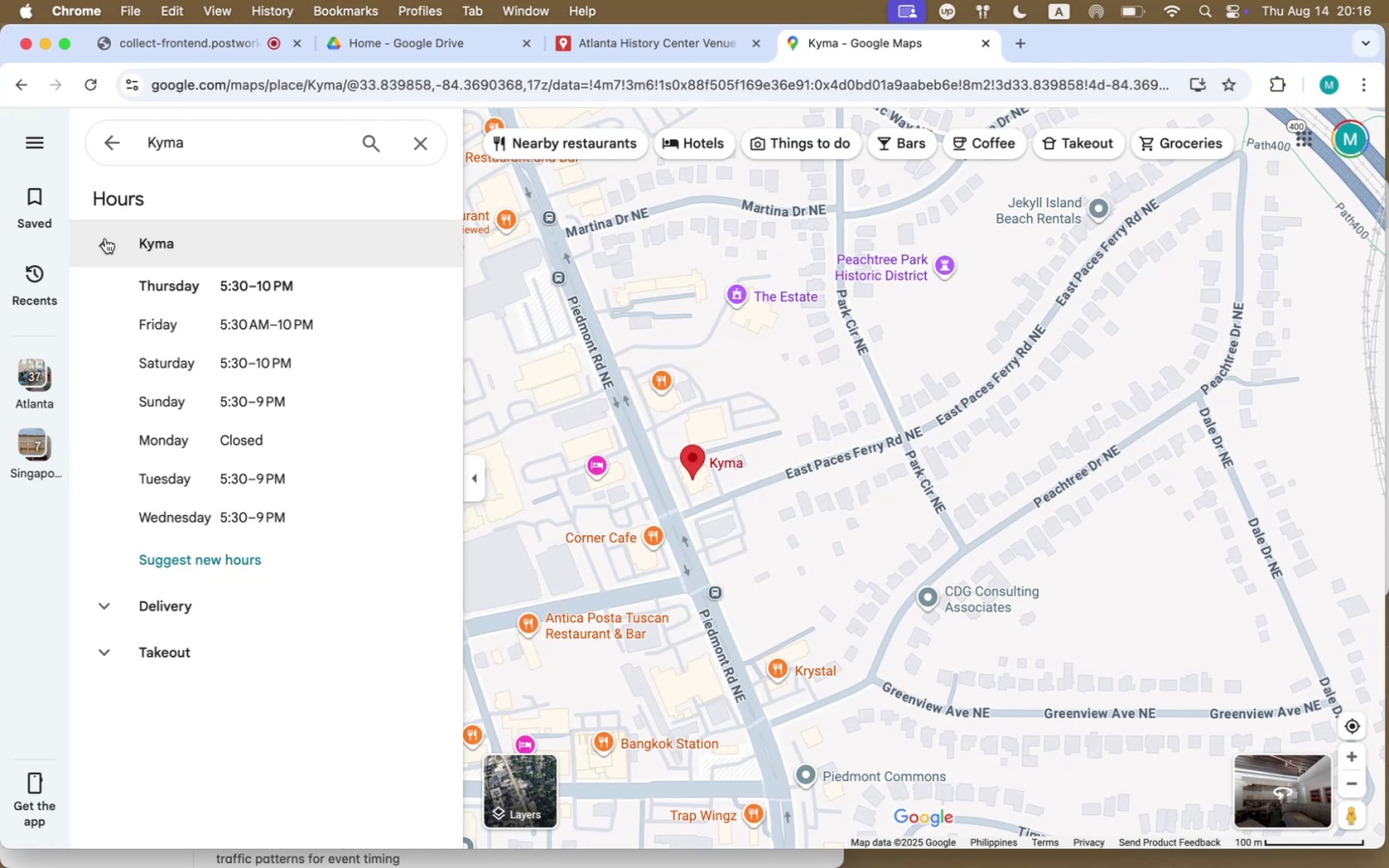 
left_click([124, 147])
 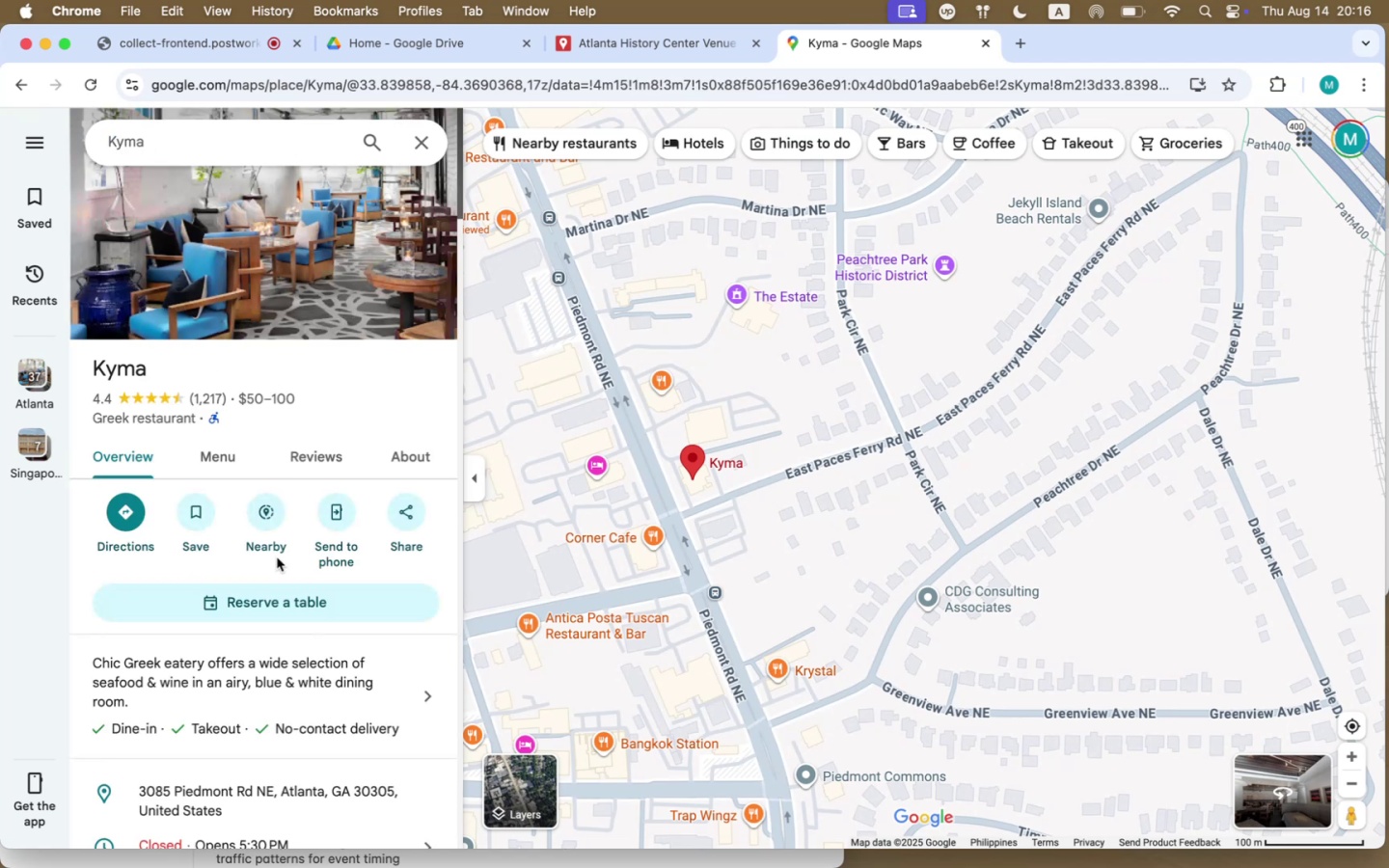 
scroll: coordinate [269, 618], scroll_direction: down, amount: 36.0
 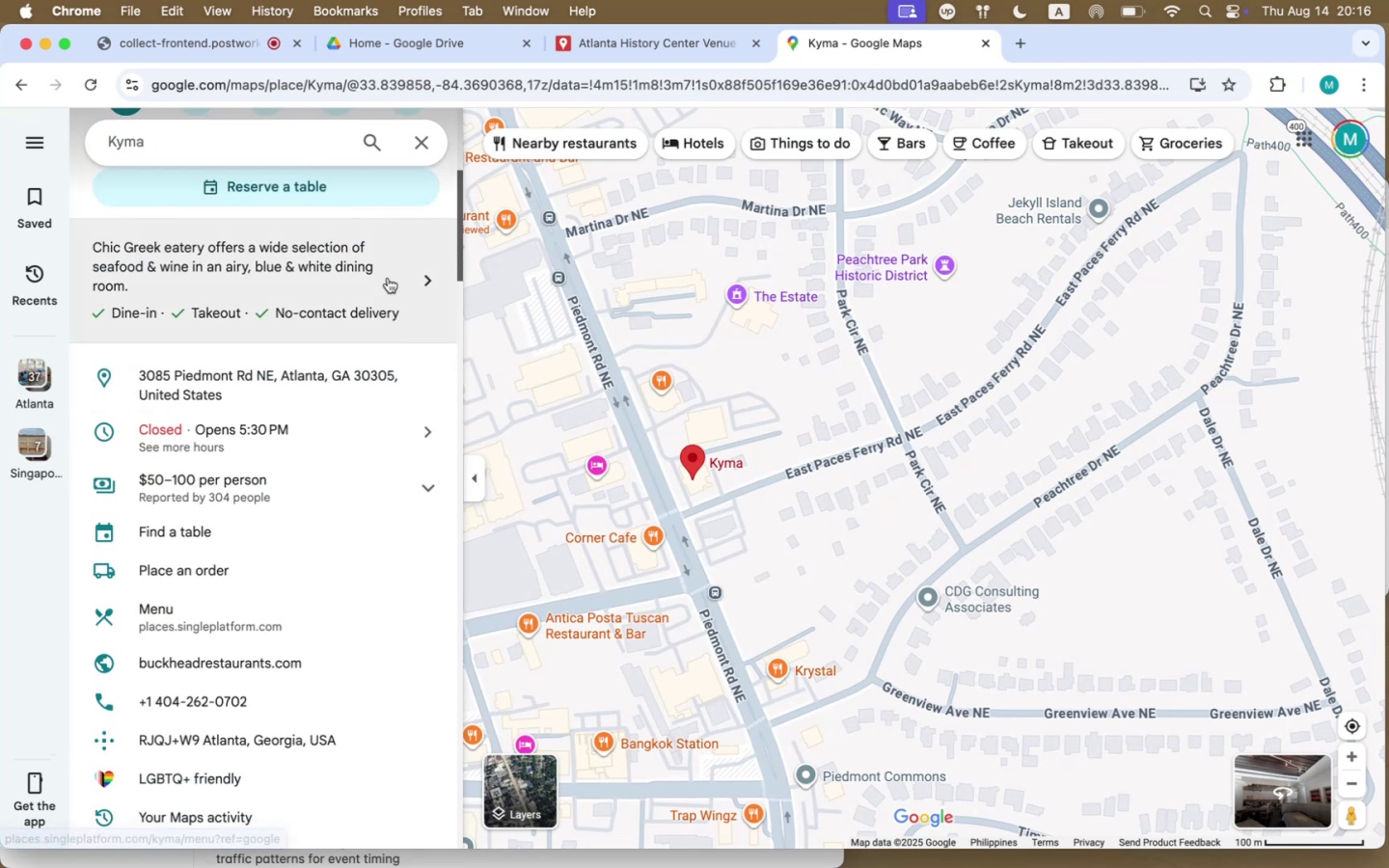 
left_click([389, 266])
 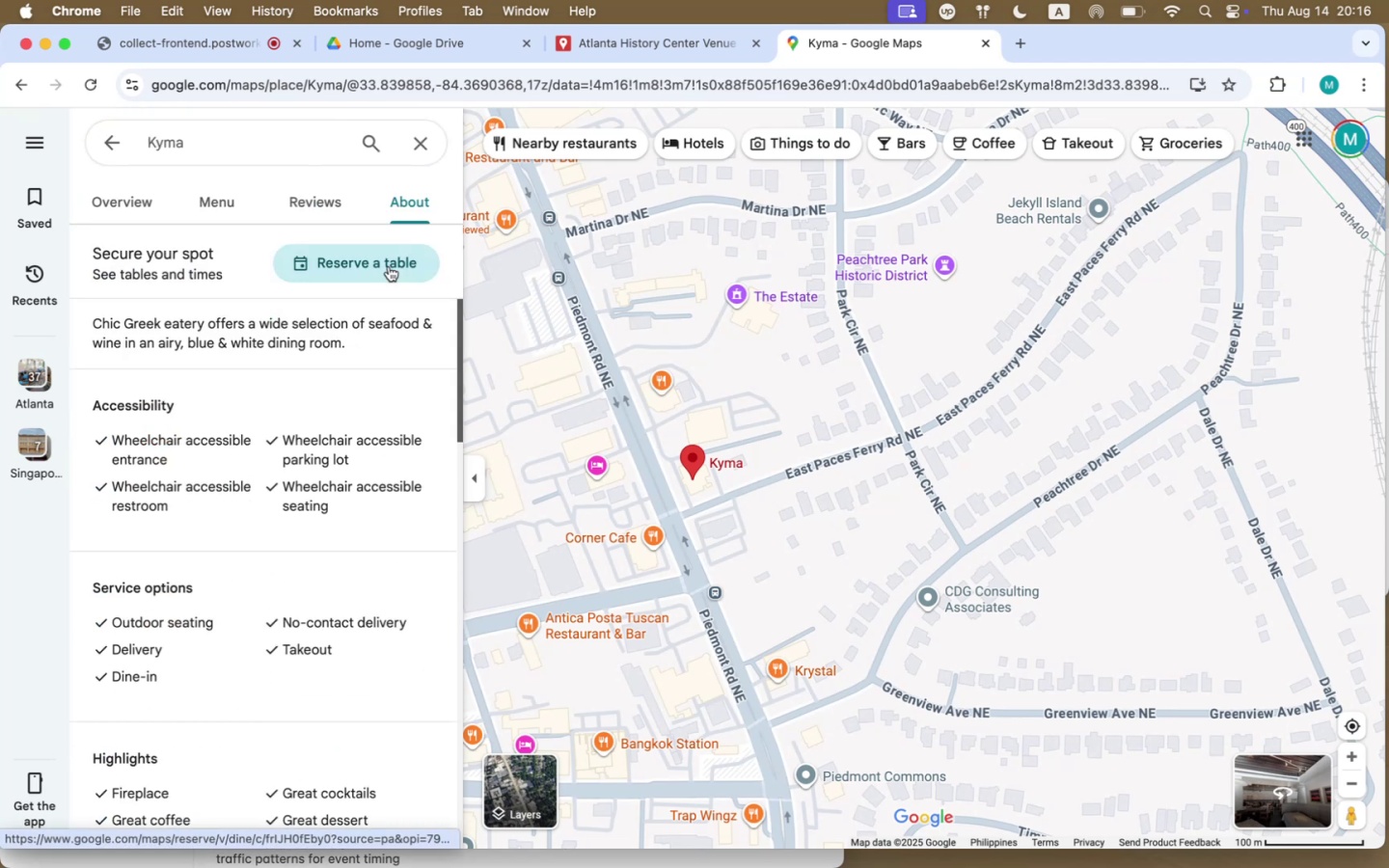 
scroll: coordinate [261, 659], scroll_direction: down, amount: 102.0
 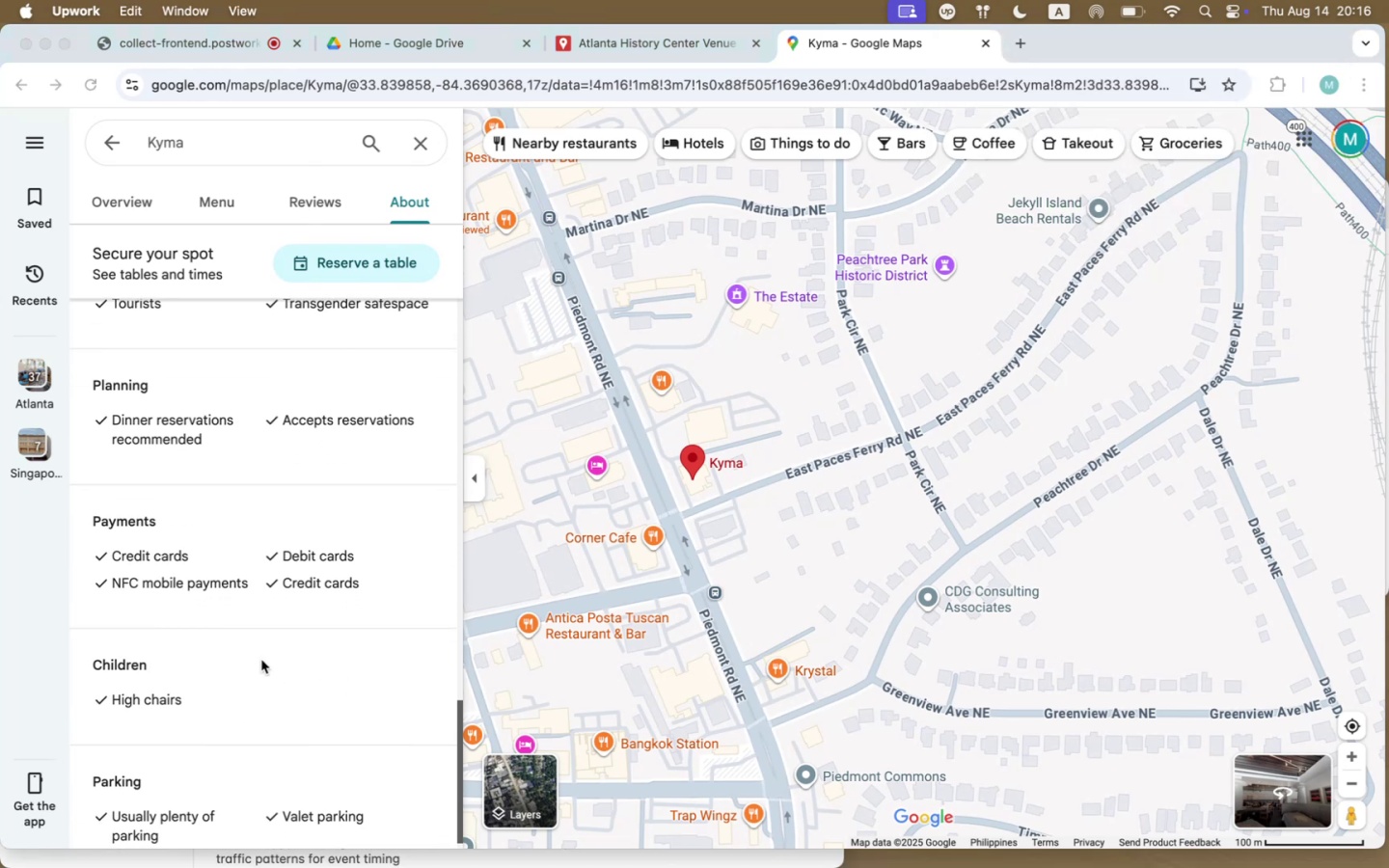 
scroll: coordinate [261, 661], scroll_direction: up, amount: 47.0
 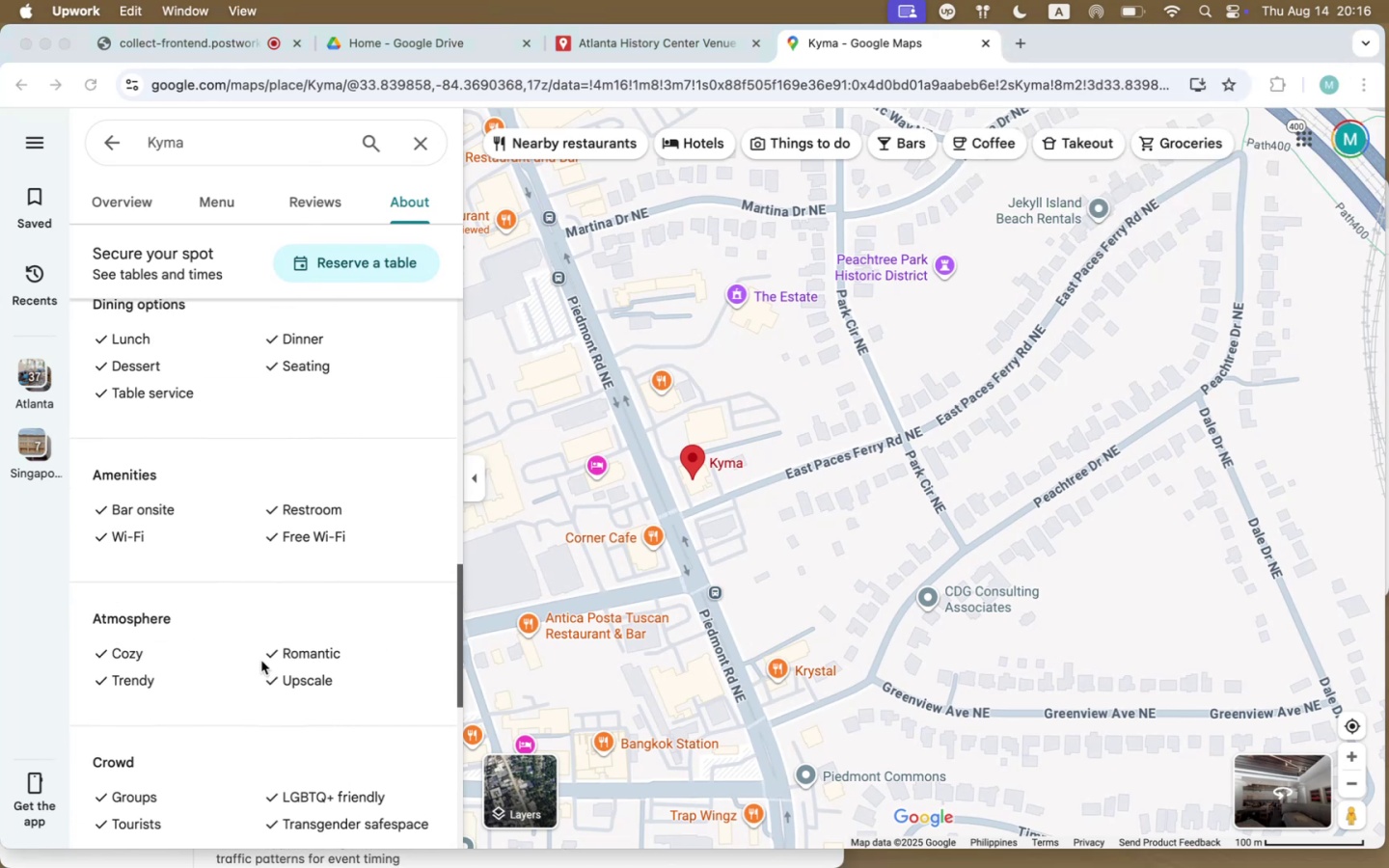 
scroll: coordinate [261, 661], scroll_direction: down, amount: 28.0
 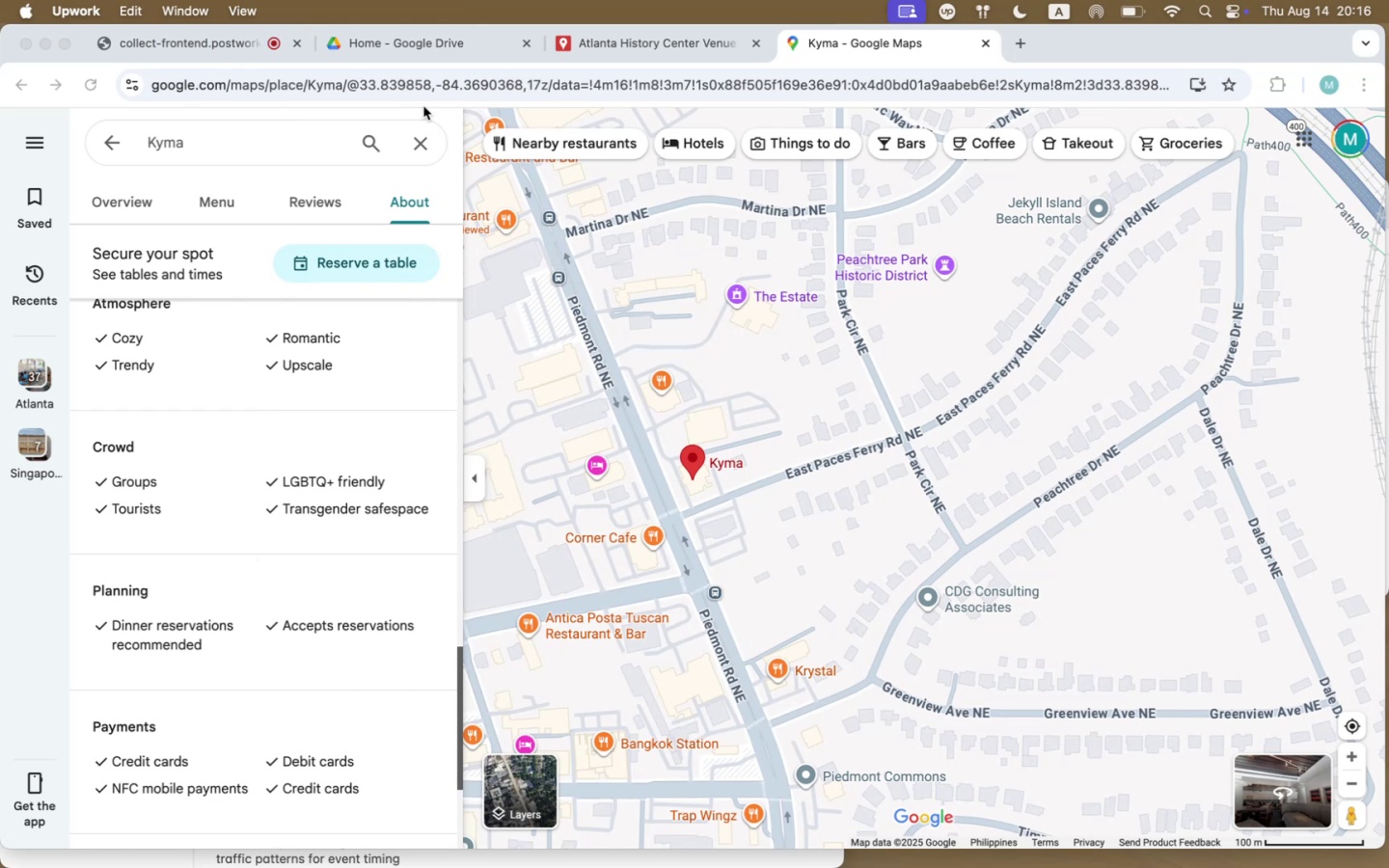 
left_click([606, 39])
 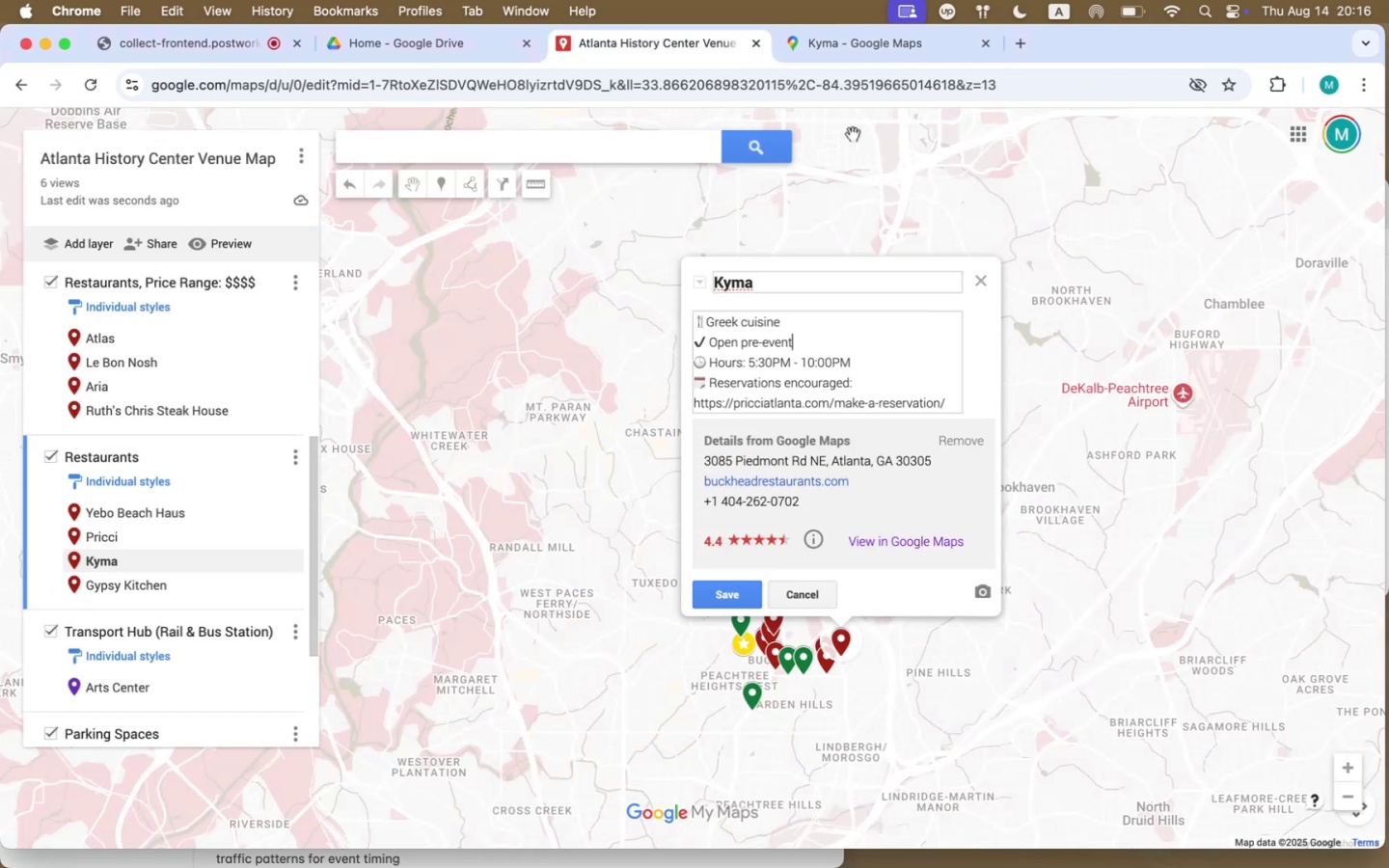 
left_click([854, 46])
 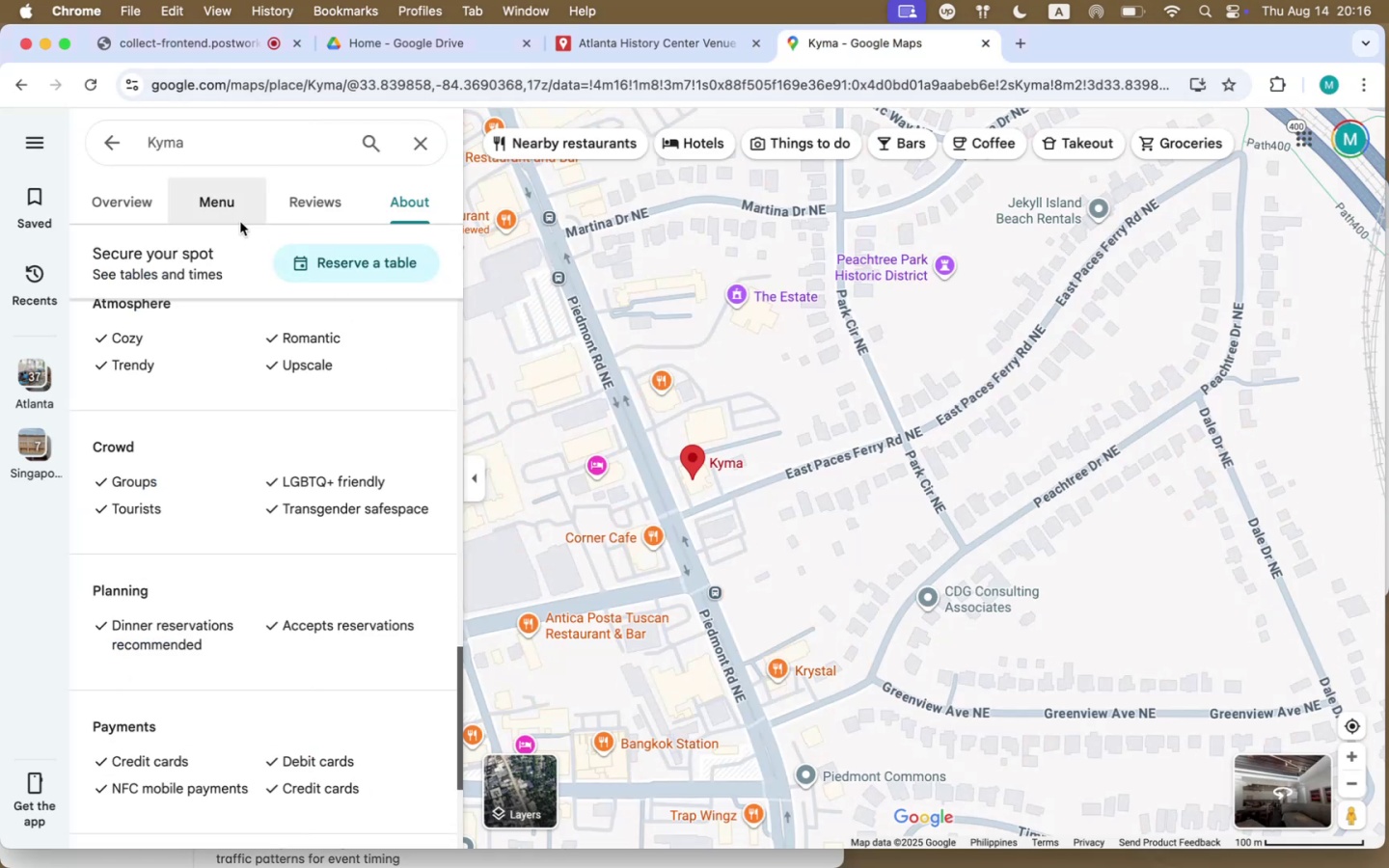 
left_click([119, 205])
 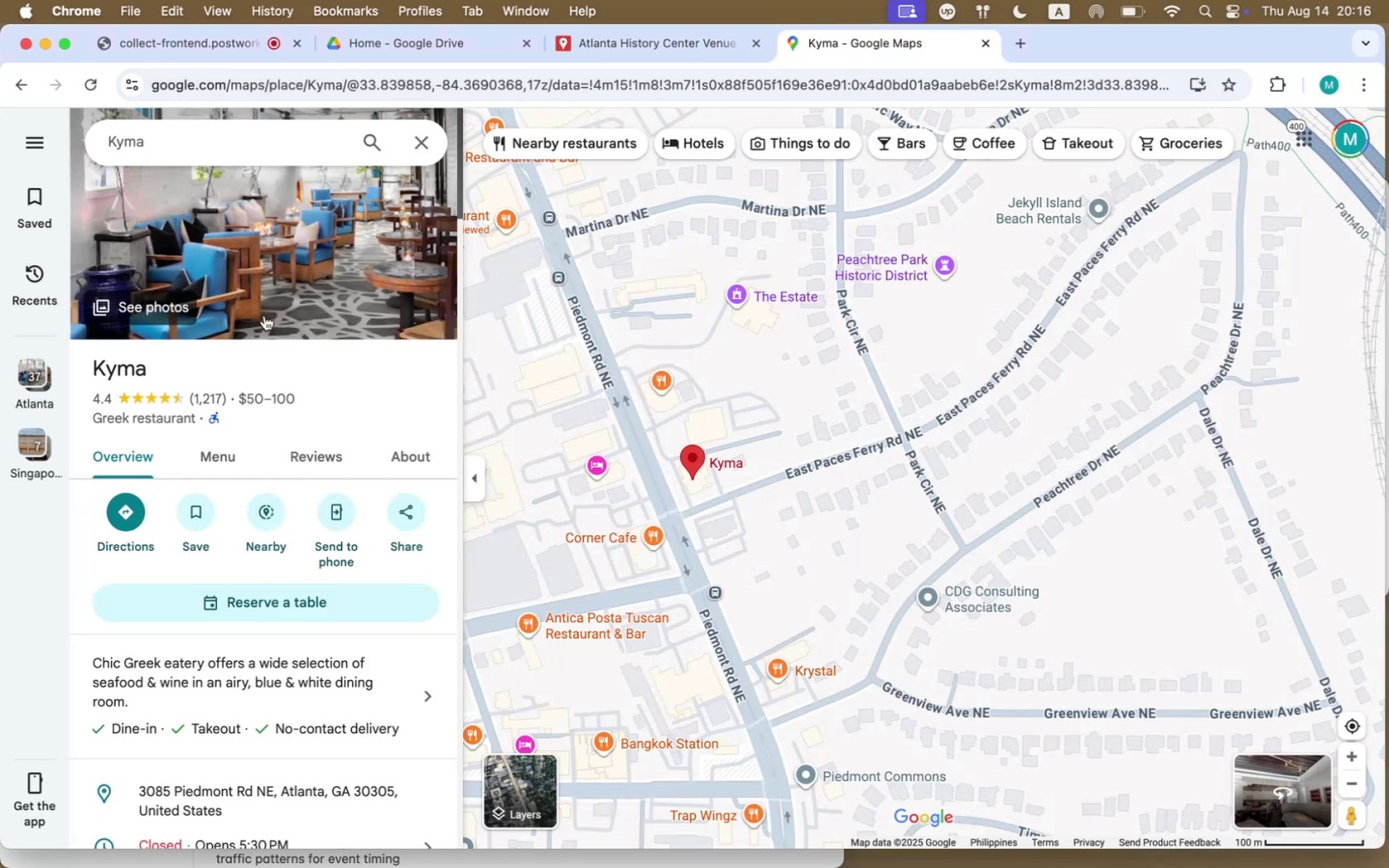 
scroll: coordinate [344, 609], scroll_direction: down, amount: 39.0
 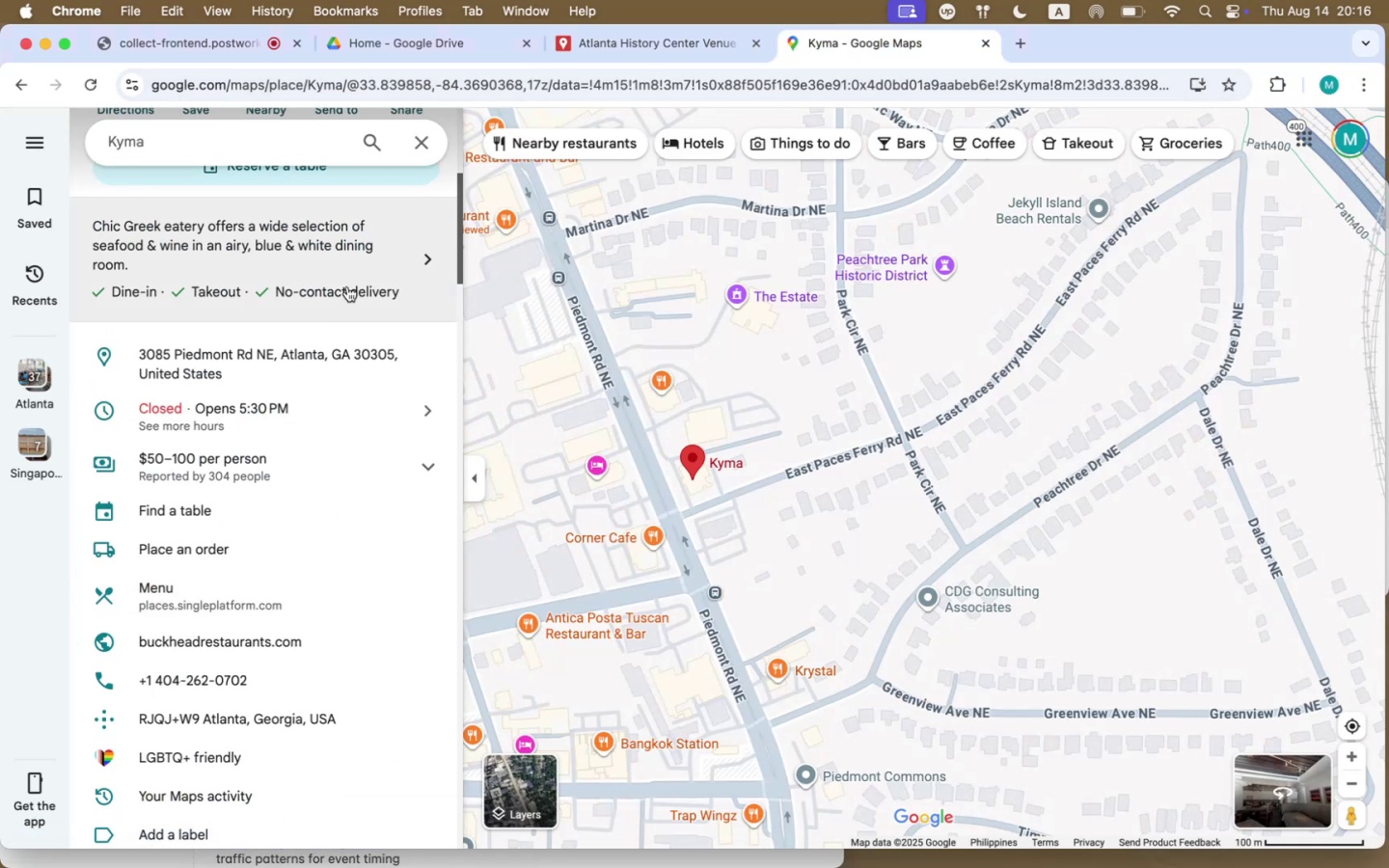 
left_click([350, 413])
 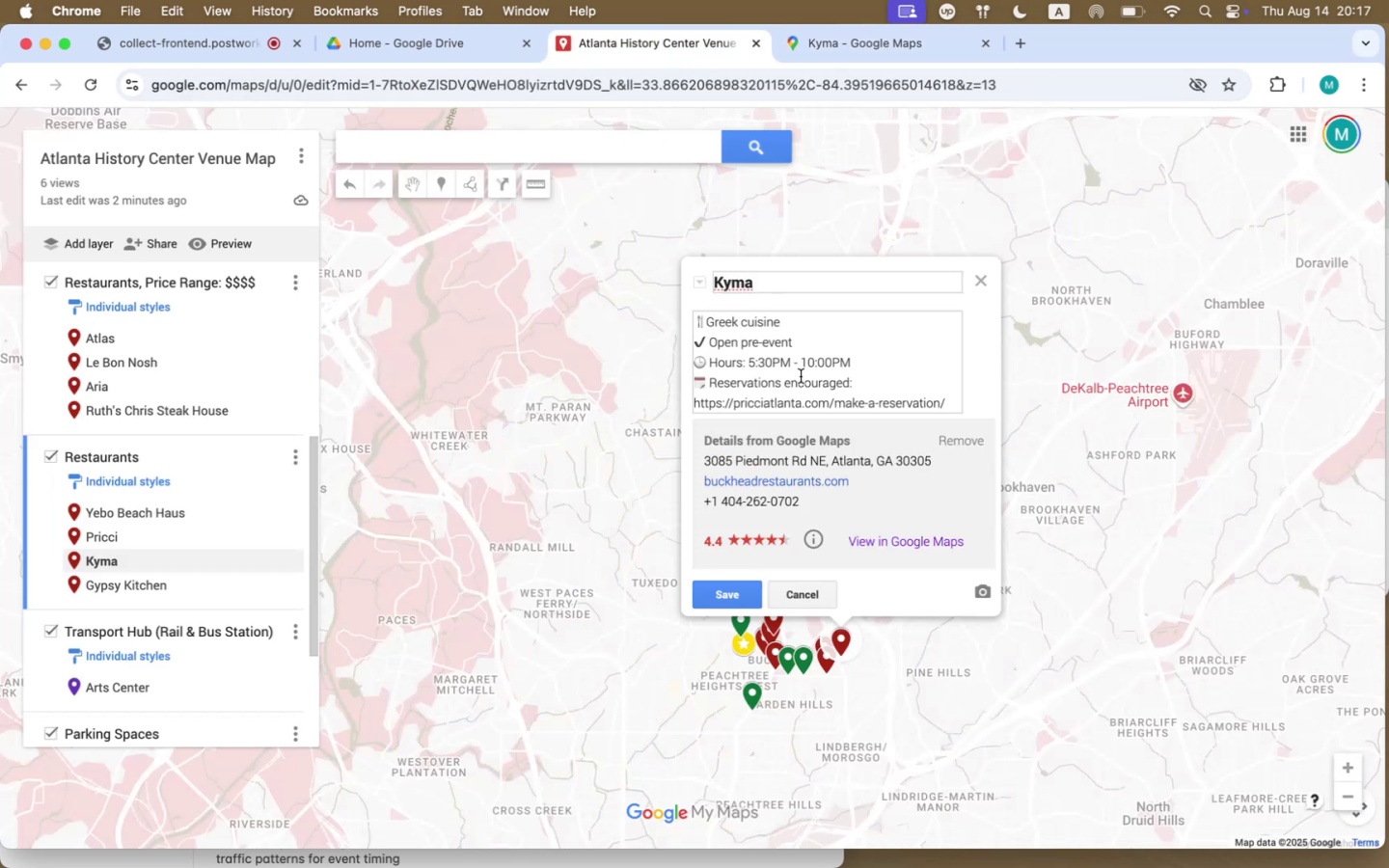 
type( and post-event)
 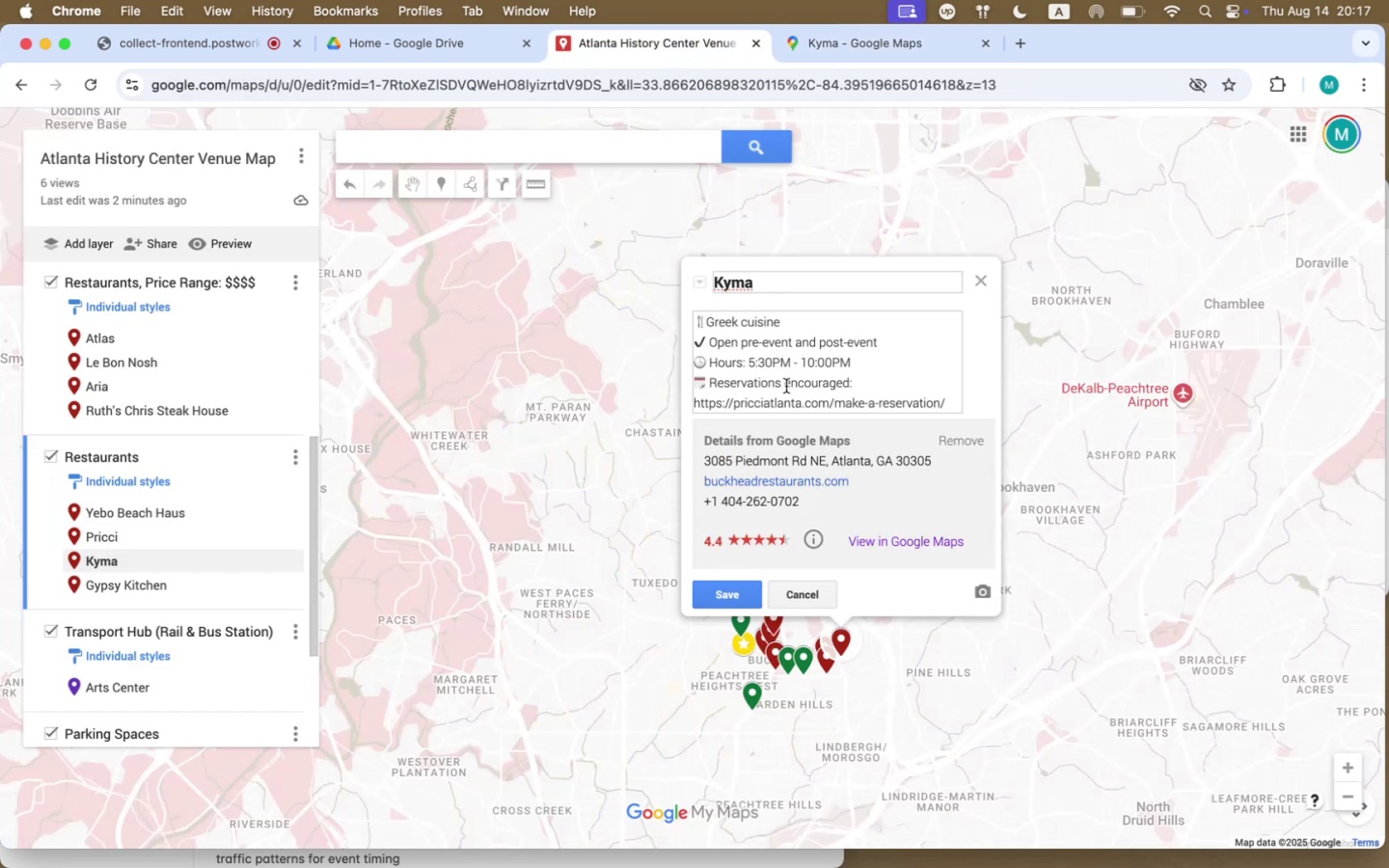 
left_click([782, 399])
 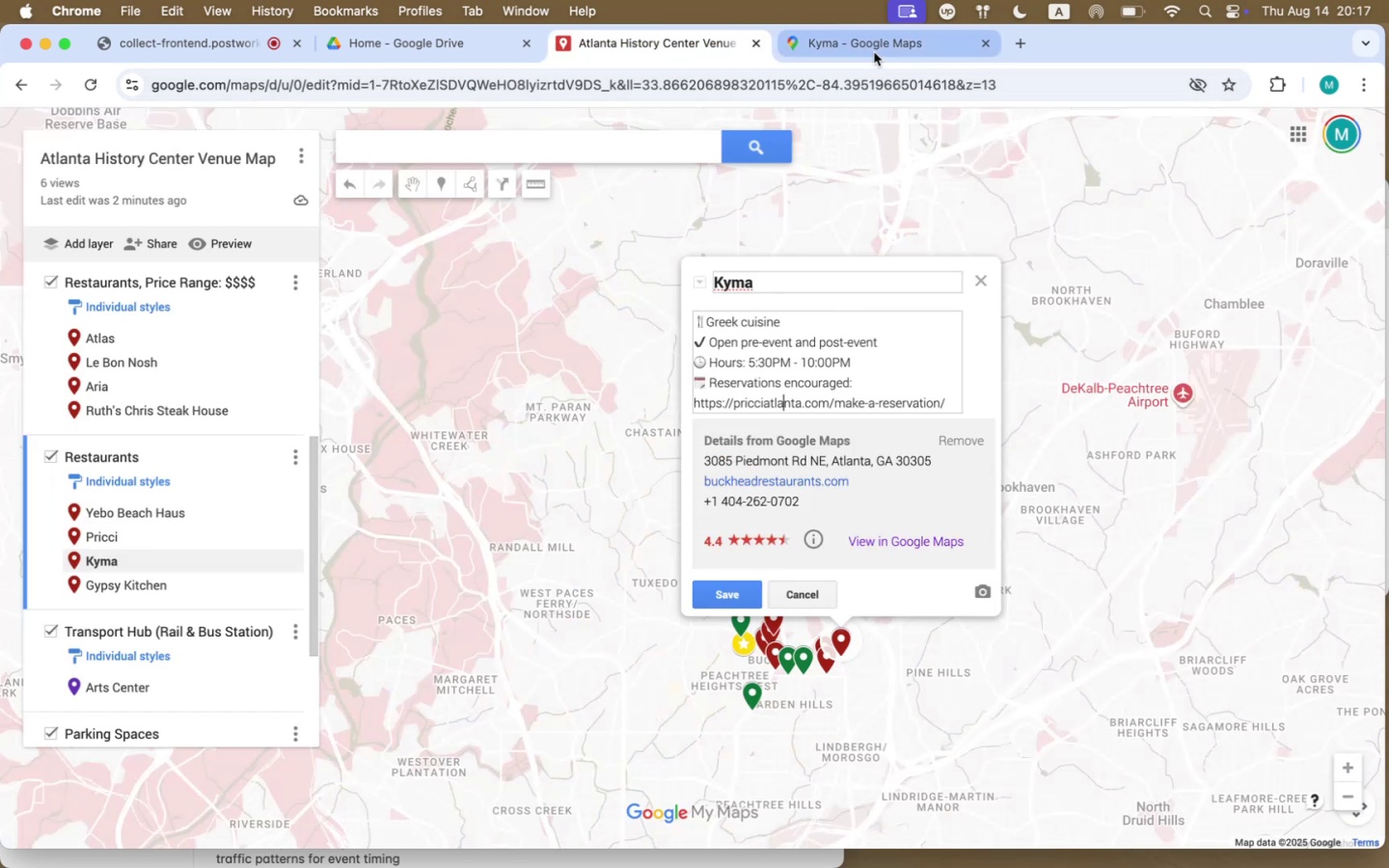 
left_click([874, 52])
 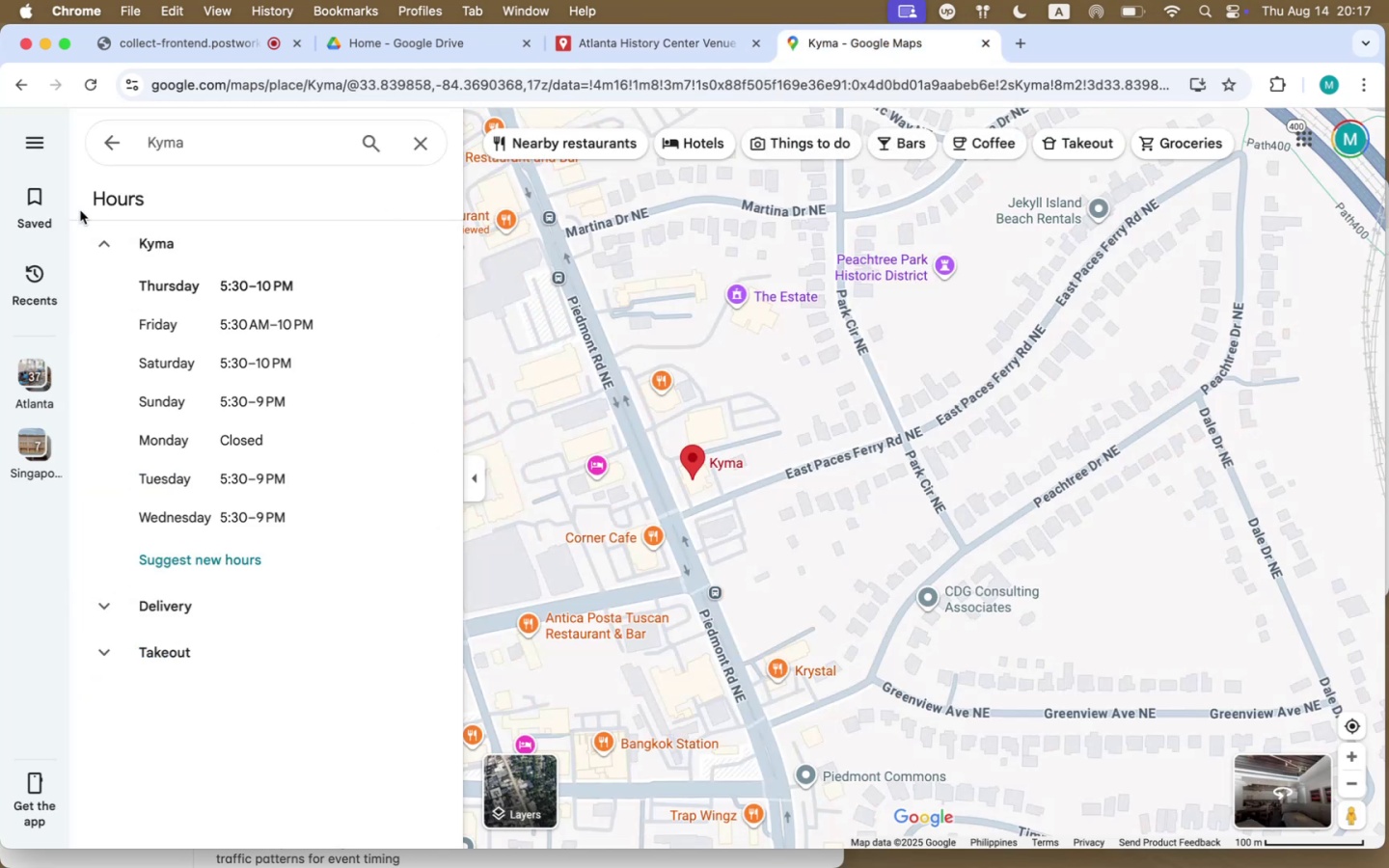 
left_click([106, 149])
 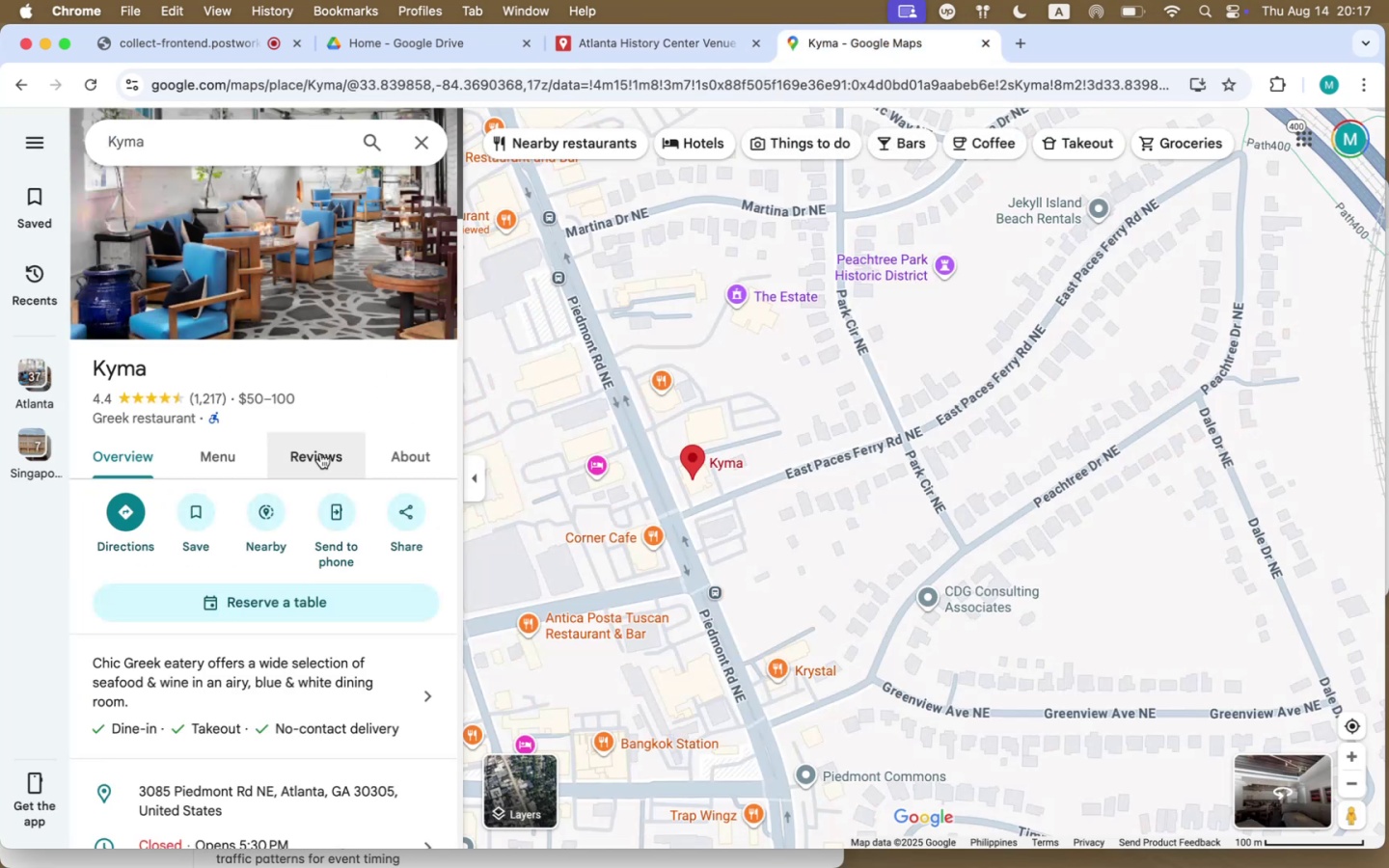 
scroll: coordinate [383, 650], scroll_direction: down, amount: 50.0
 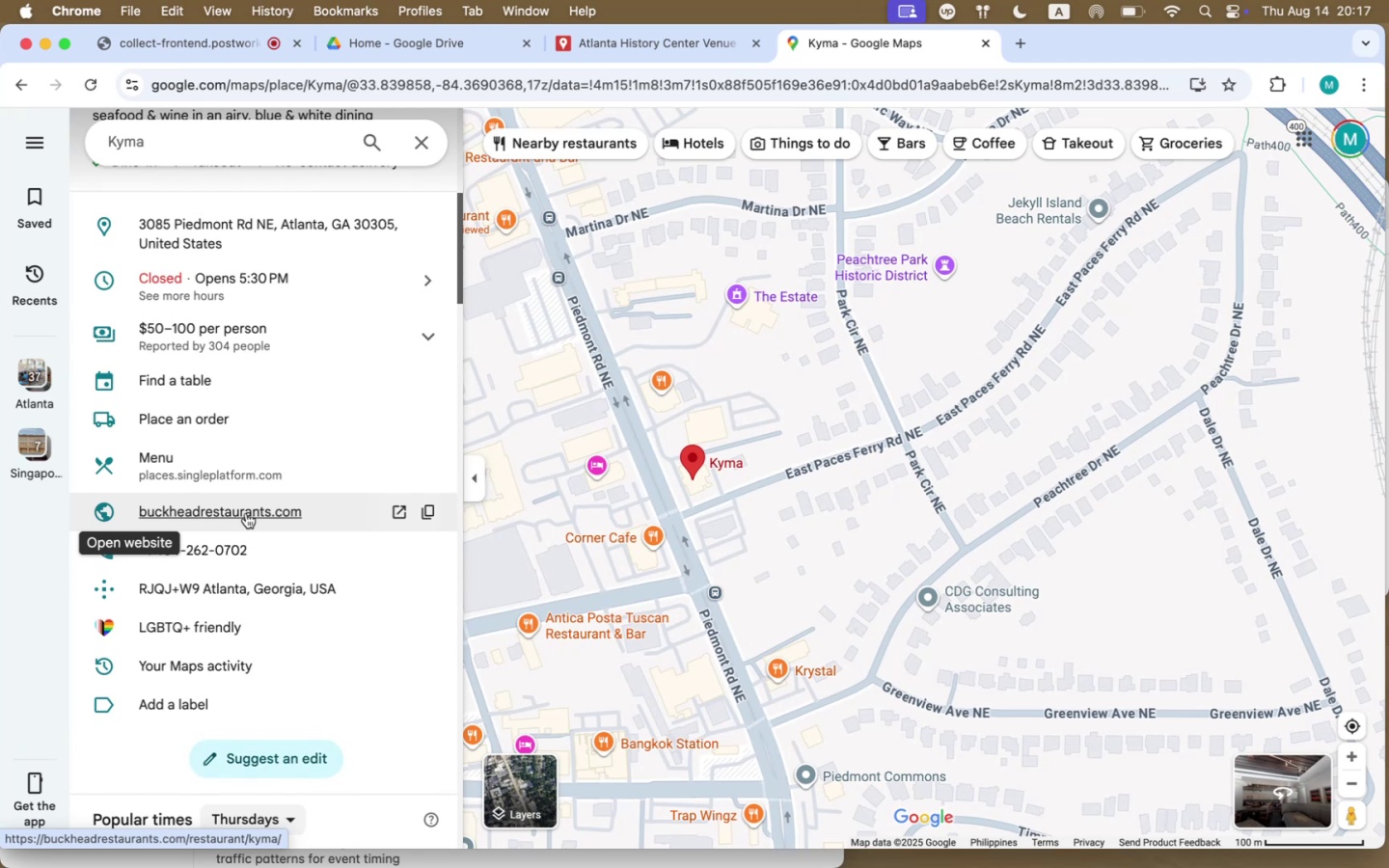 
hold_key(key=CommandLeft, duration=1.0)
left_click([246, 513])
 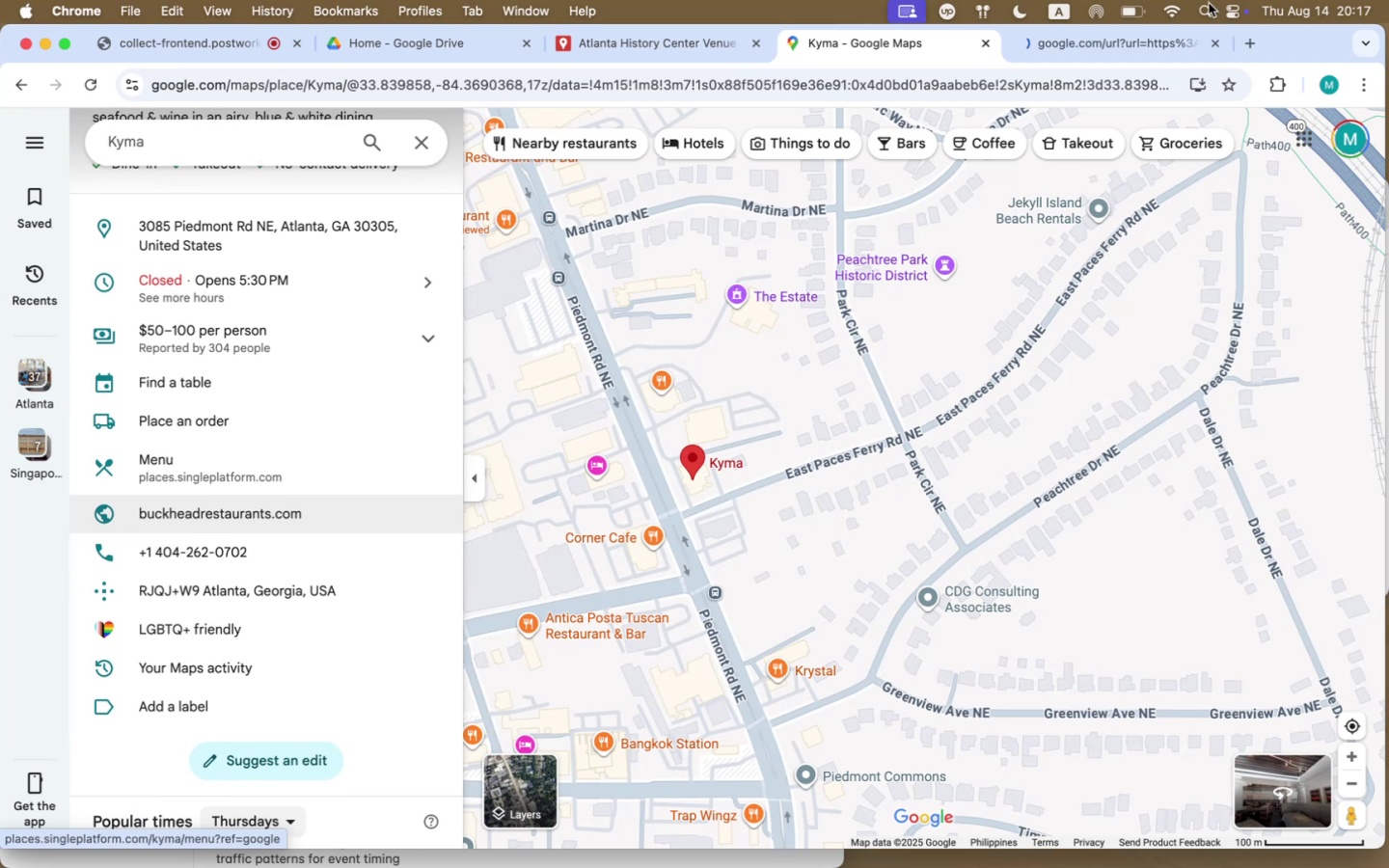 
left_click([1148, 48])
 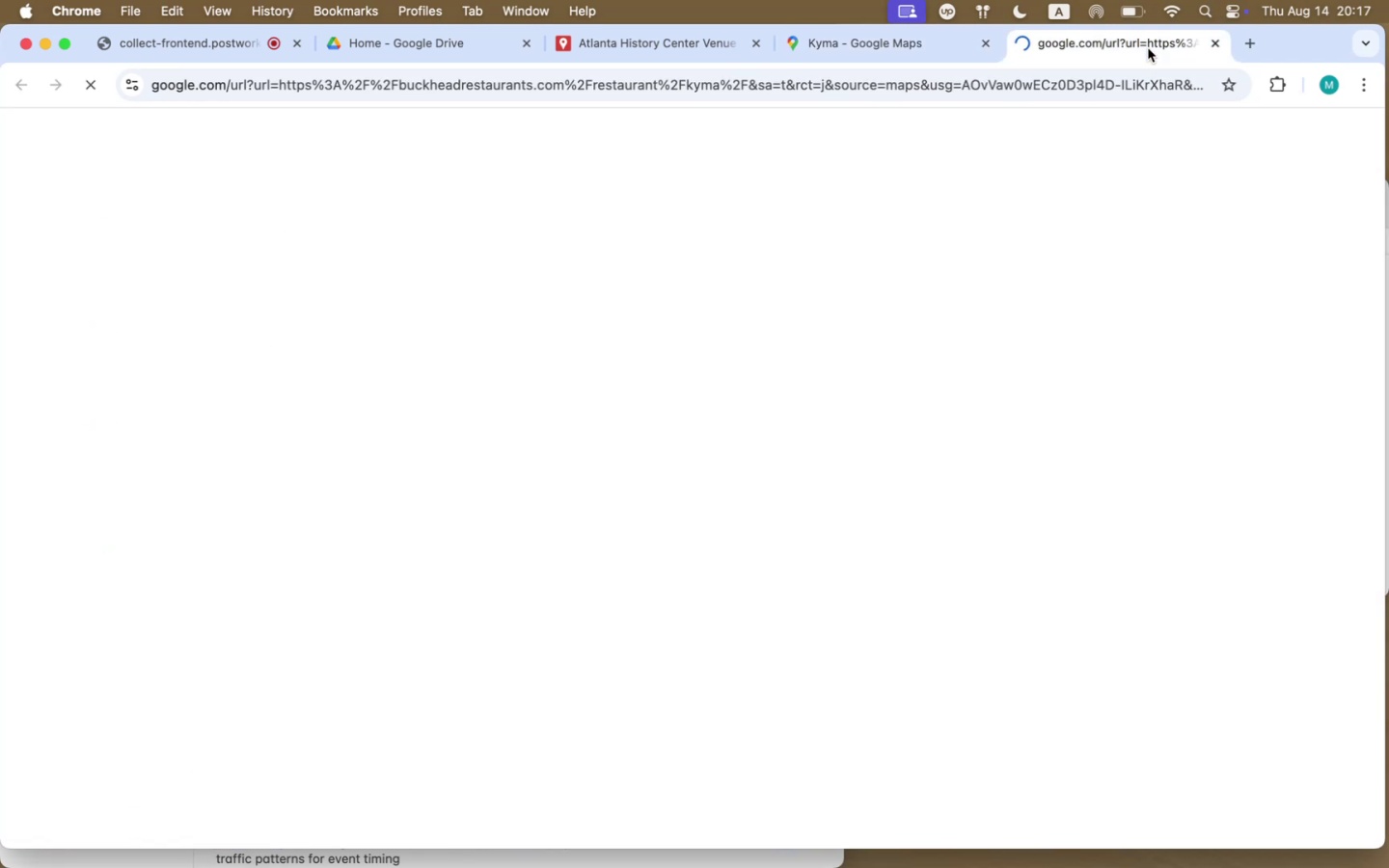 
mouse_move([1111, 123])
 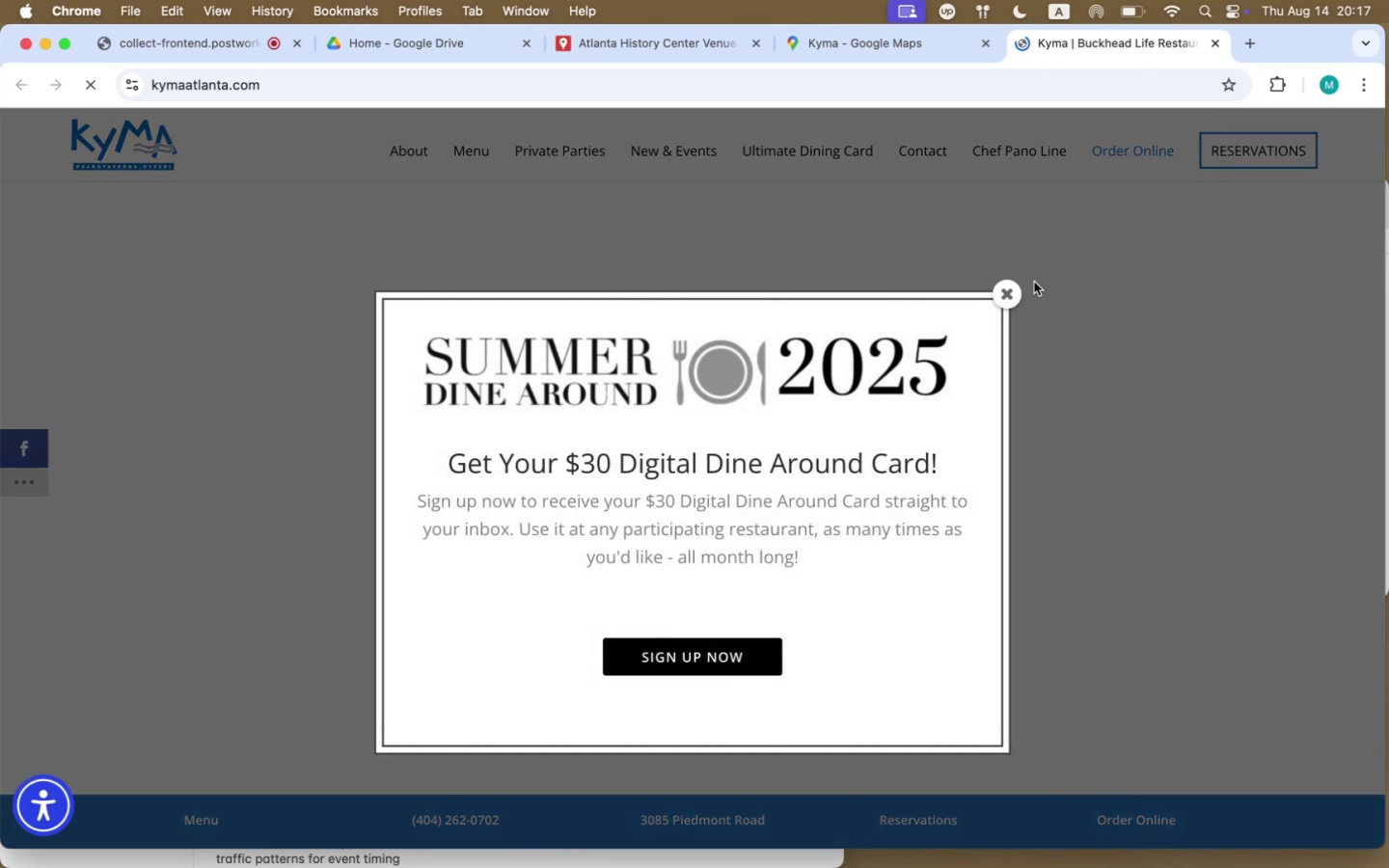 
left_click([1009, 296])
 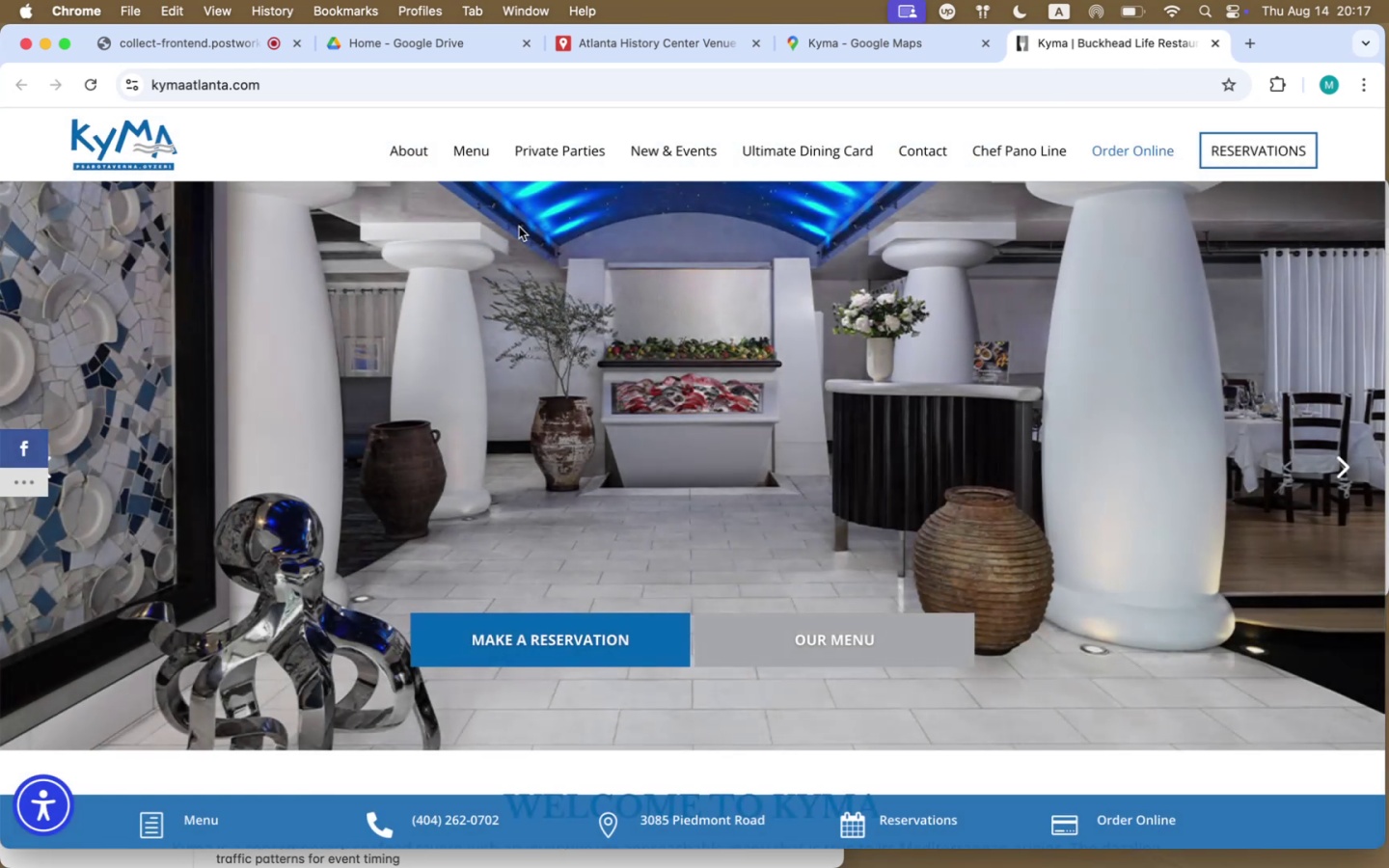 
left_click([564, 640])
 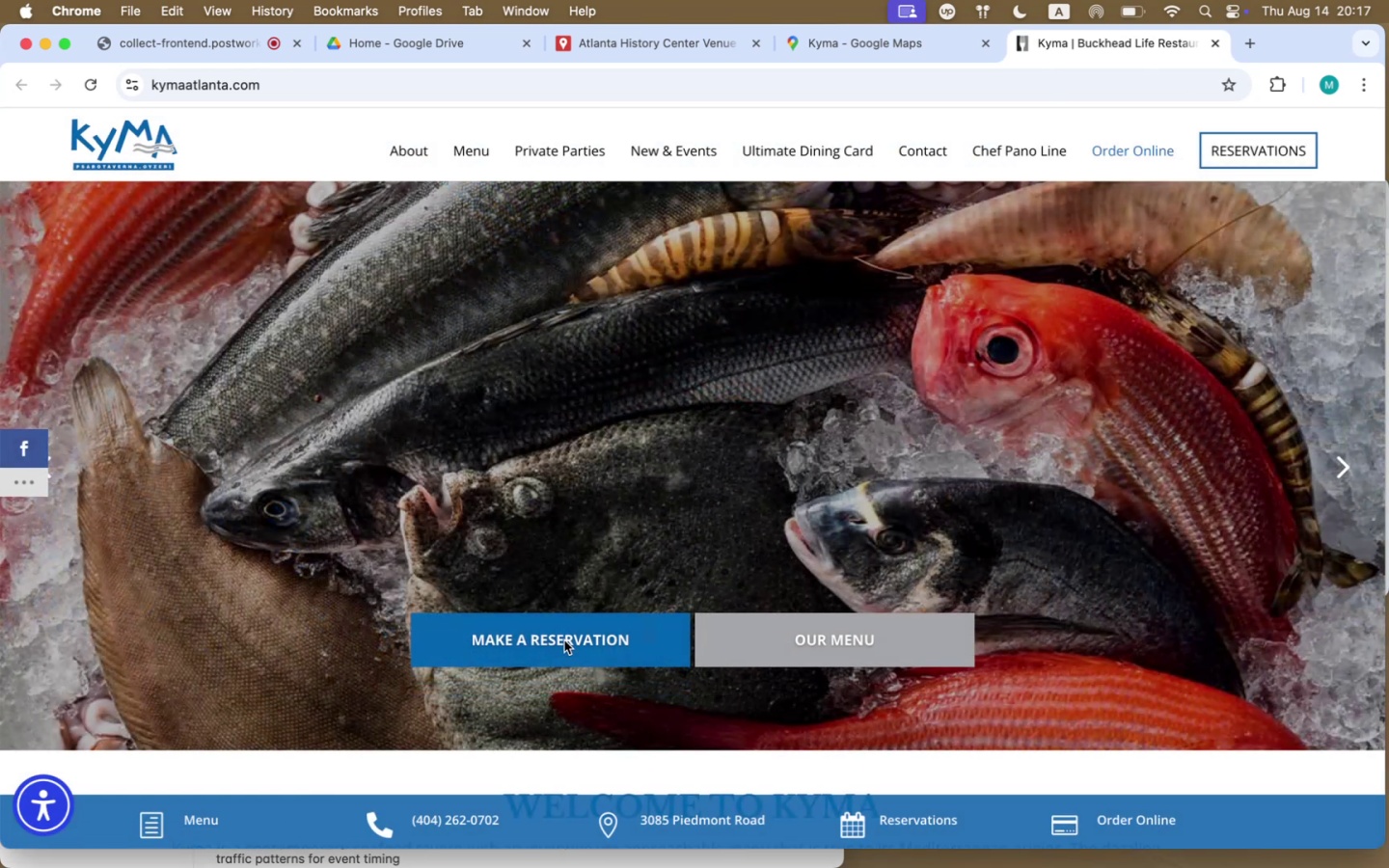 
left_click([564, 640])
 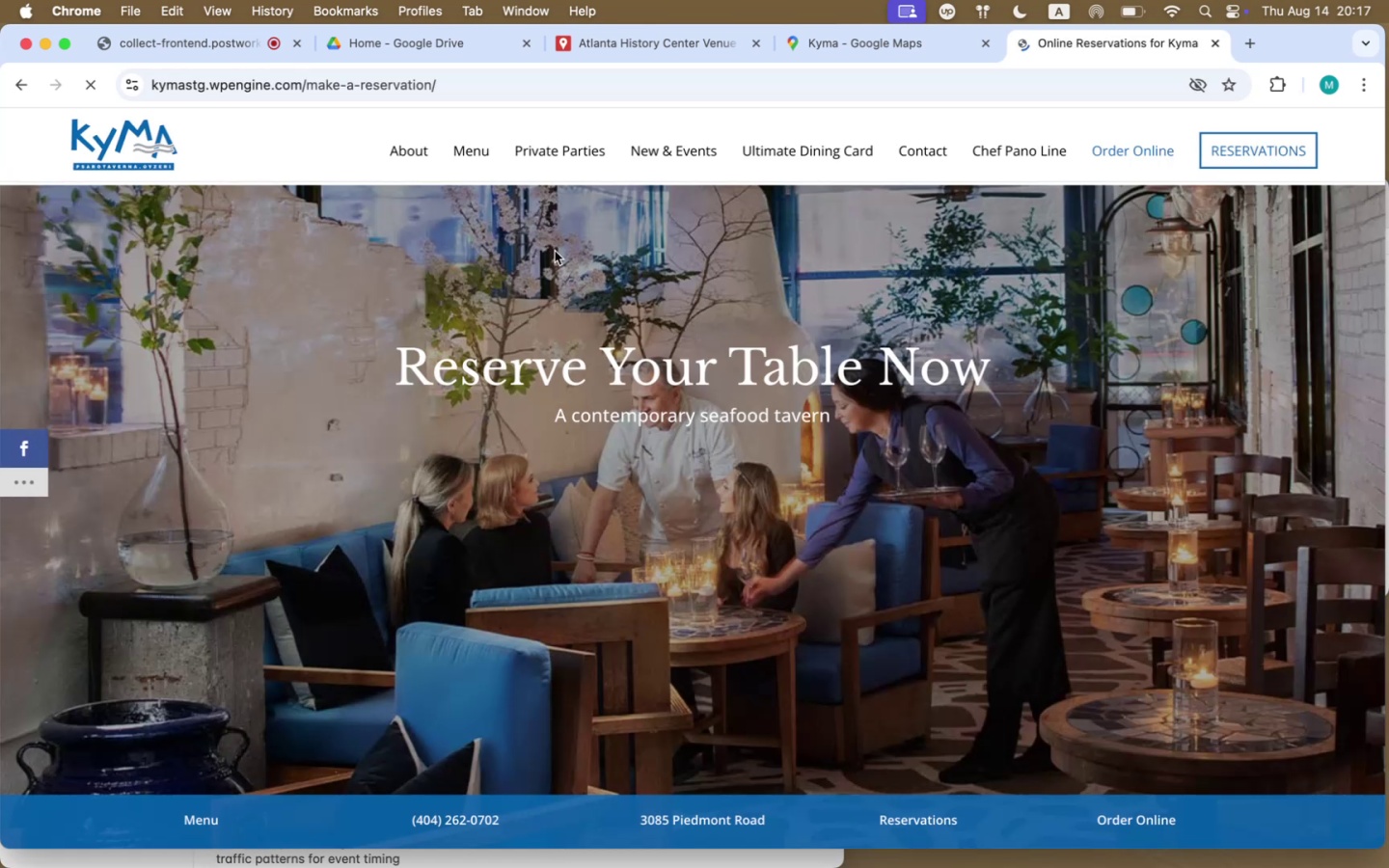 
left_click([458, 87])
 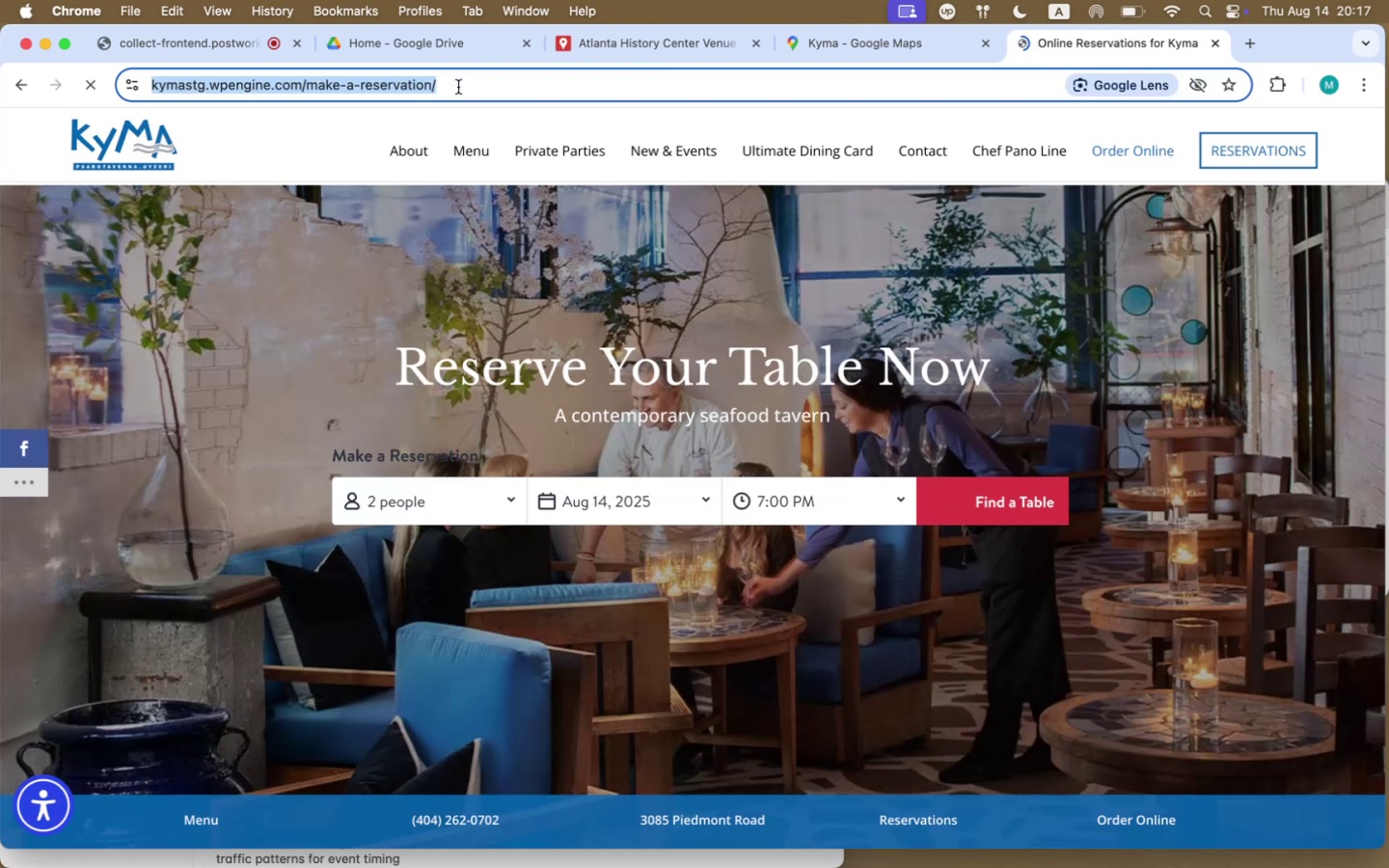 
key(Meta+CommandLeft)
 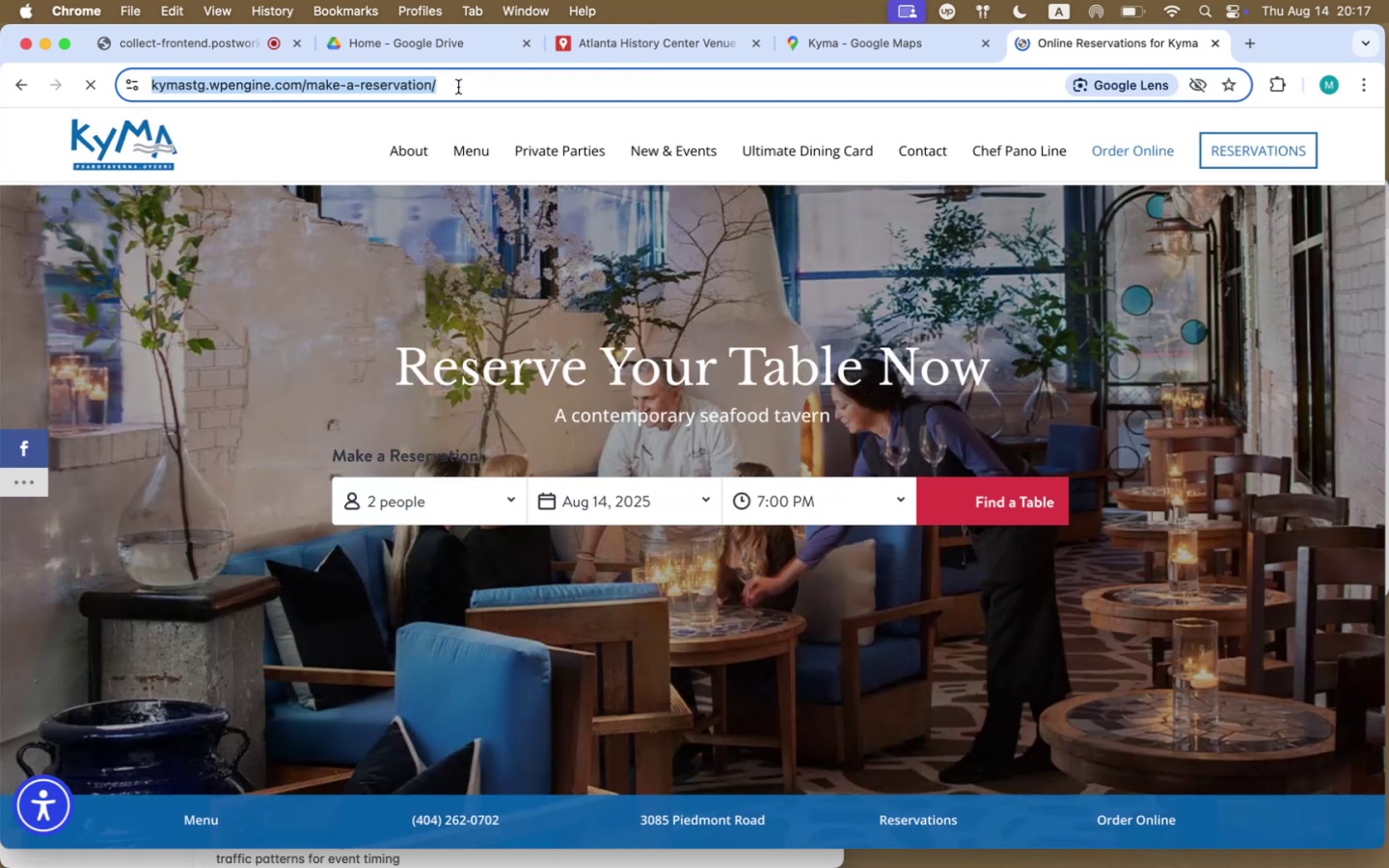 
key(Meta+C)
 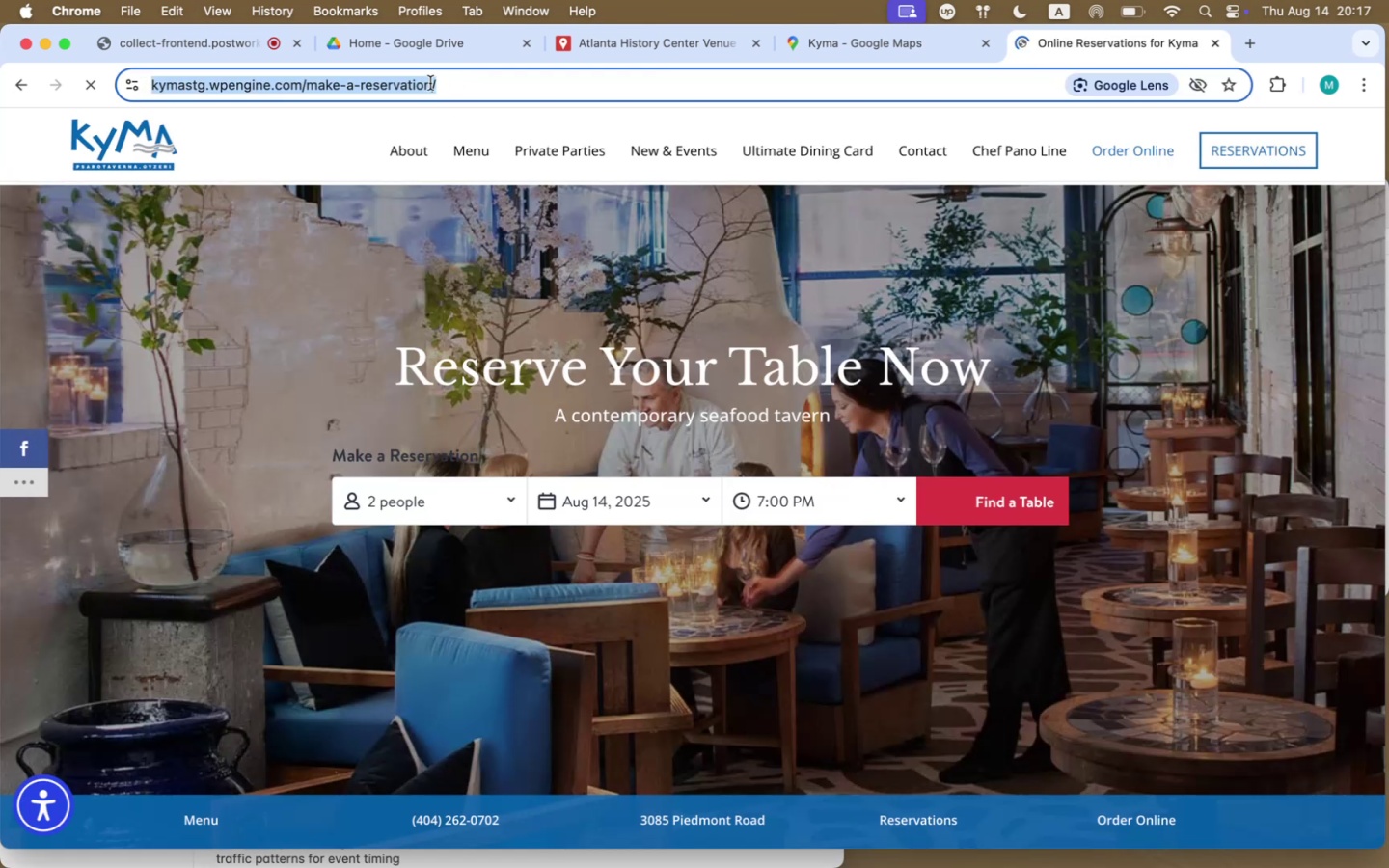 
left_click([400, 47])
 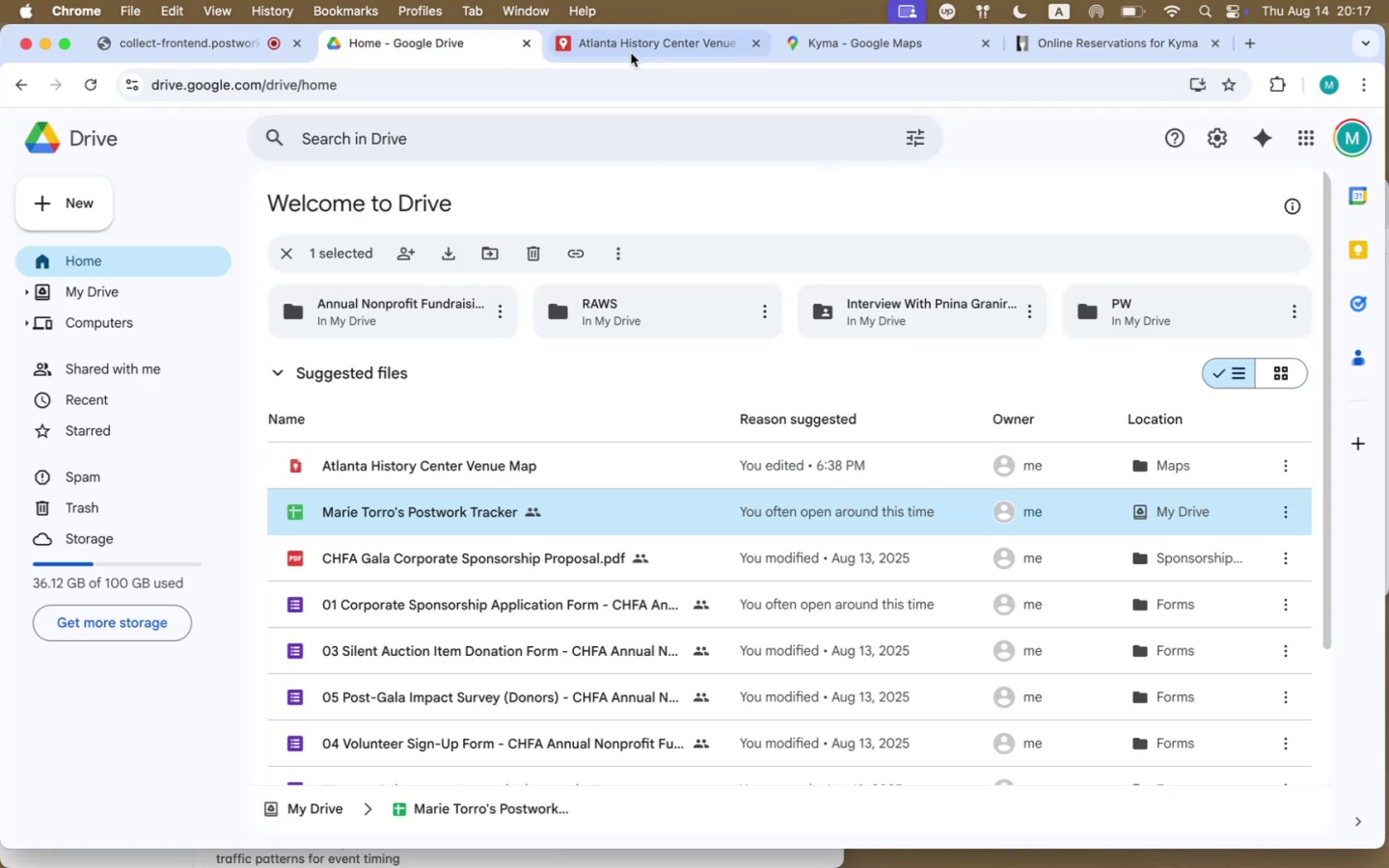 
double_click([634, 52])
 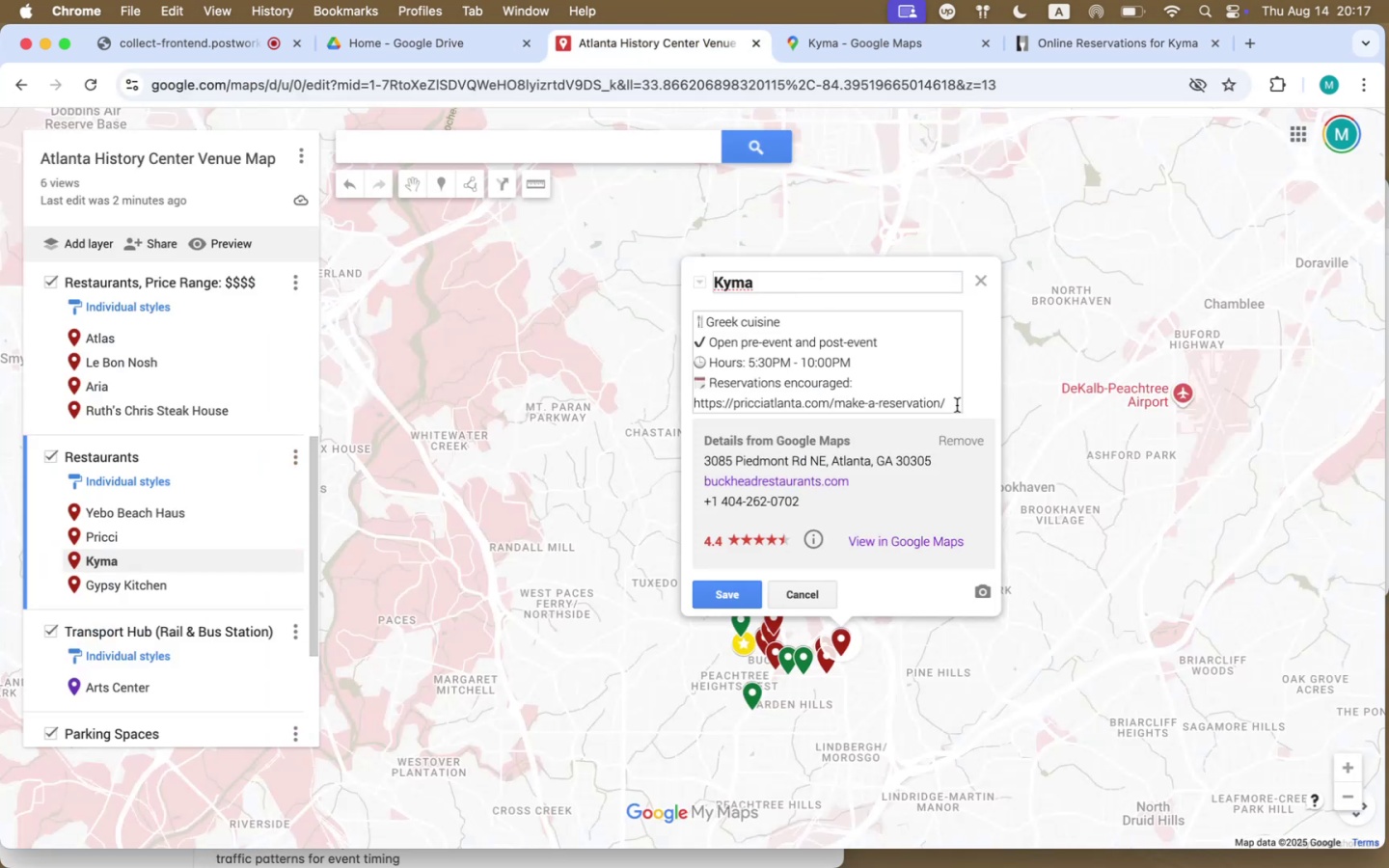 
left_click_drag(start_coordinate=[952, 403], to_coordinate=[694, 402])
 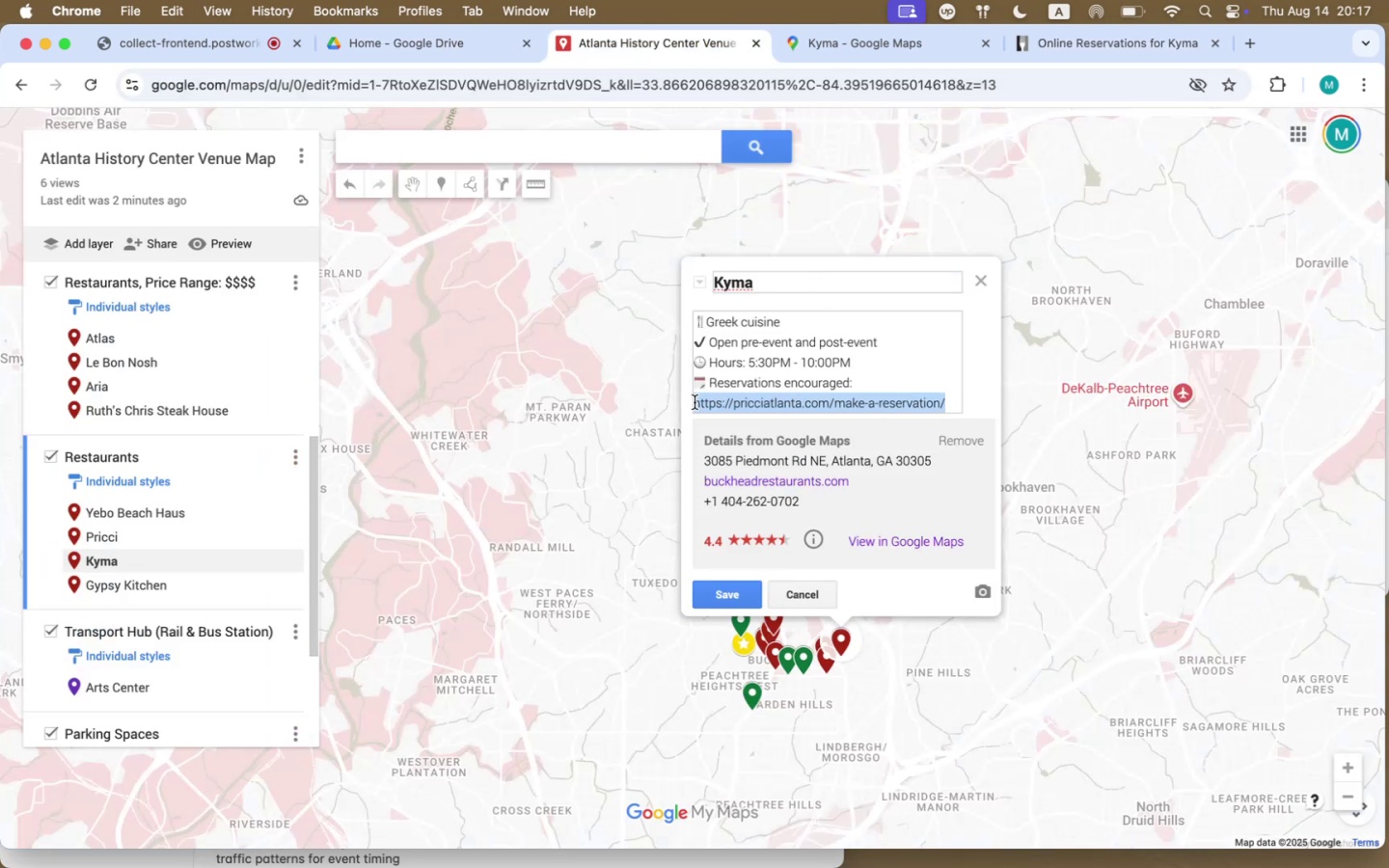 
key(Meta+V)
 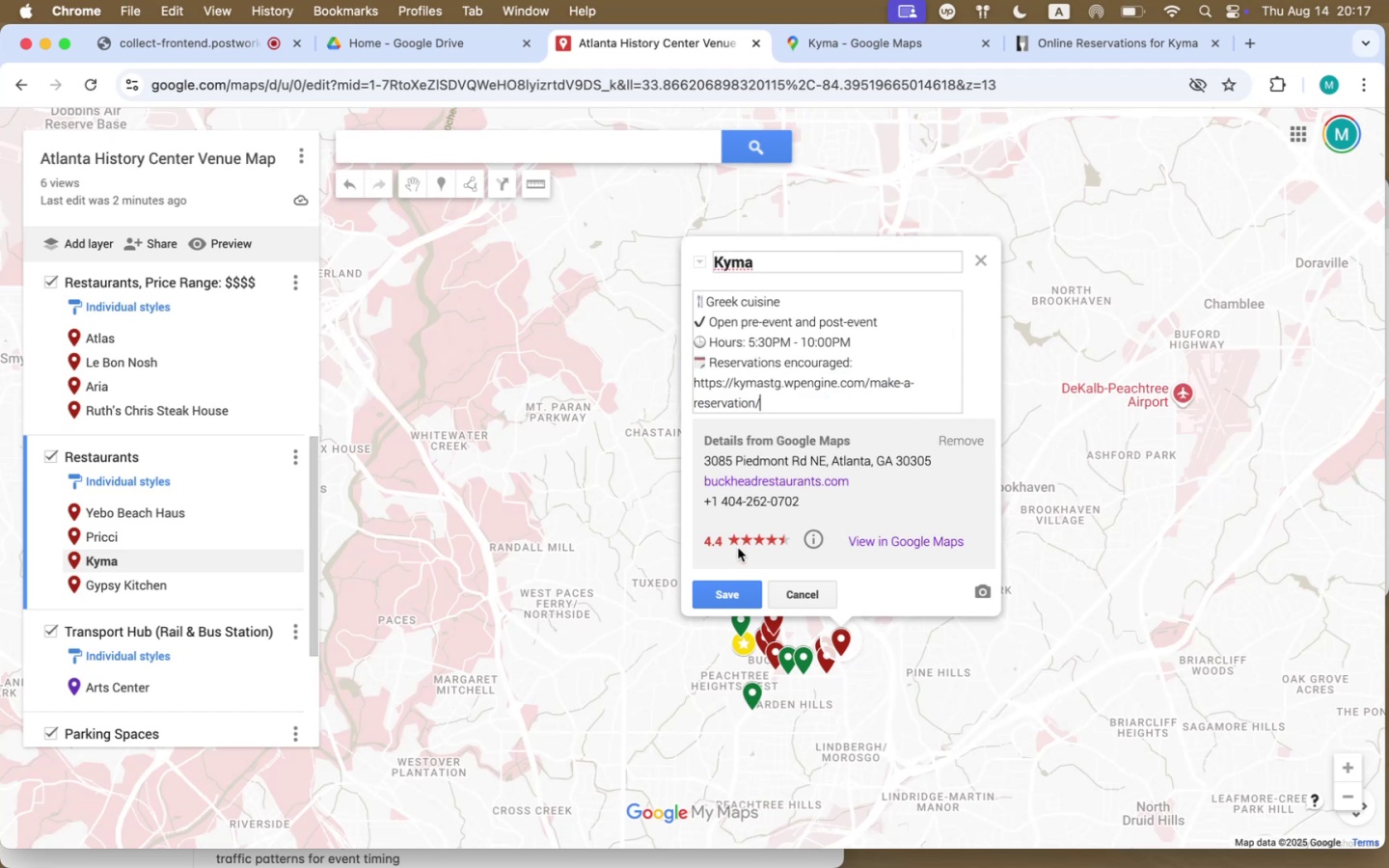 
left_click([730, 585])
 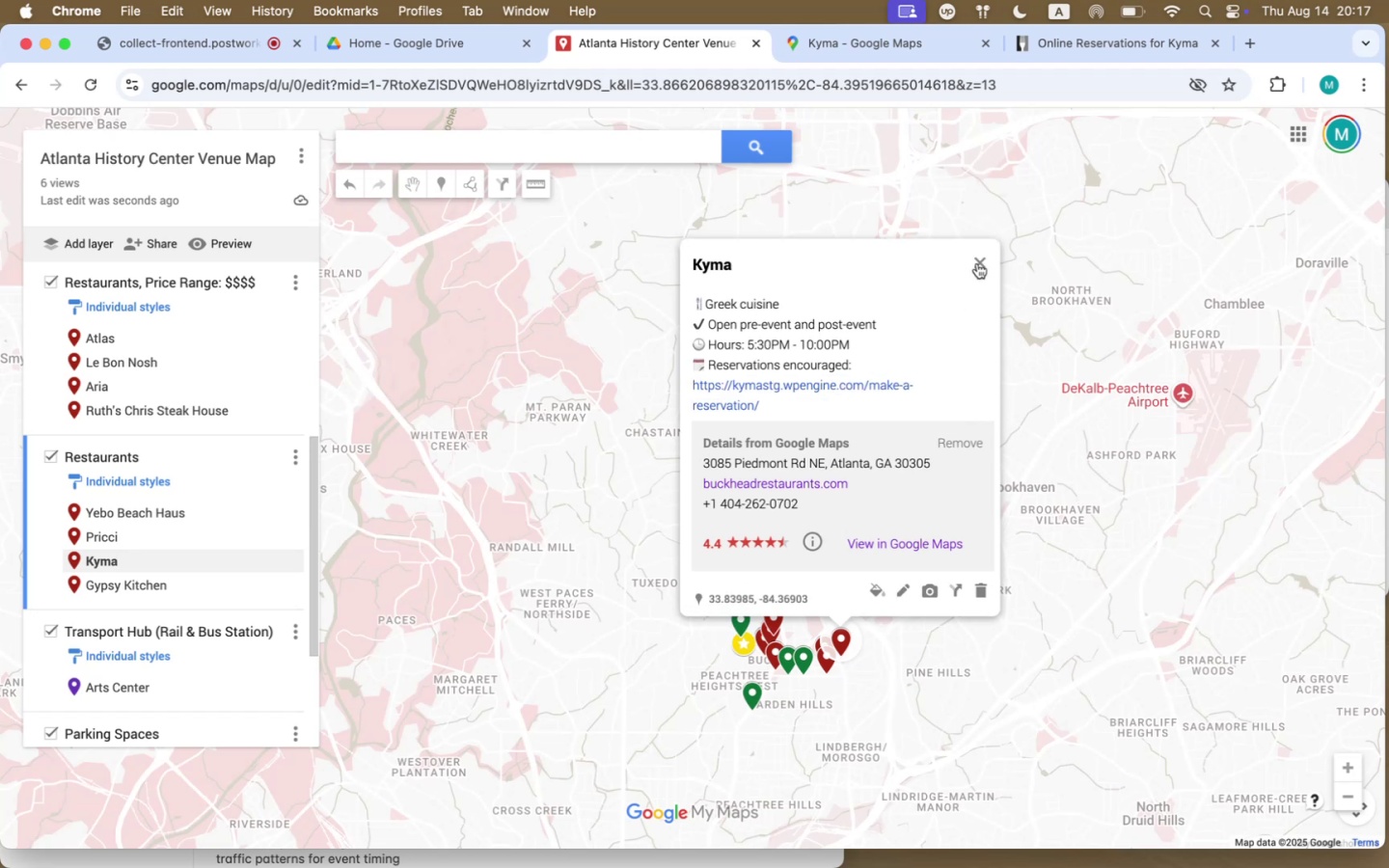 
left_click([977, 263])
 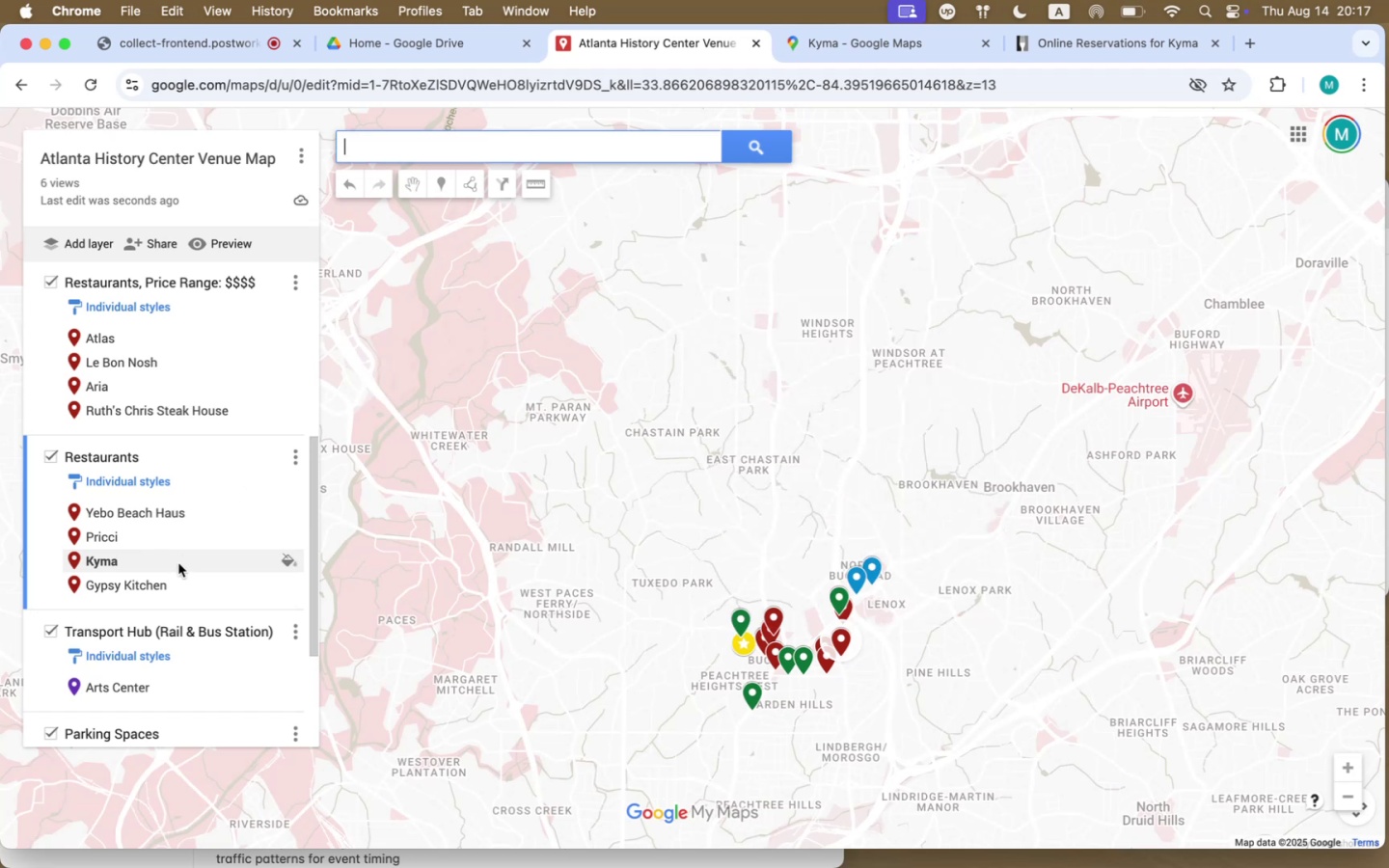 
left_click([178, 563])
 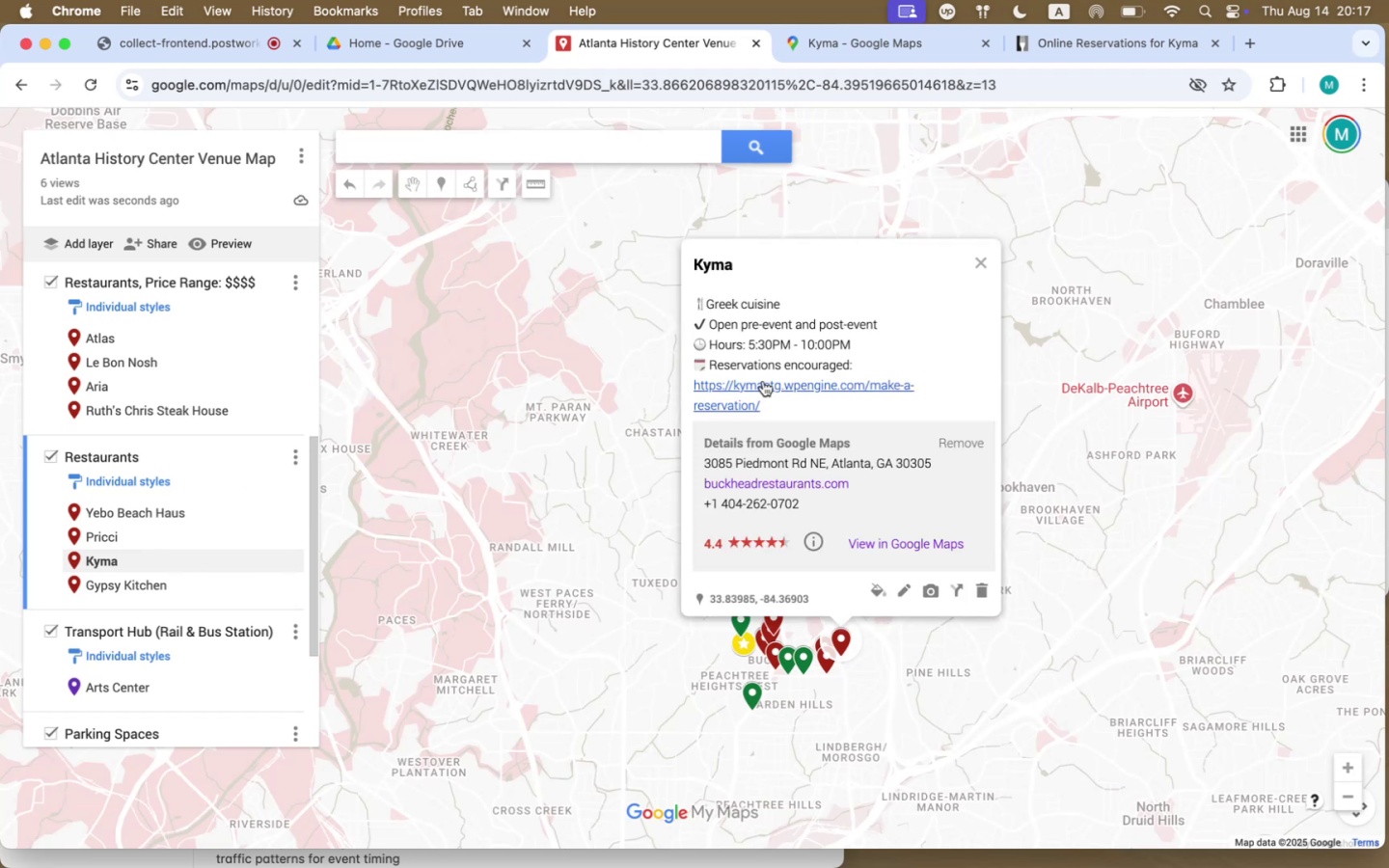 
left_click_drag(start_coordinate=[791, 409], to_coordinate=[696, 302])
 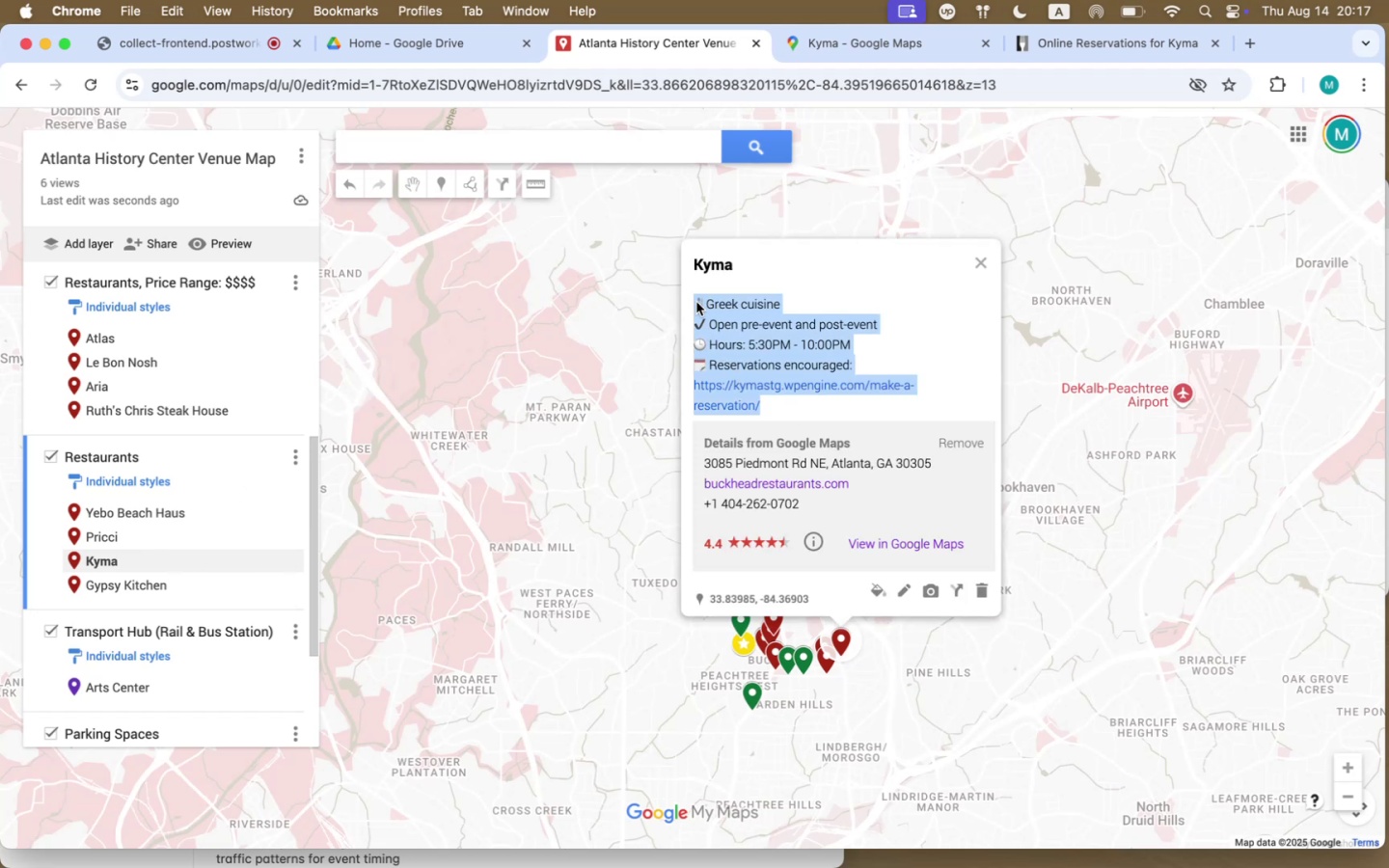 
key(Meta+CommandLeft)
 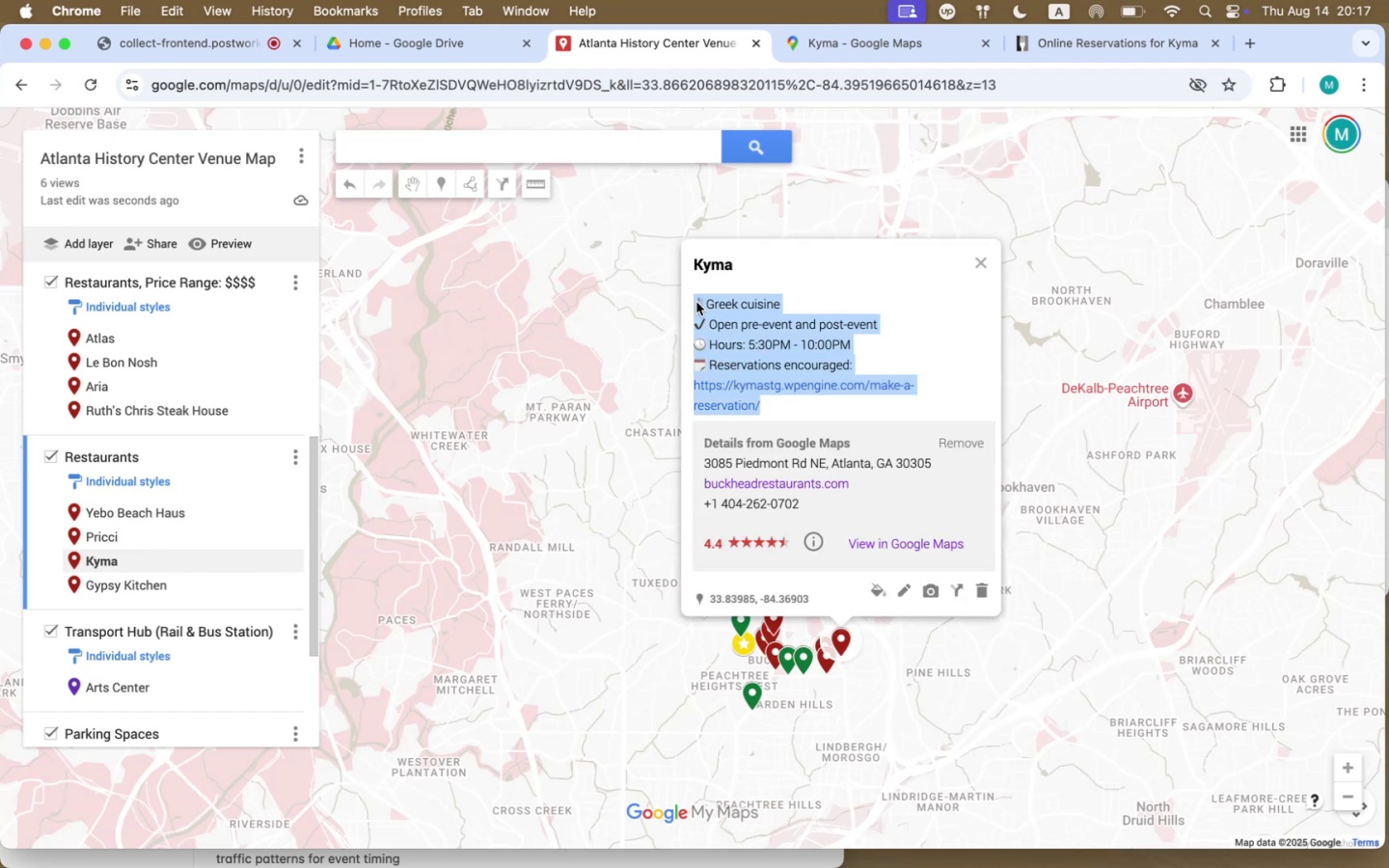 
key(Meta+C)
 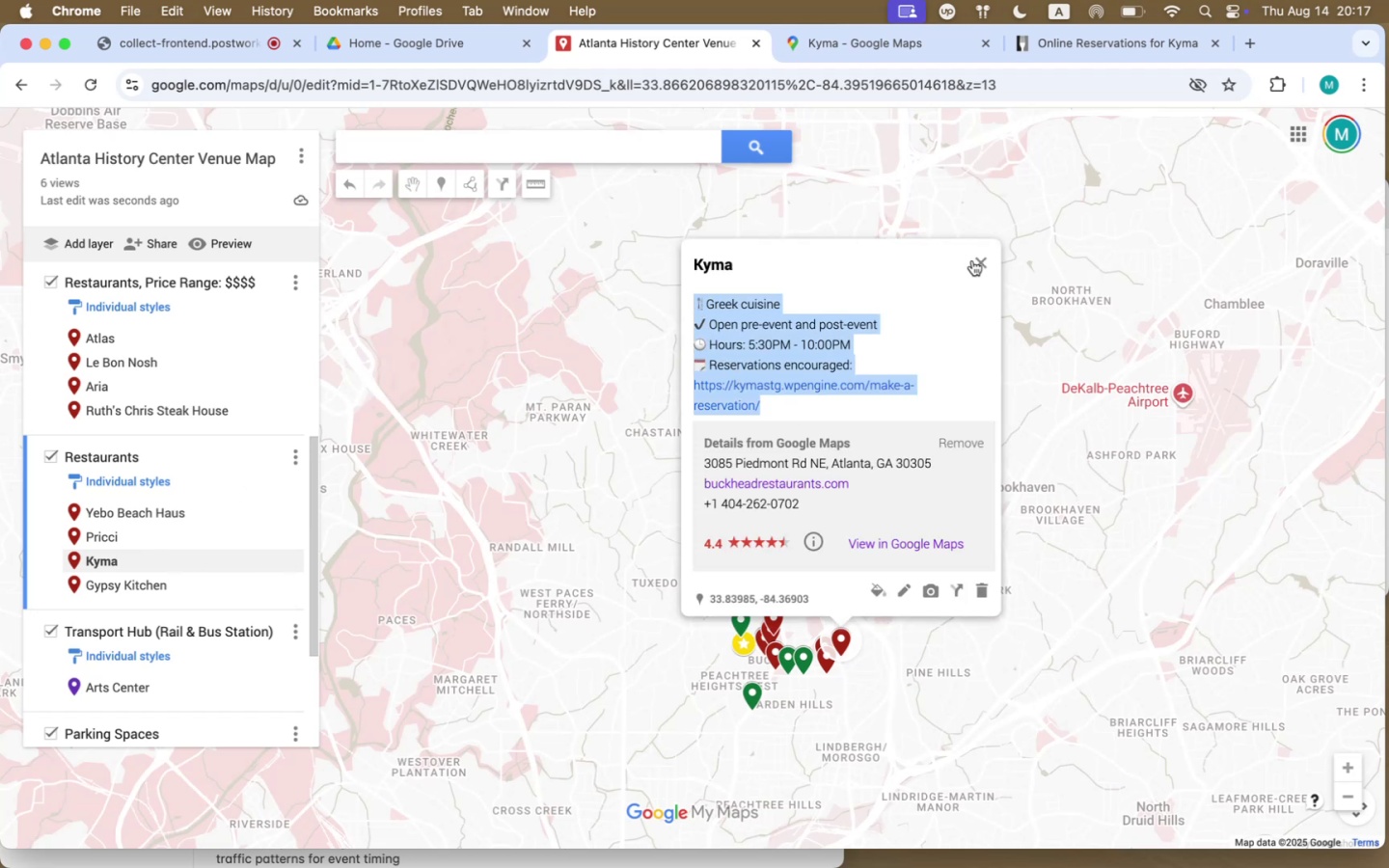 
left_click([974, 260])
 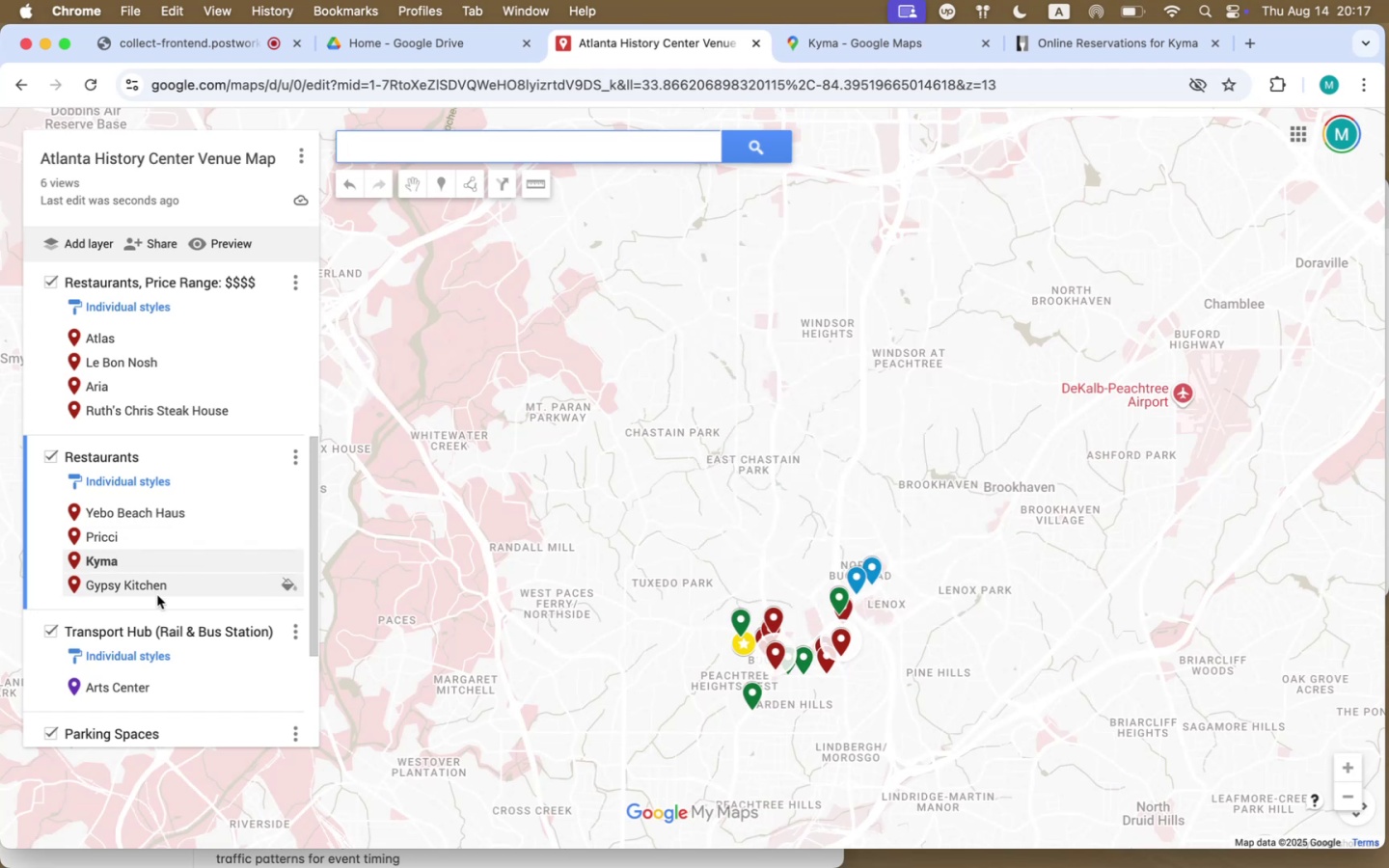 
left_click([164, 596])
 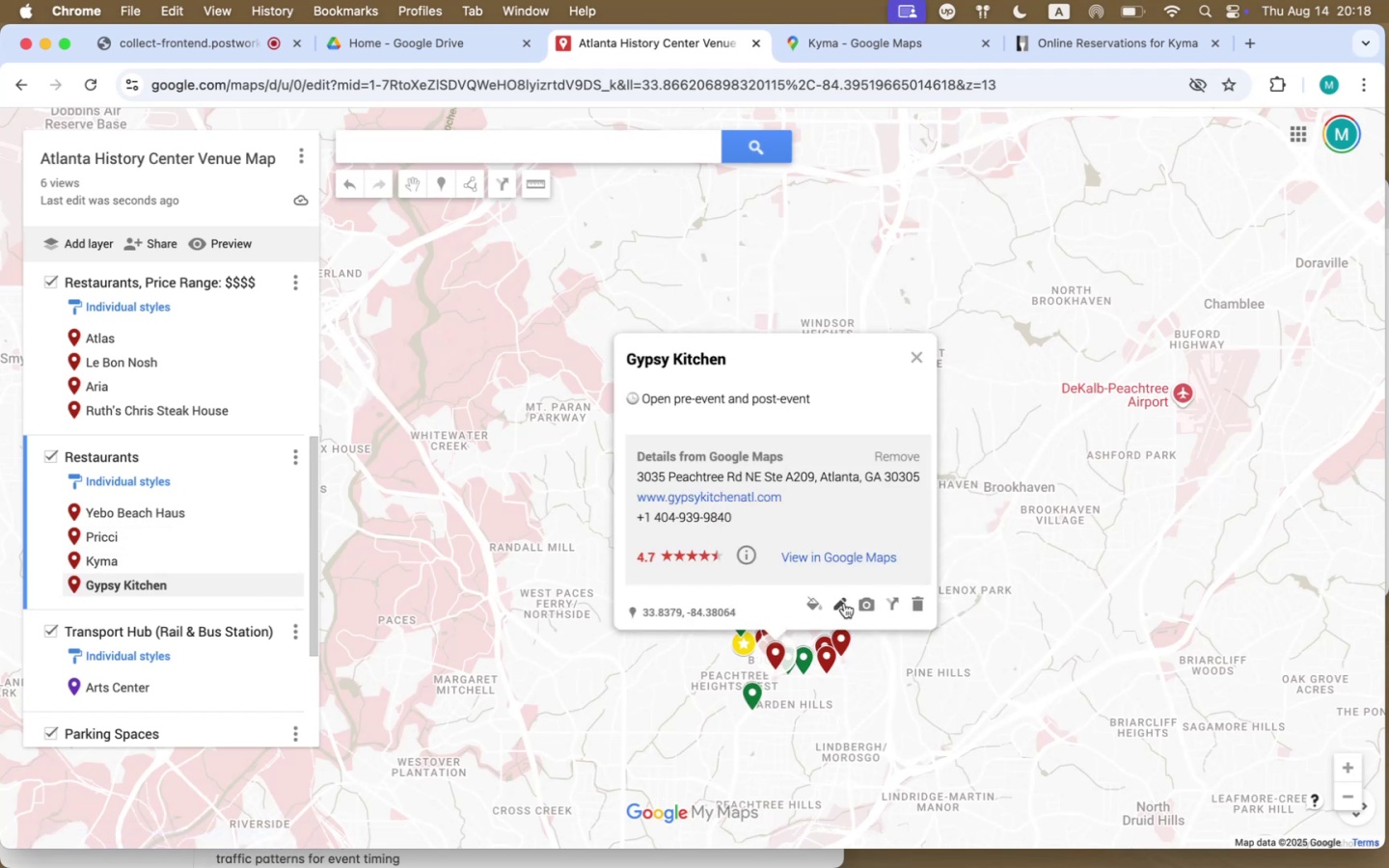 
left_click([760, 398])
 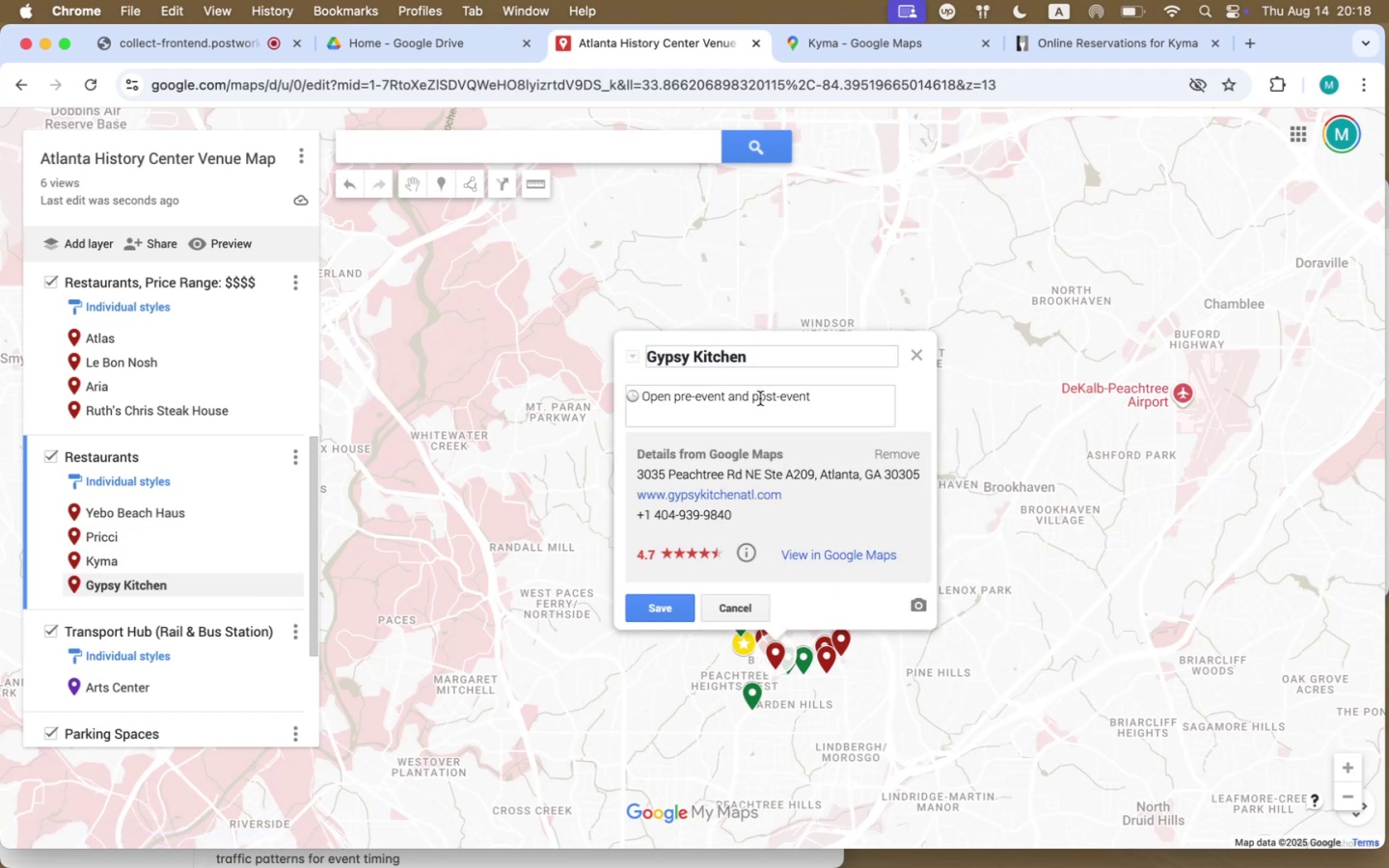 
double_click([760, 398])
 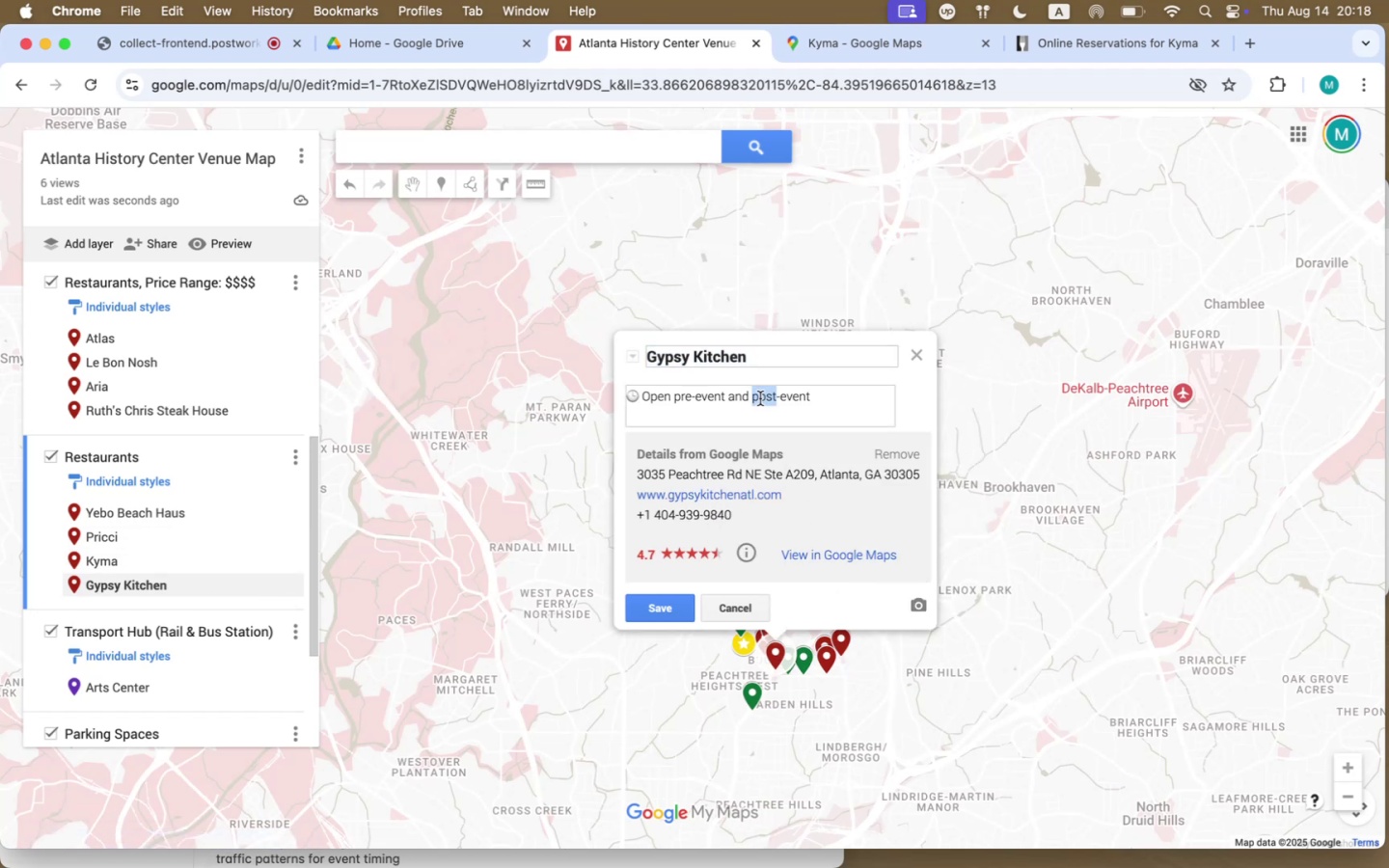 
triple_click([760, 398])
 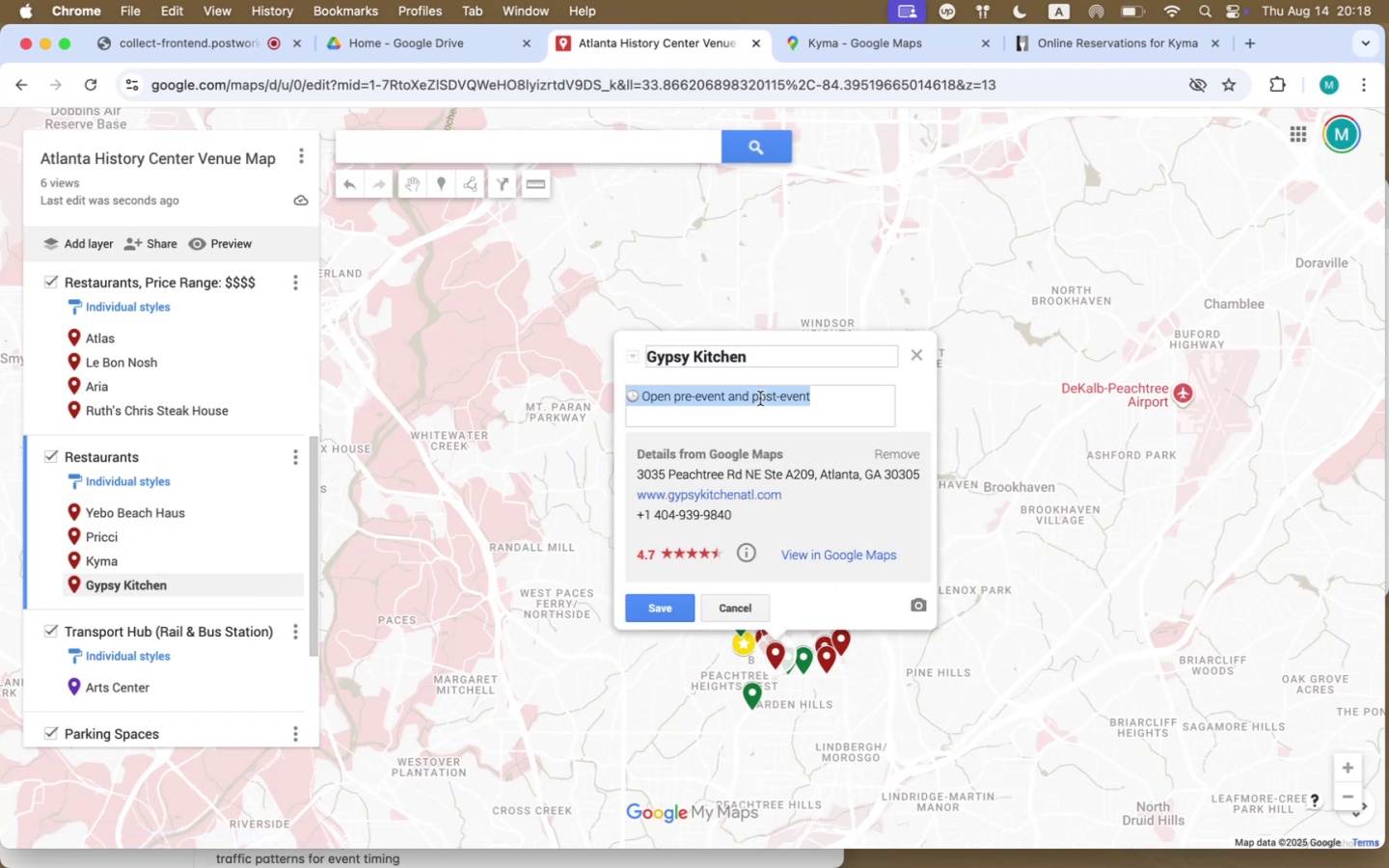 
key(Meta+V)
 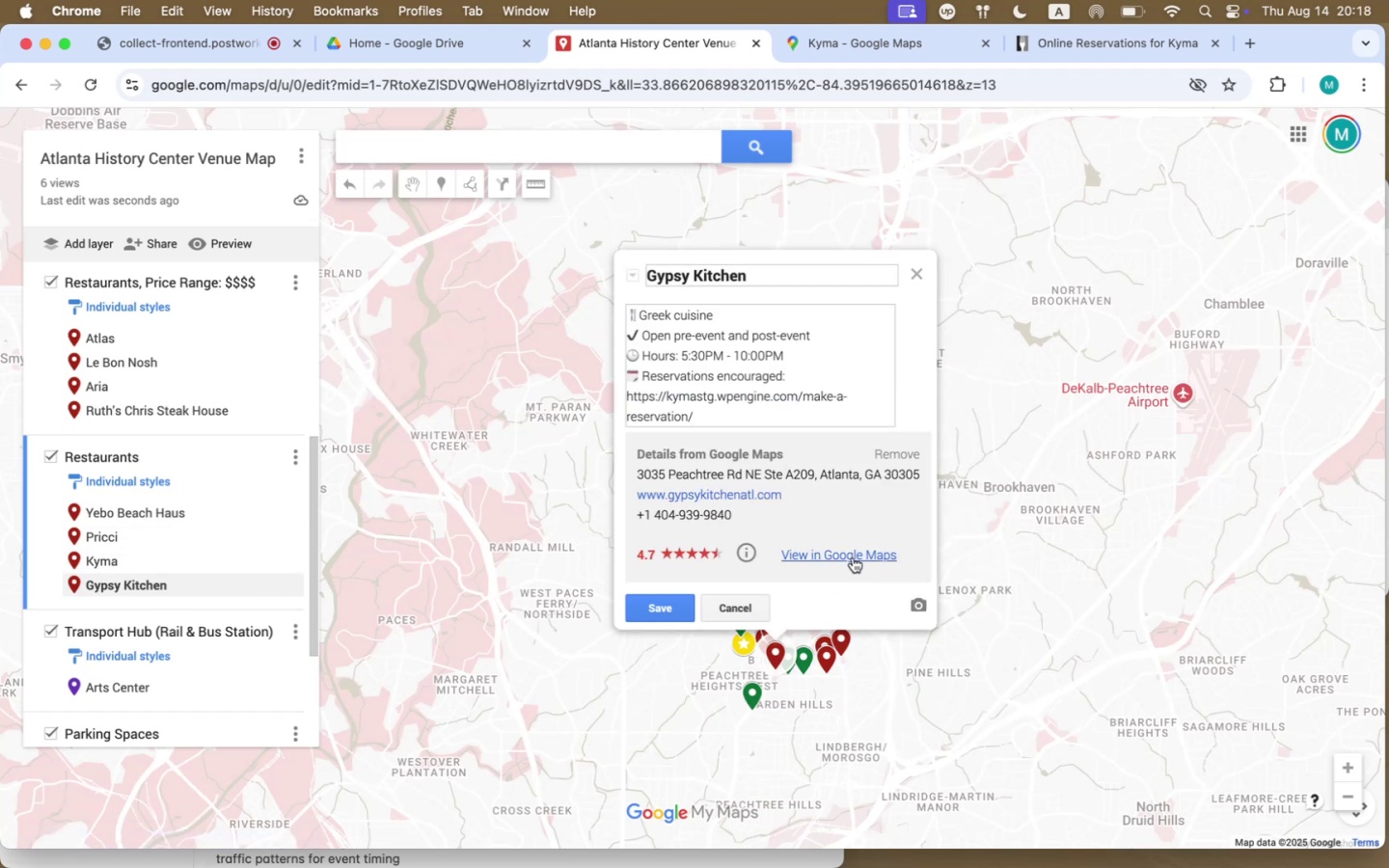 
hold_key(key=CommandLeft, duration=0.48)
left_click([852, 558])
 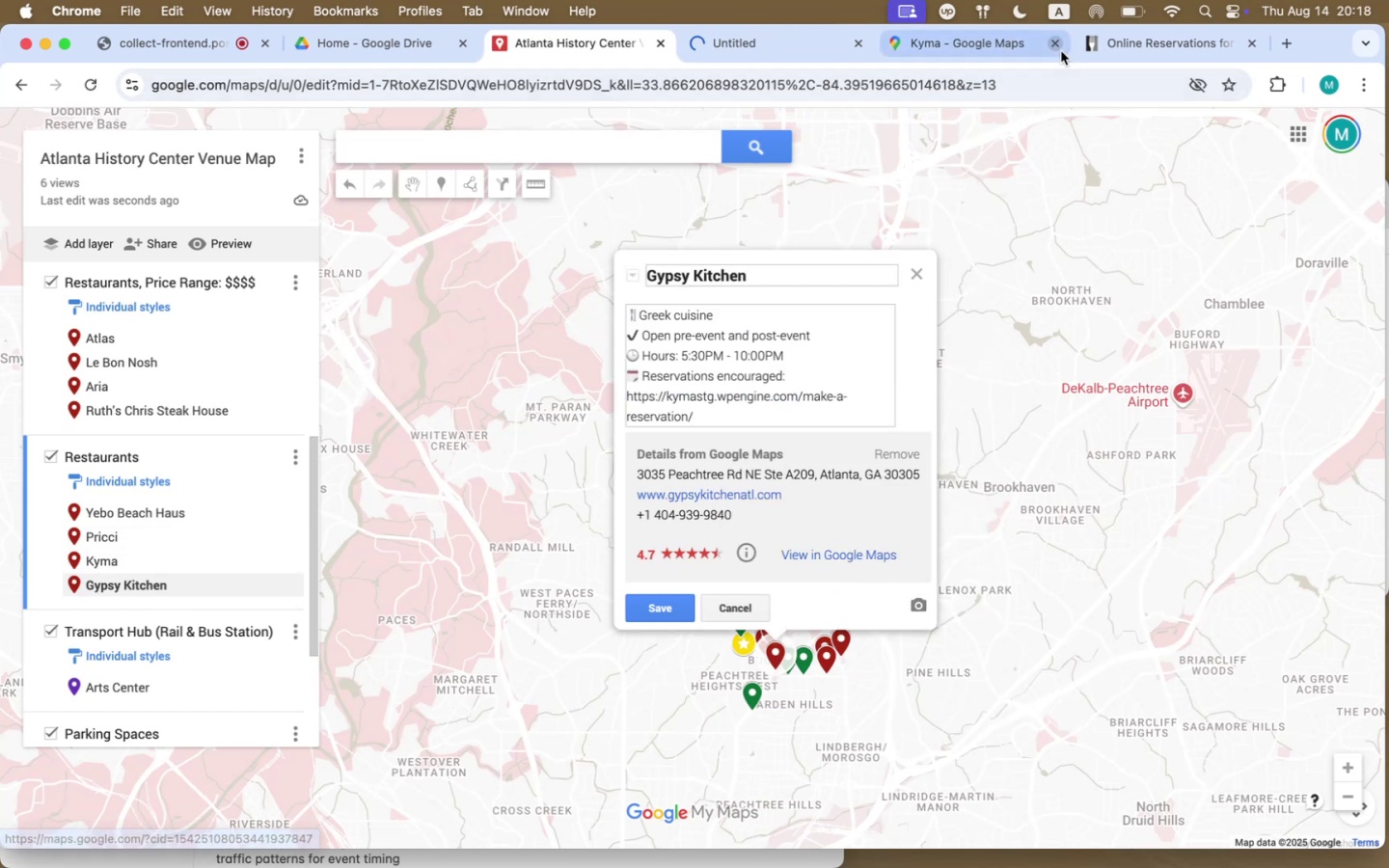 
left_click([1054, 43])
 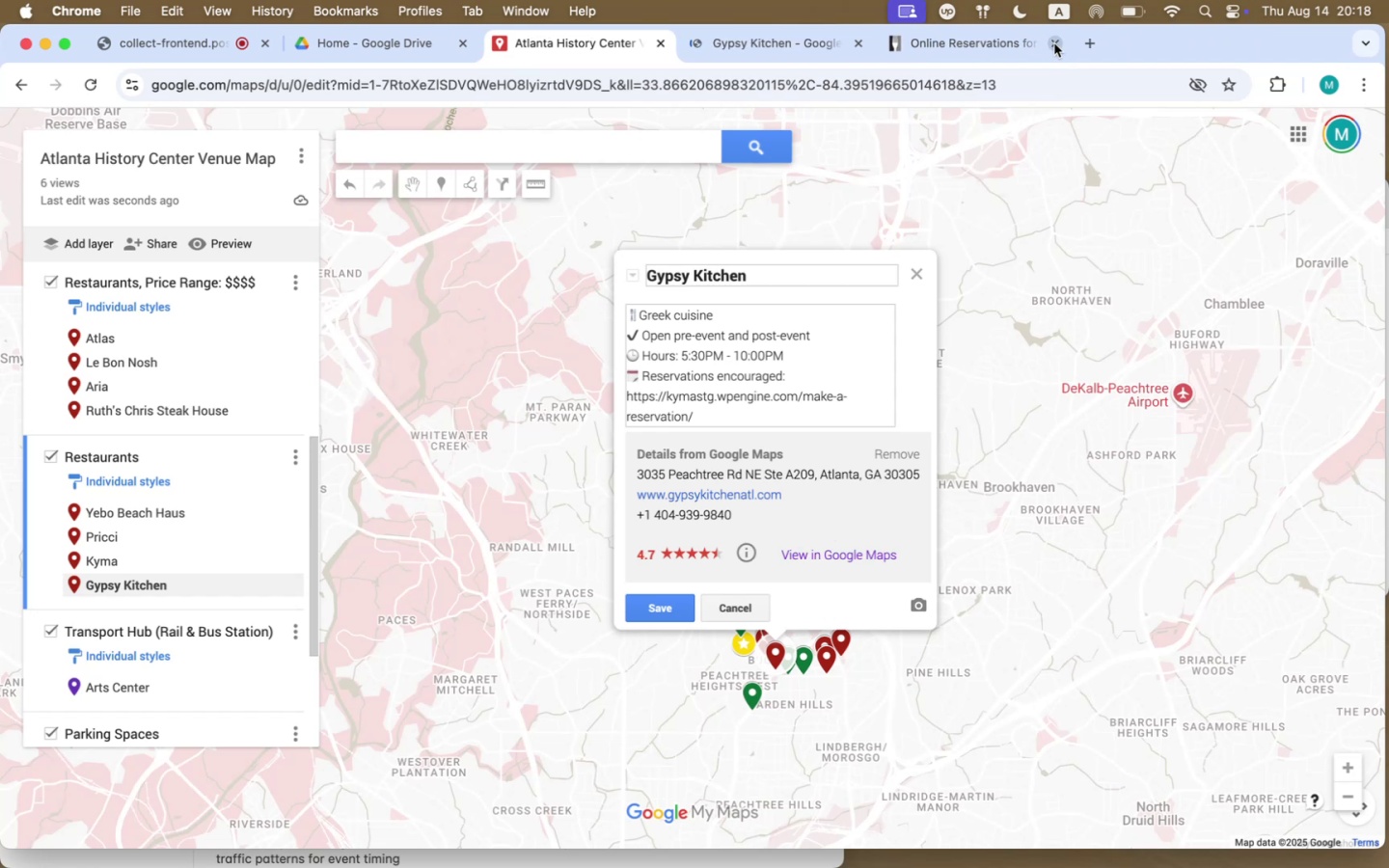 
left_click([1054, 43])
 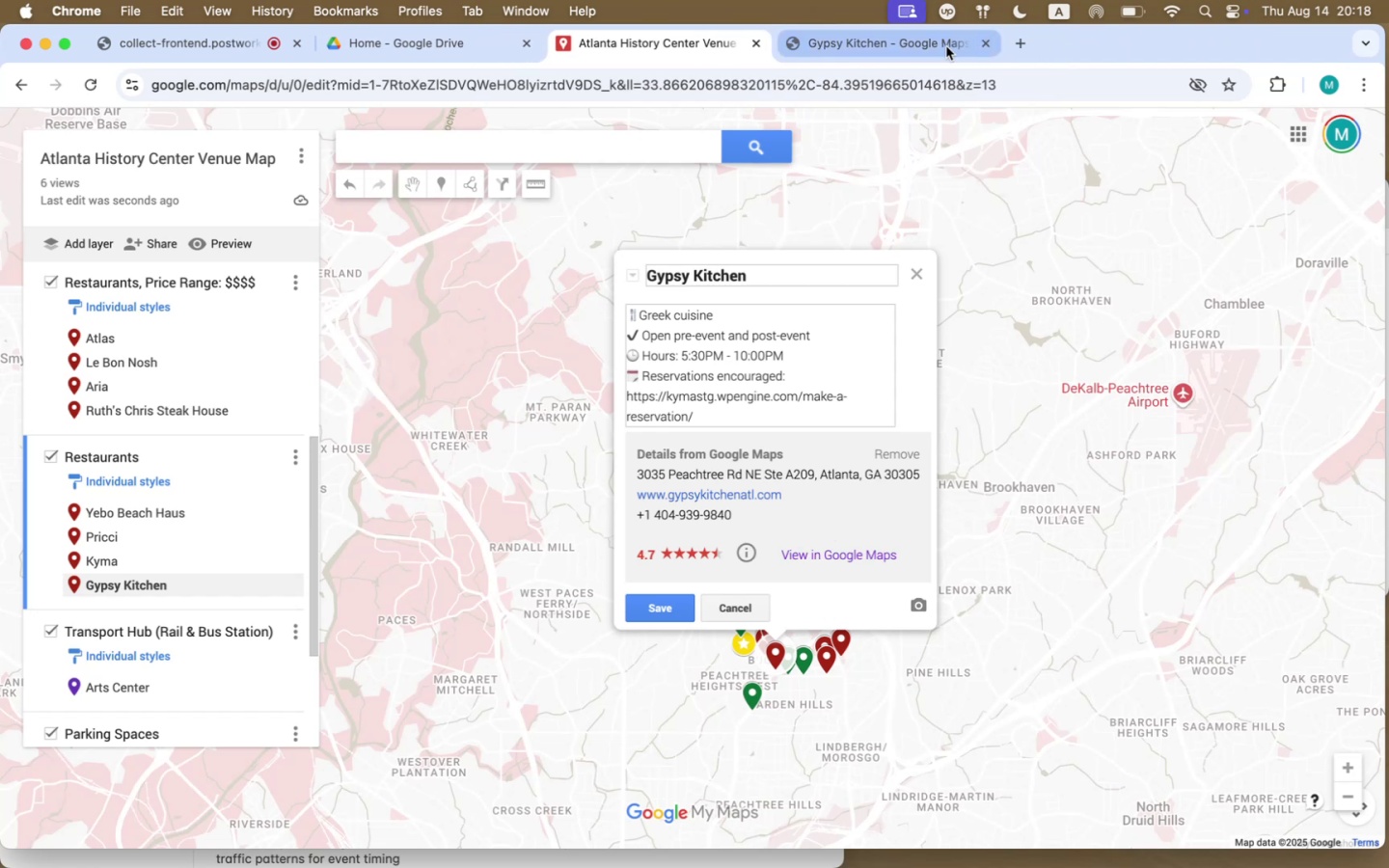 
left_click([872, 50])
 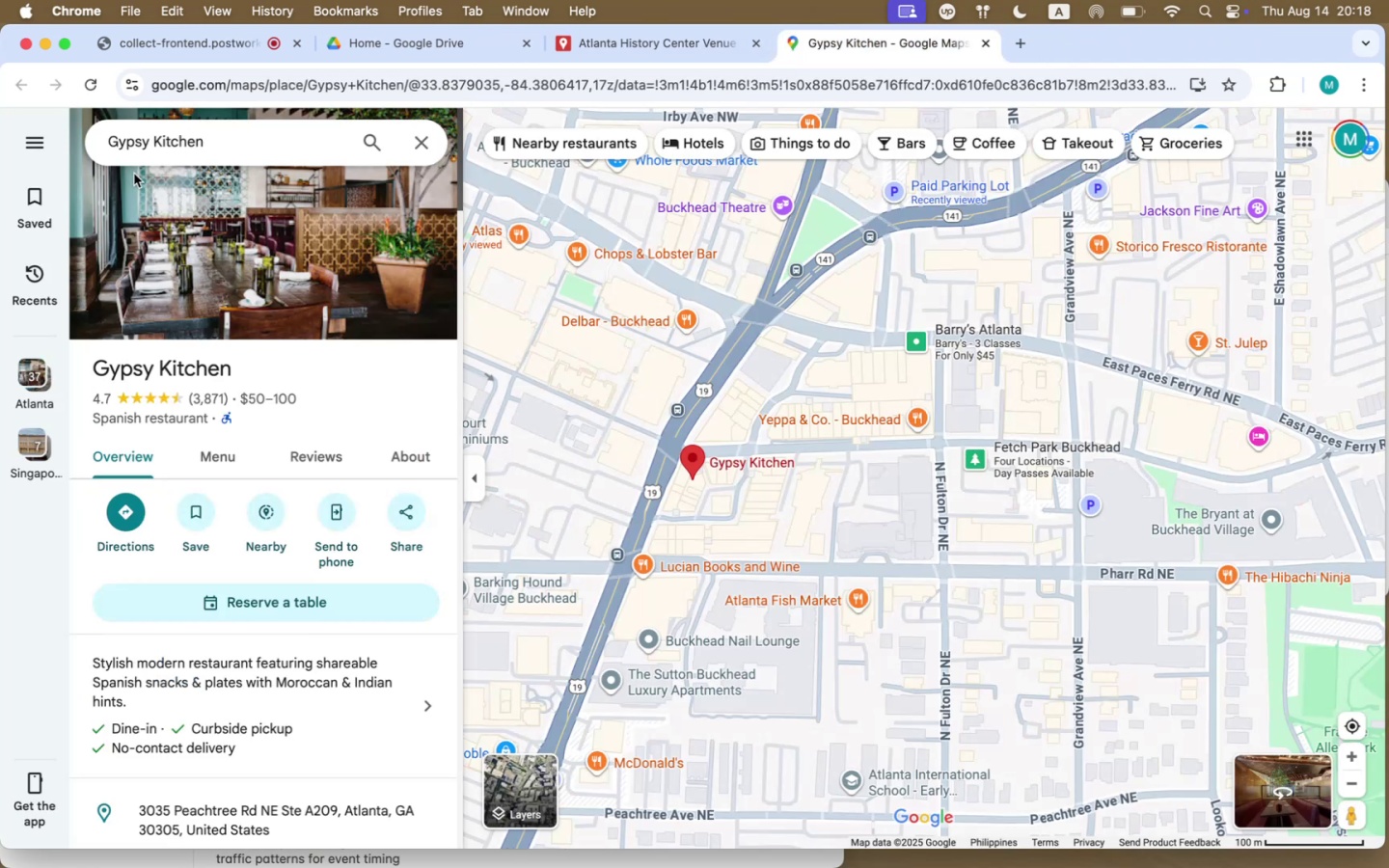 
wait(5.58)
 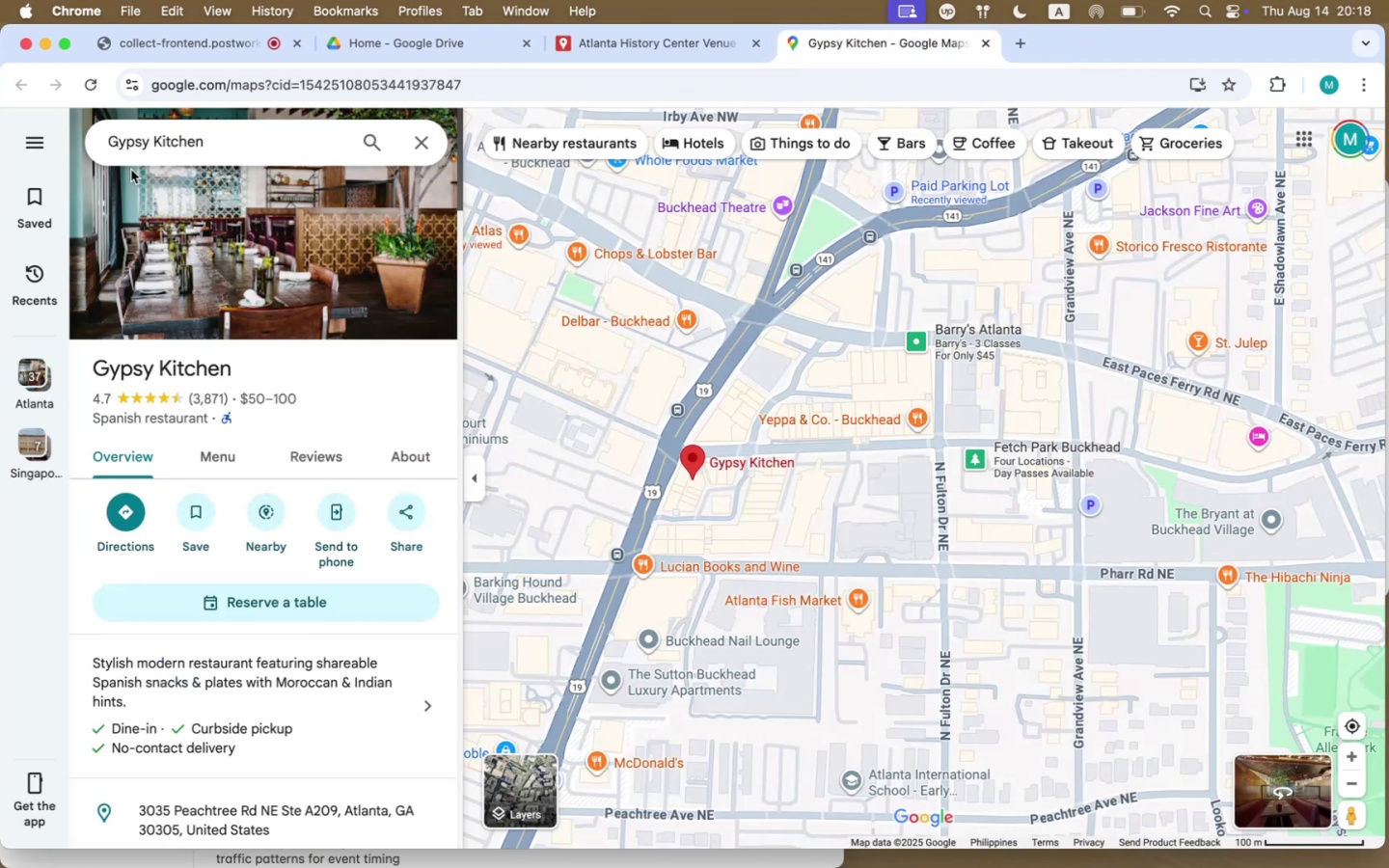 
left_click([630, 36])
 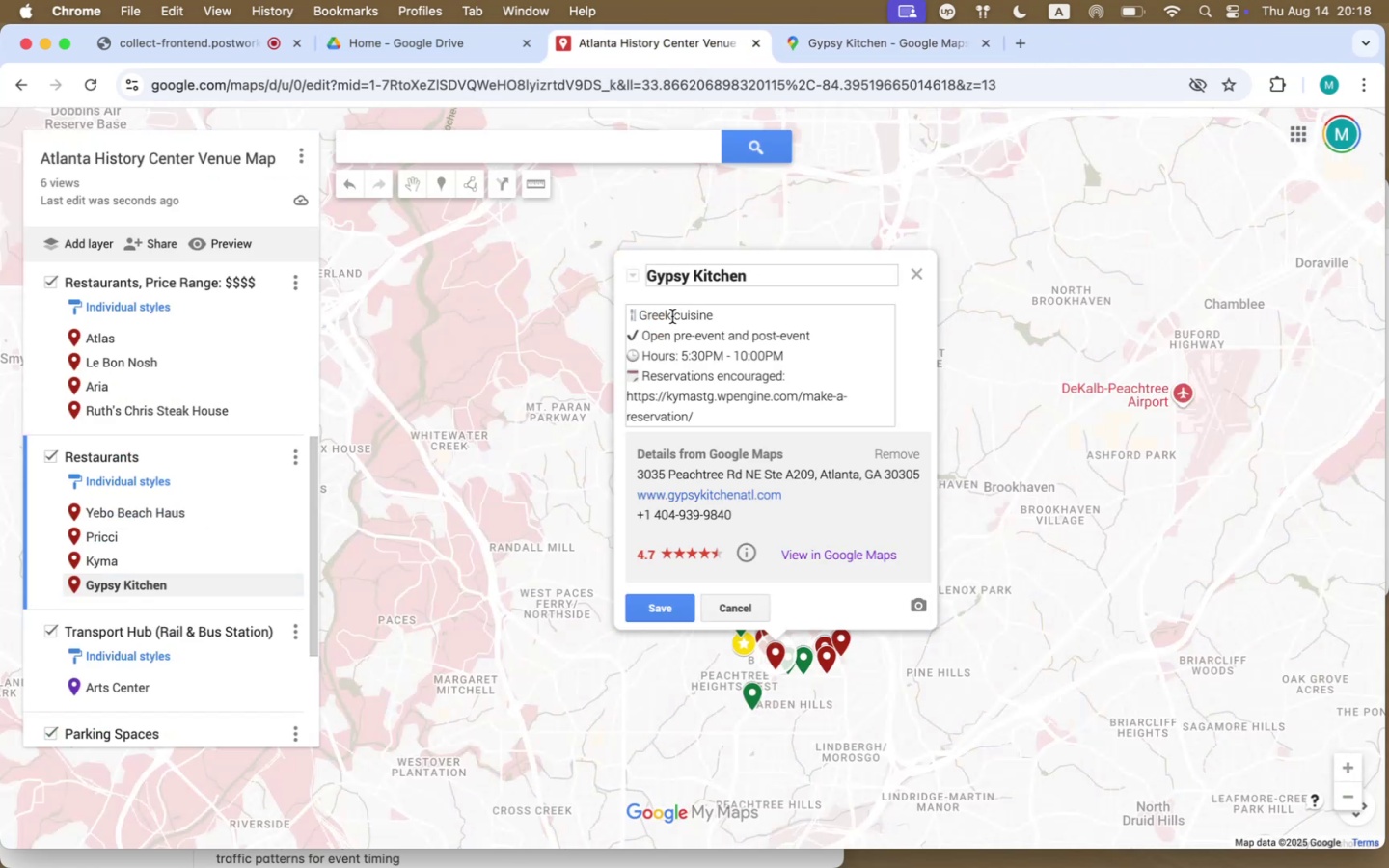 
double_click([661, 314])
 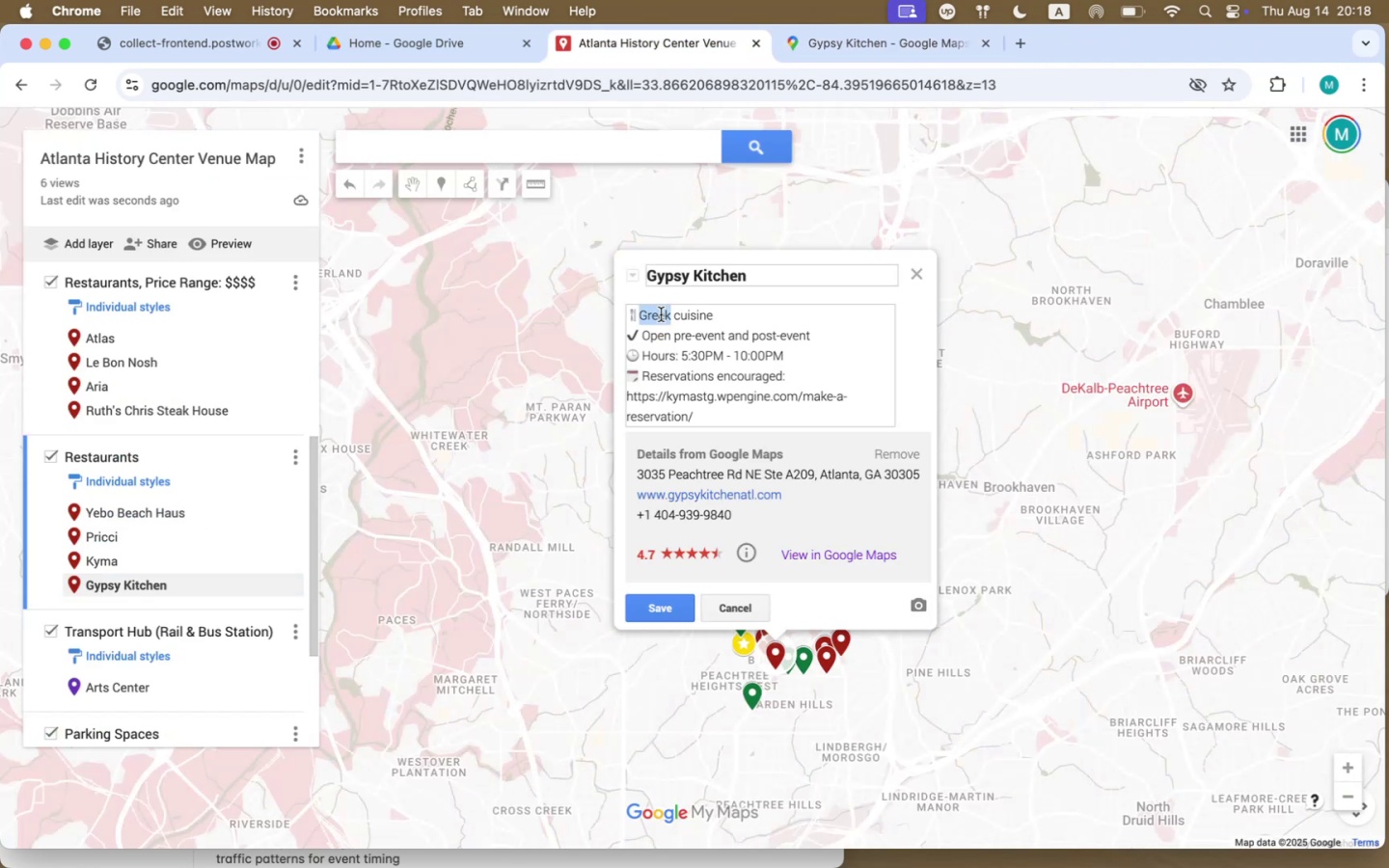 
type(Spanish)
 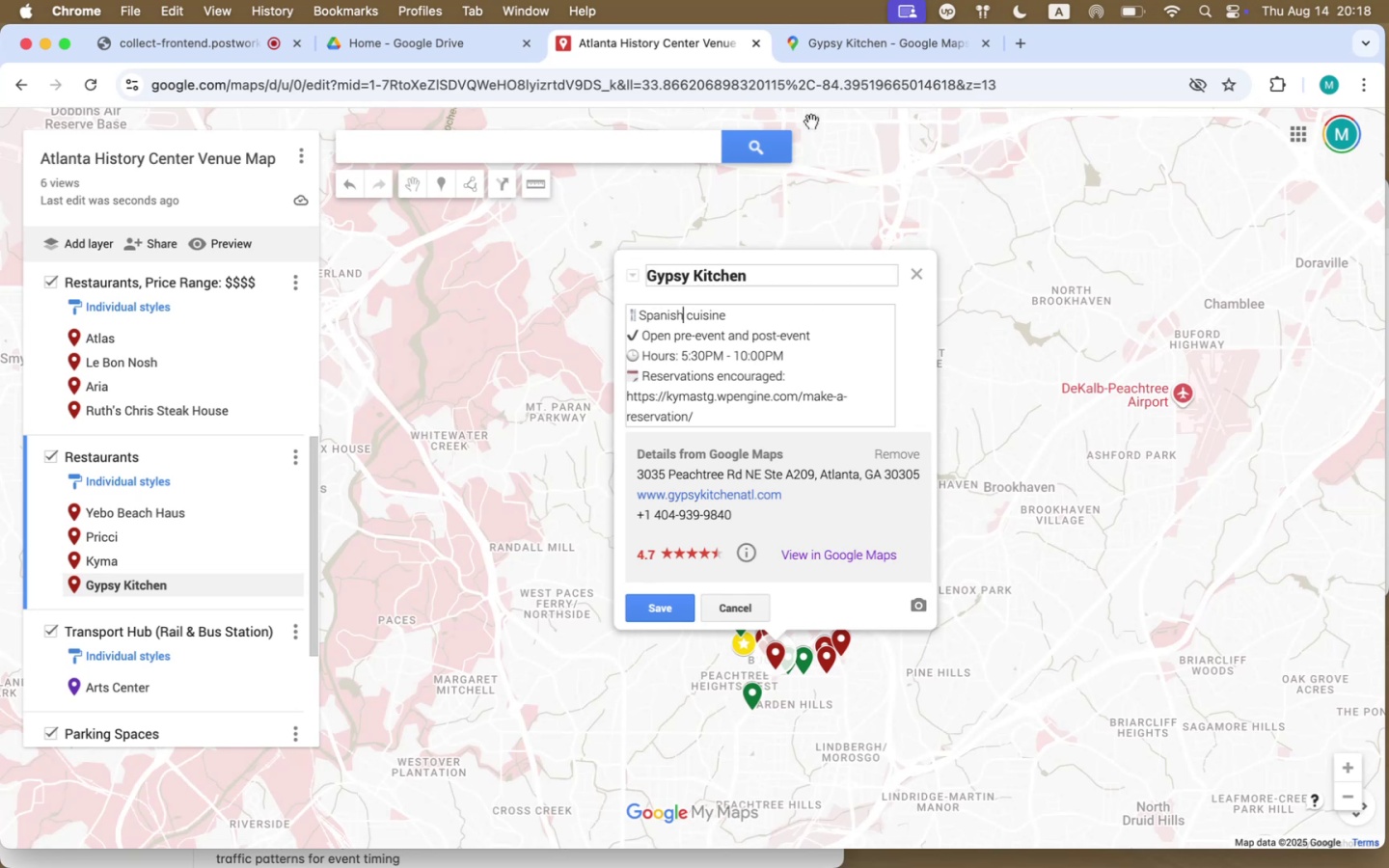 
left_click([847, 47])
 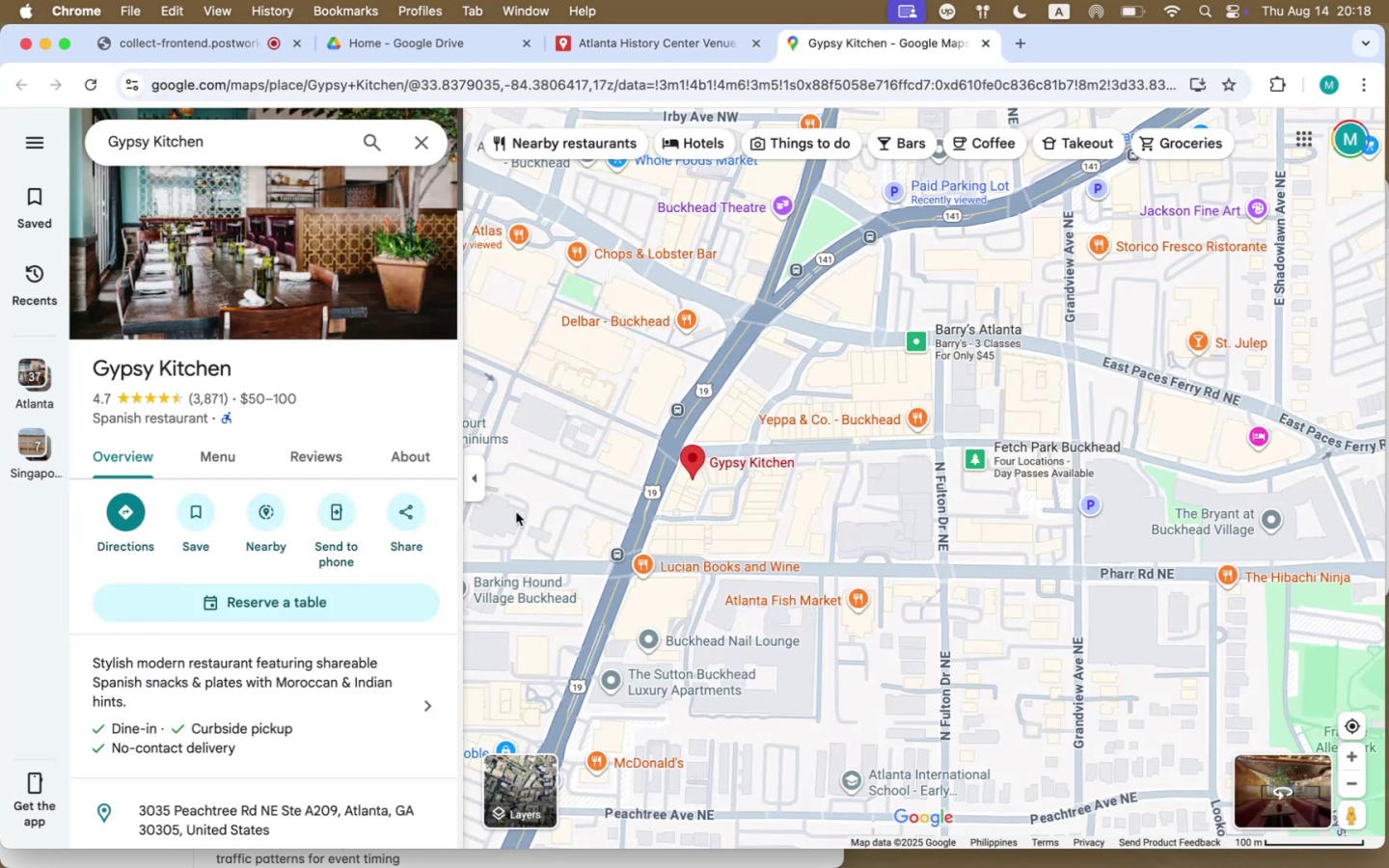 
scroll: coordinate [322, 705], scroll_direction: down, amount: 48.0
 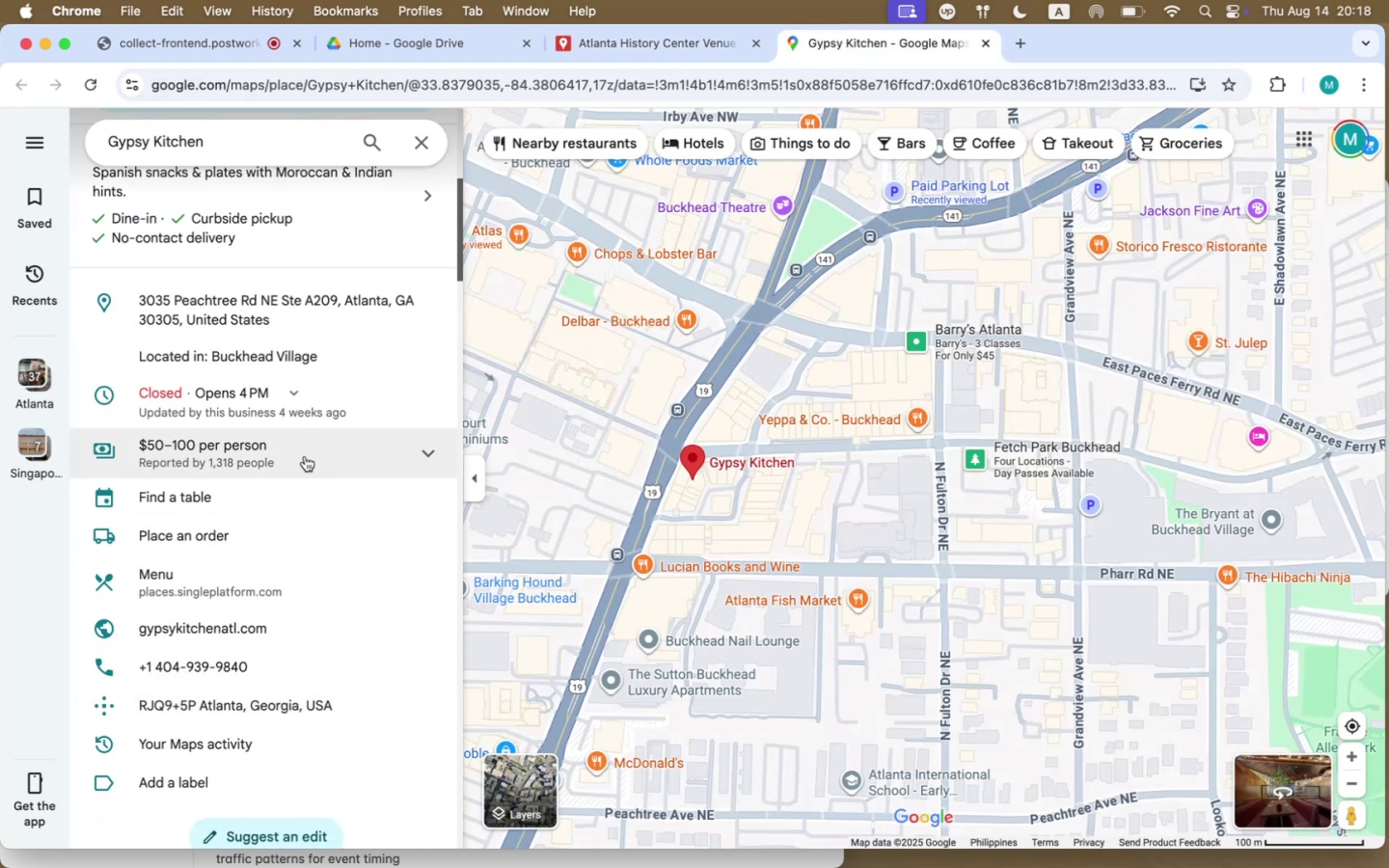 
left_click([282, 386])
 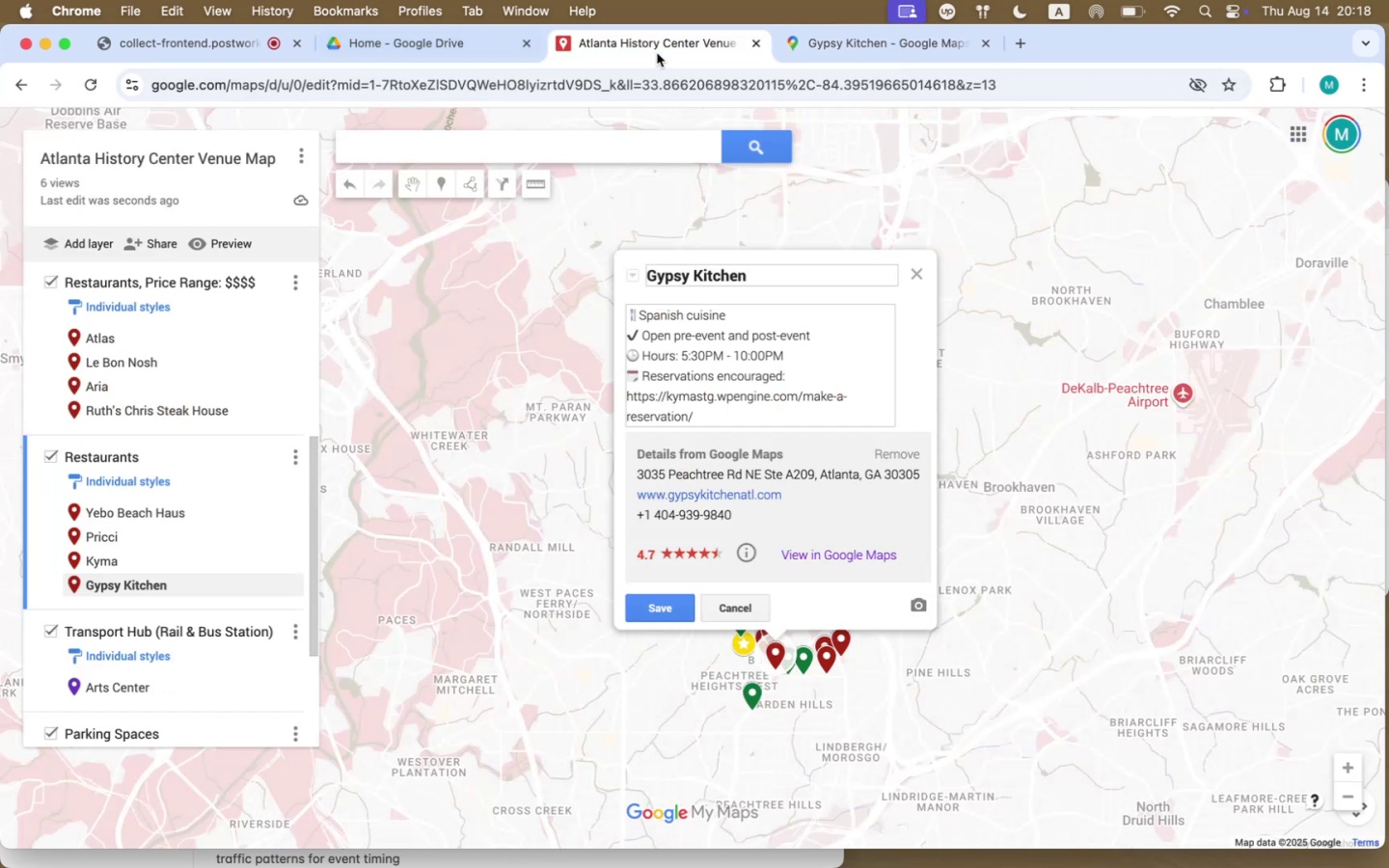 
wait(5.04)
 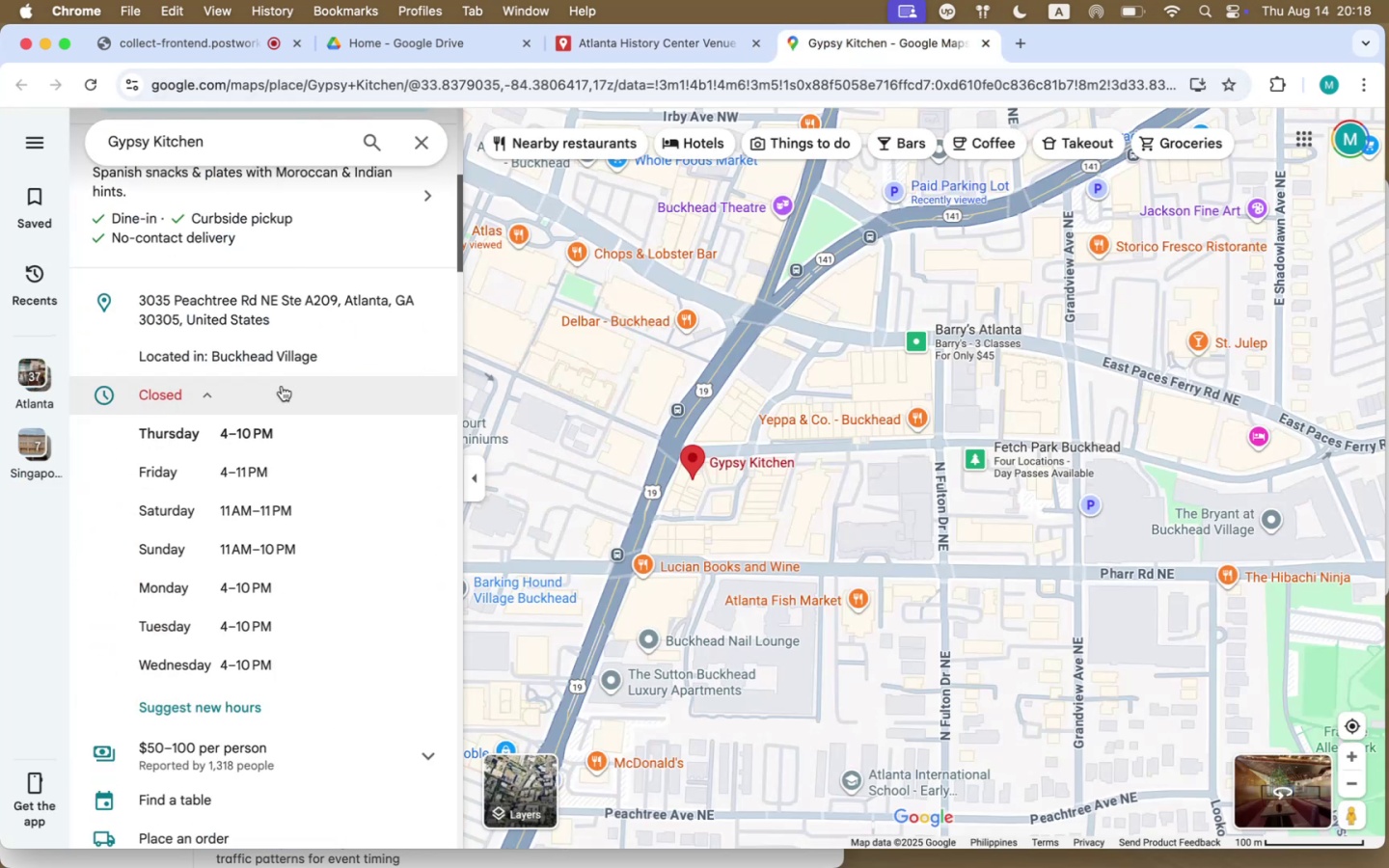 
left_click([691, 355])
 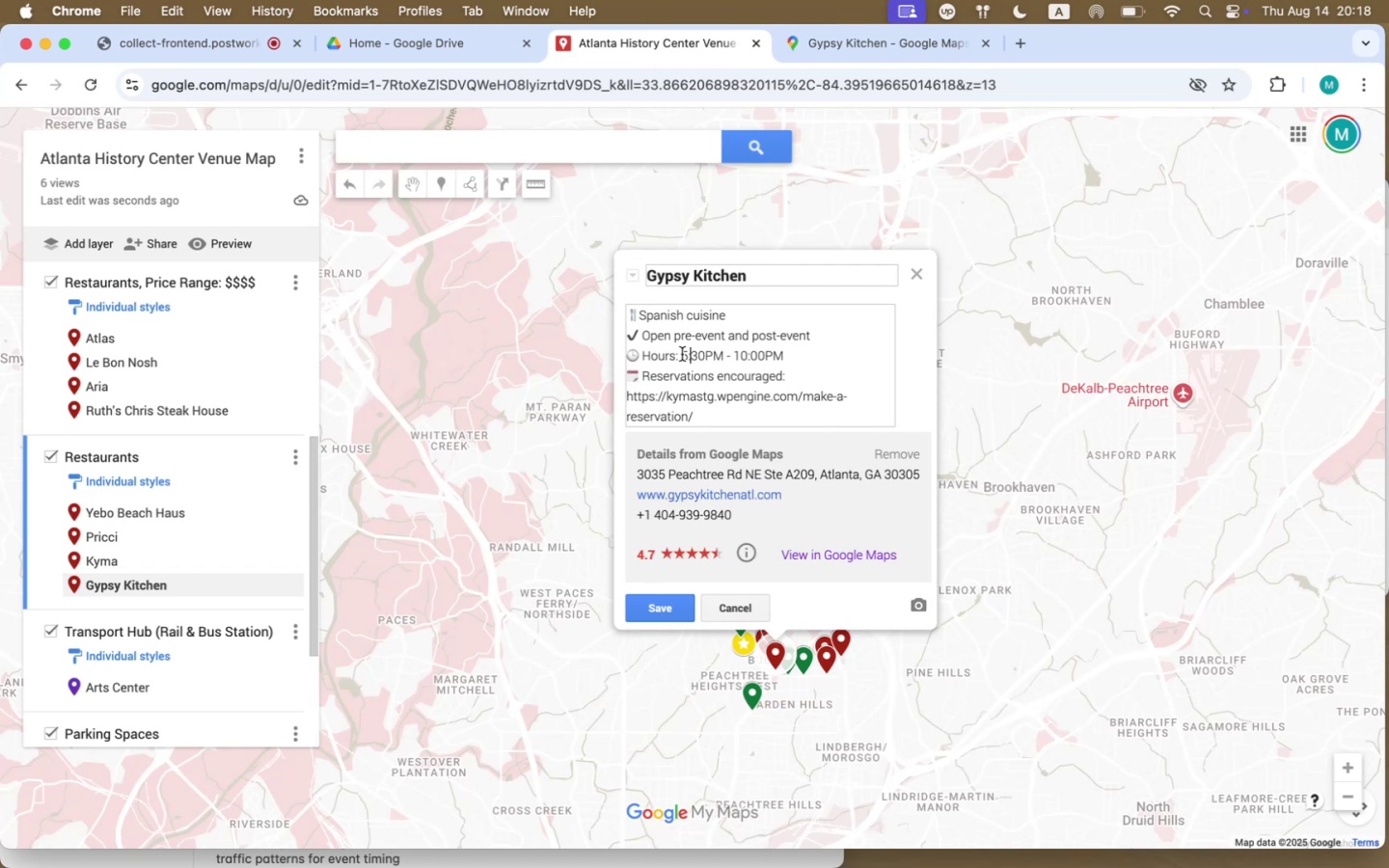 
key(ArrowRight)
 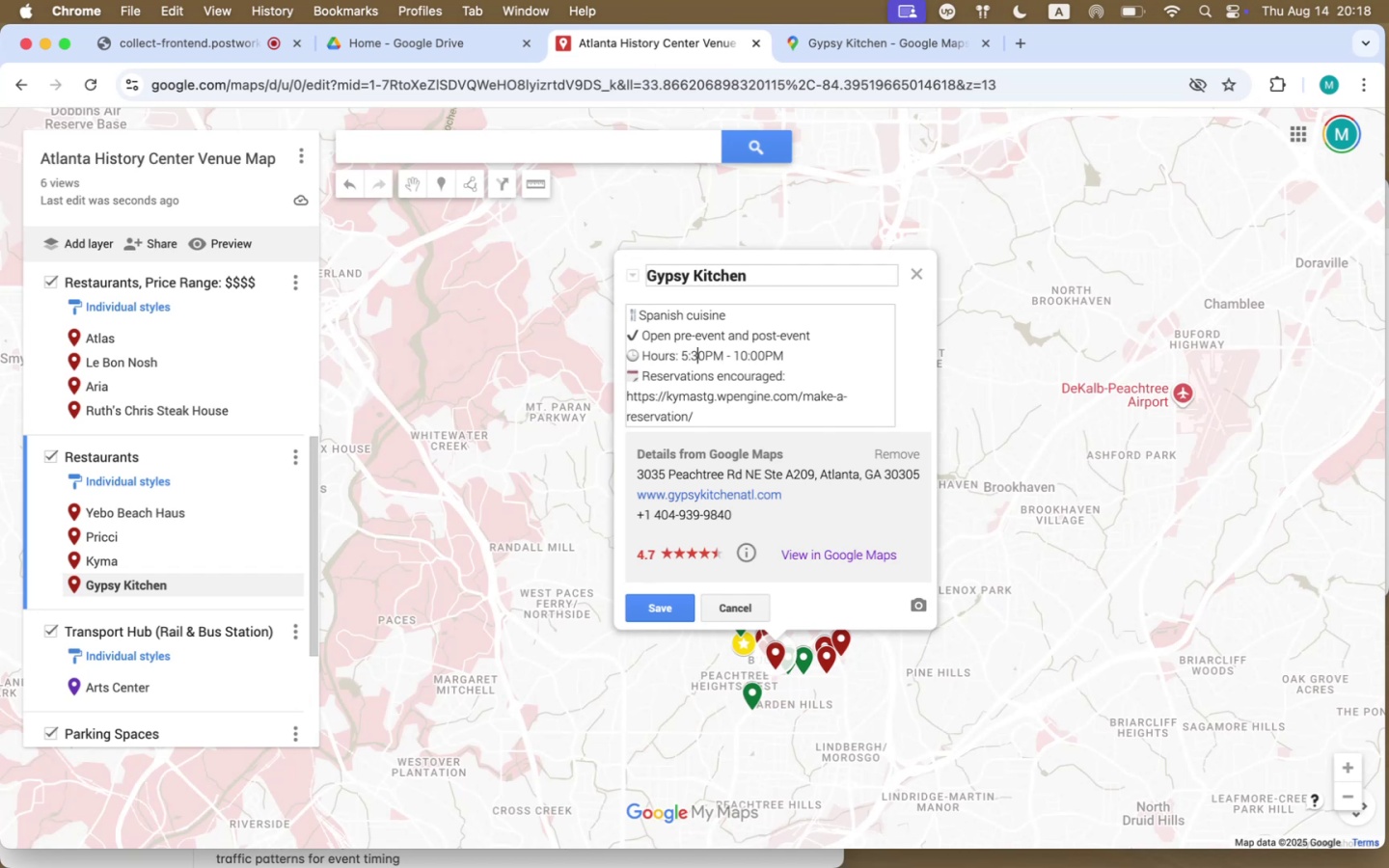 
key(Backspace)
 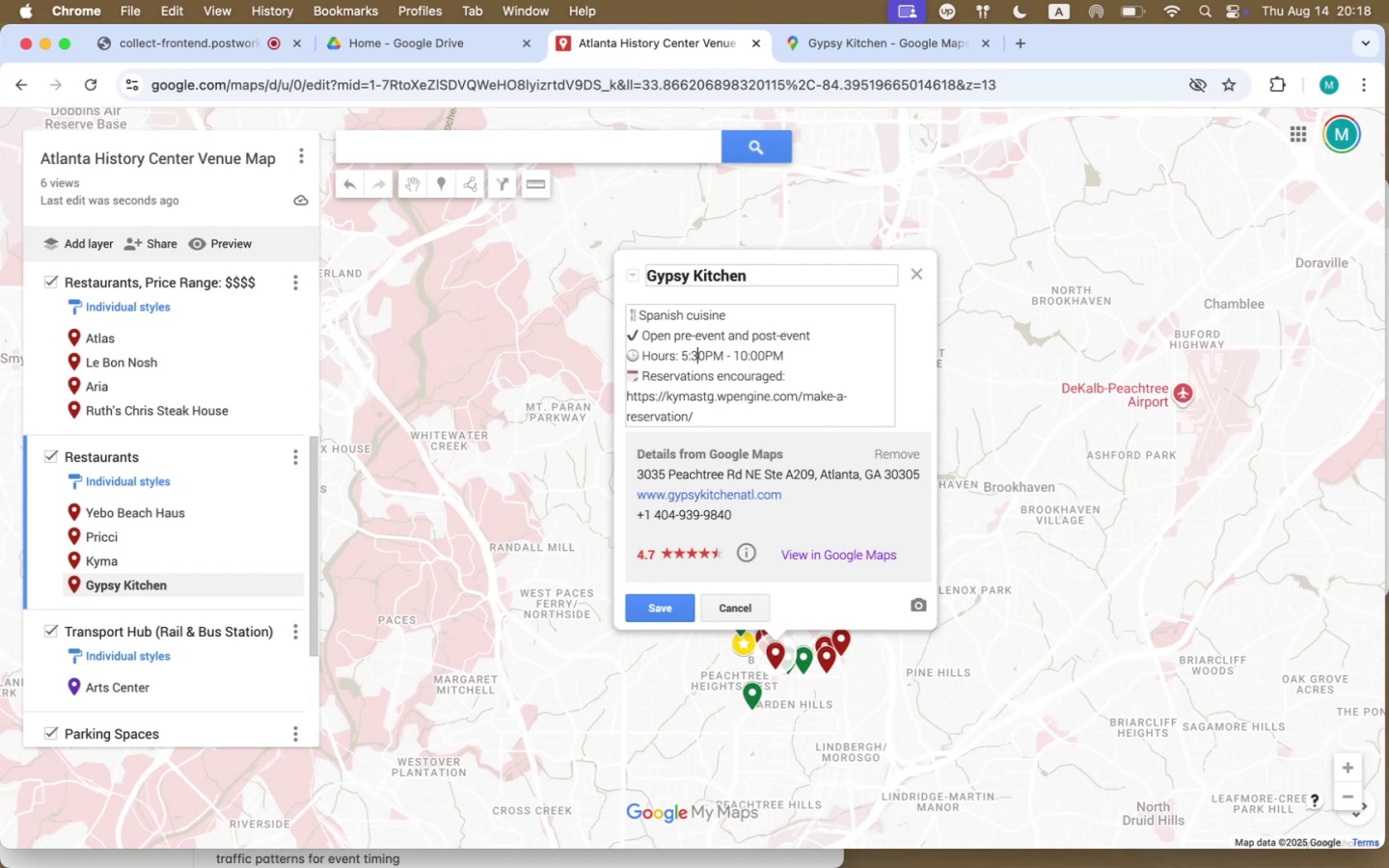 
key(Backspace)
 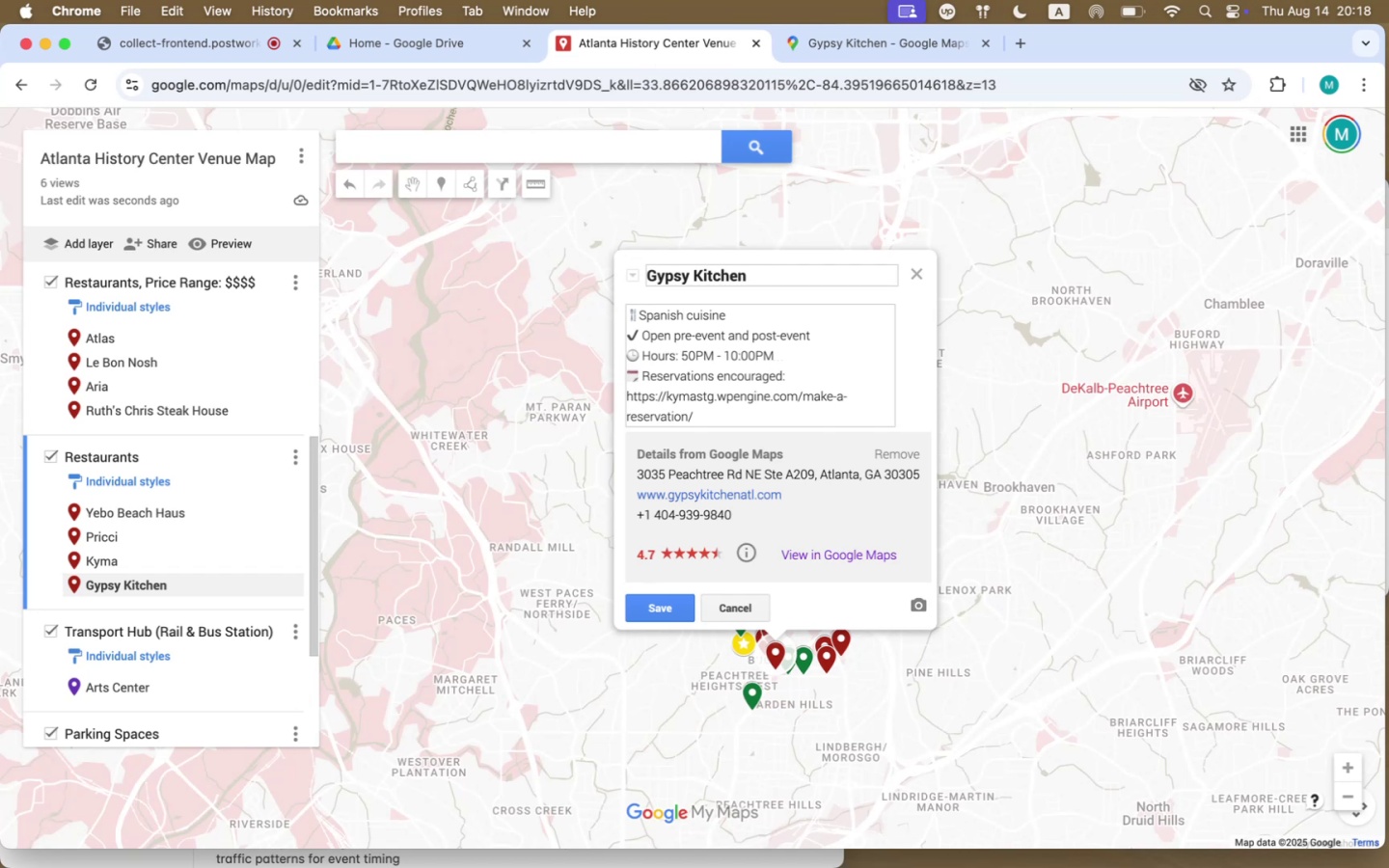 
key(Backspace)
 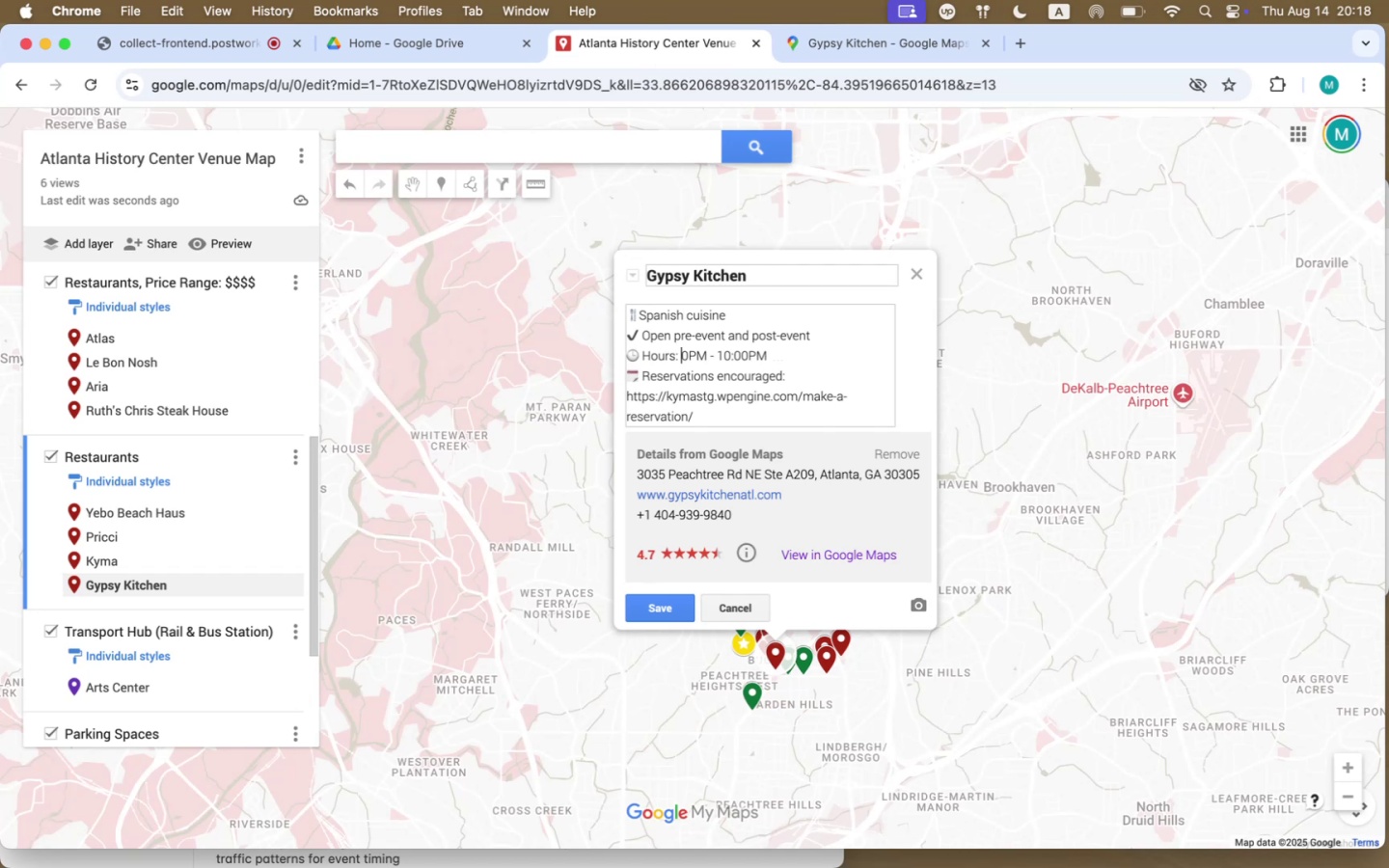 
key(4)
 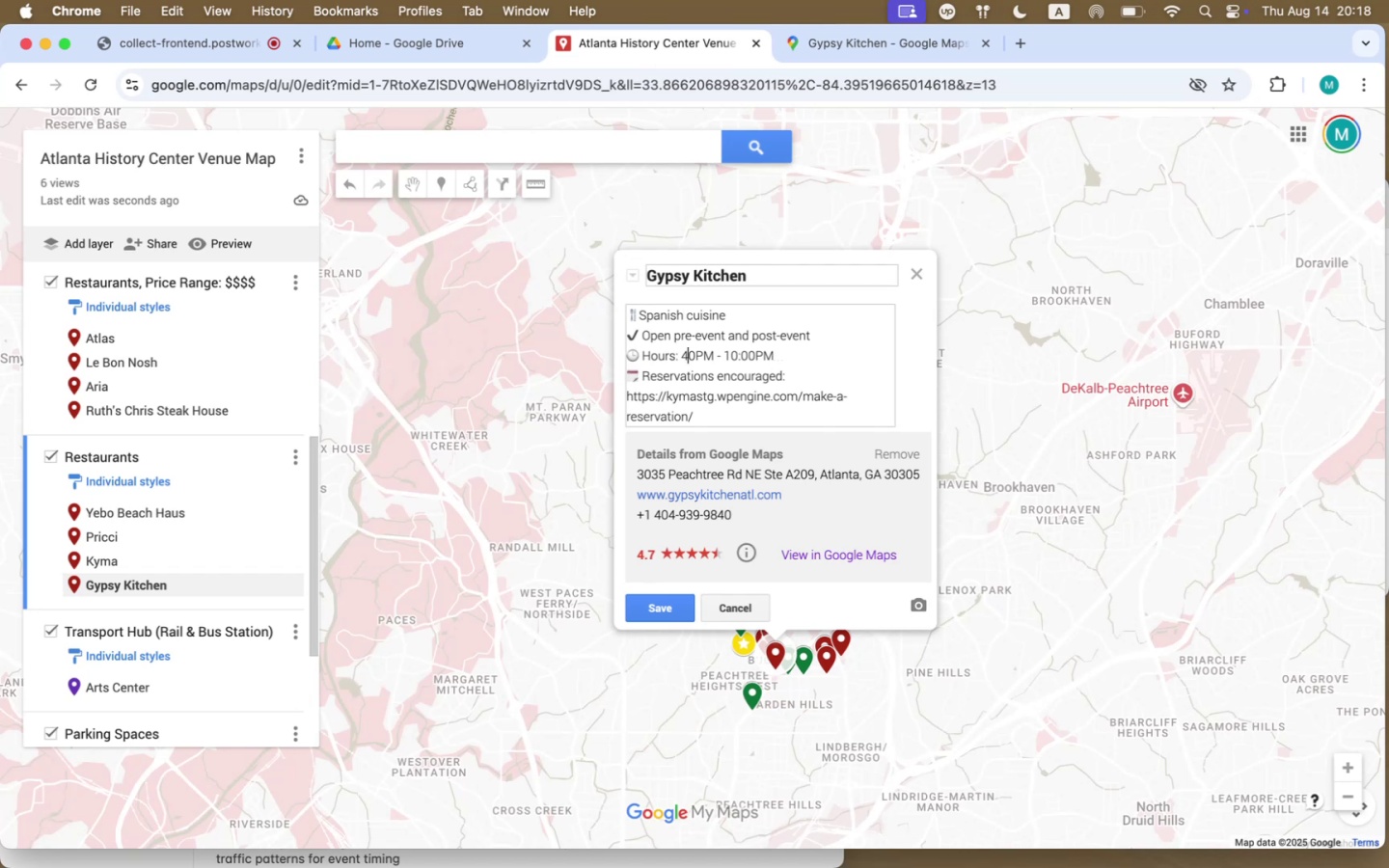 
key(Shift+ShiftLeft)
 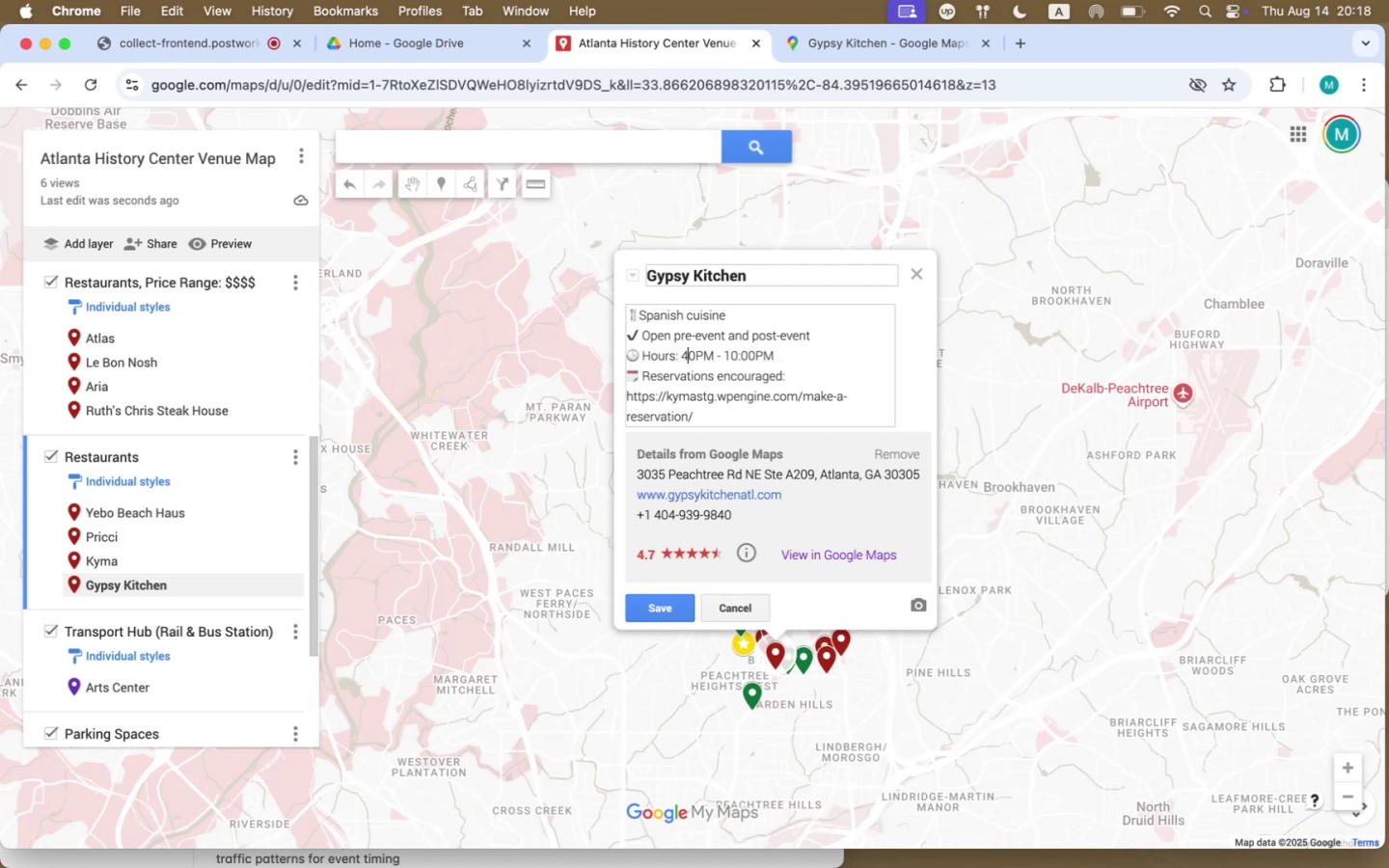 
key(Shift+Semicolon)
 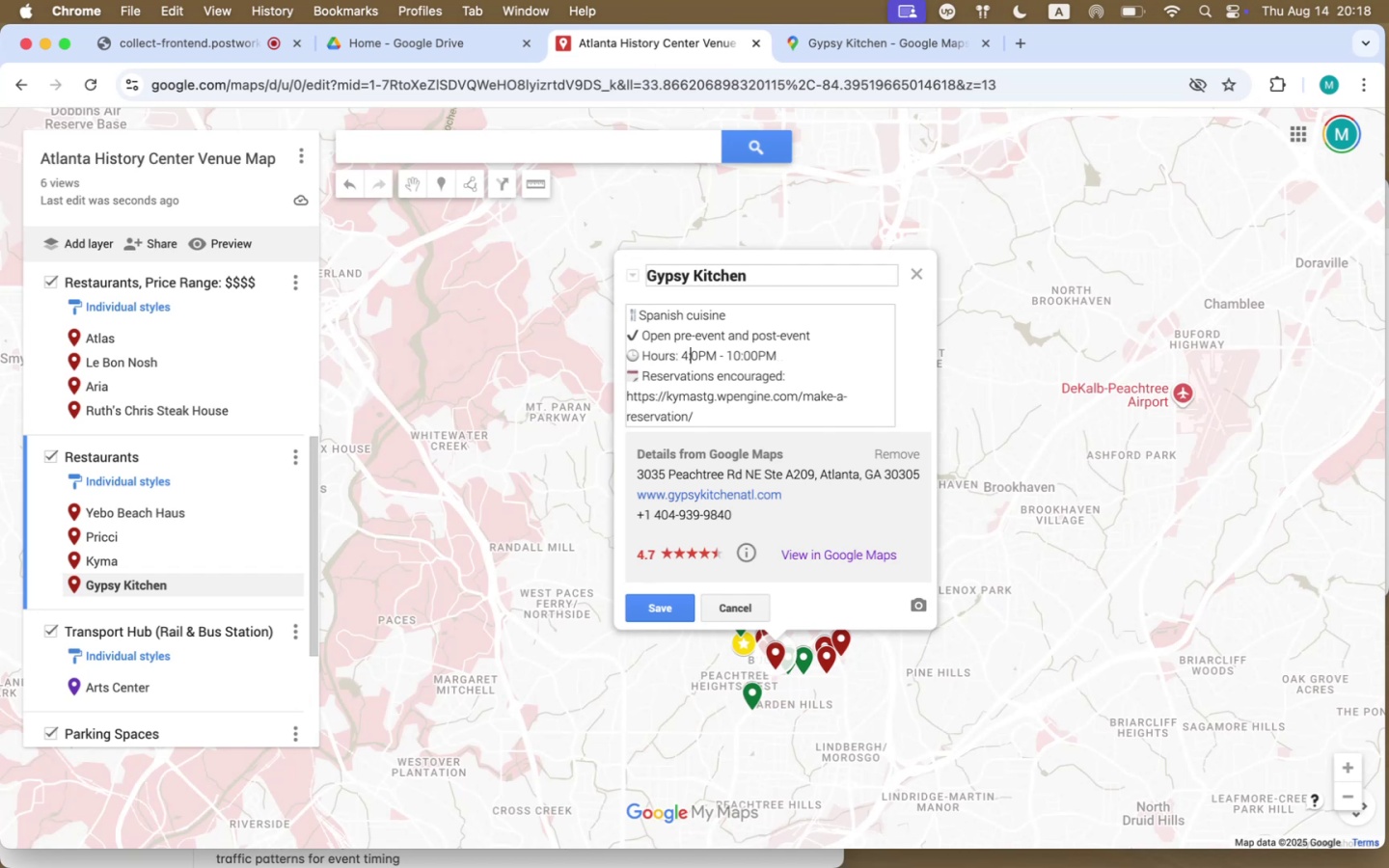 
key(0)
 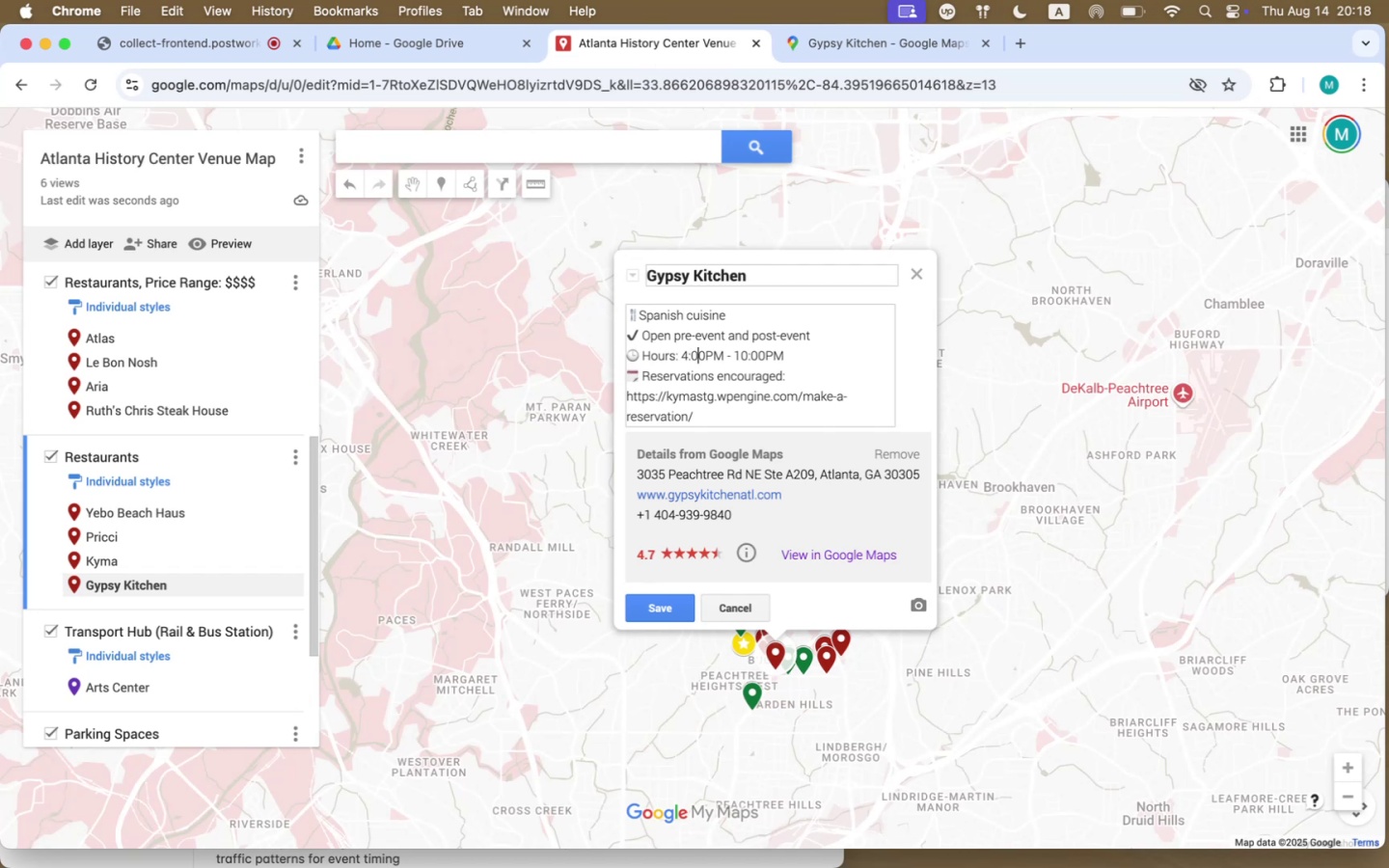 
key(ArrowRight)
 